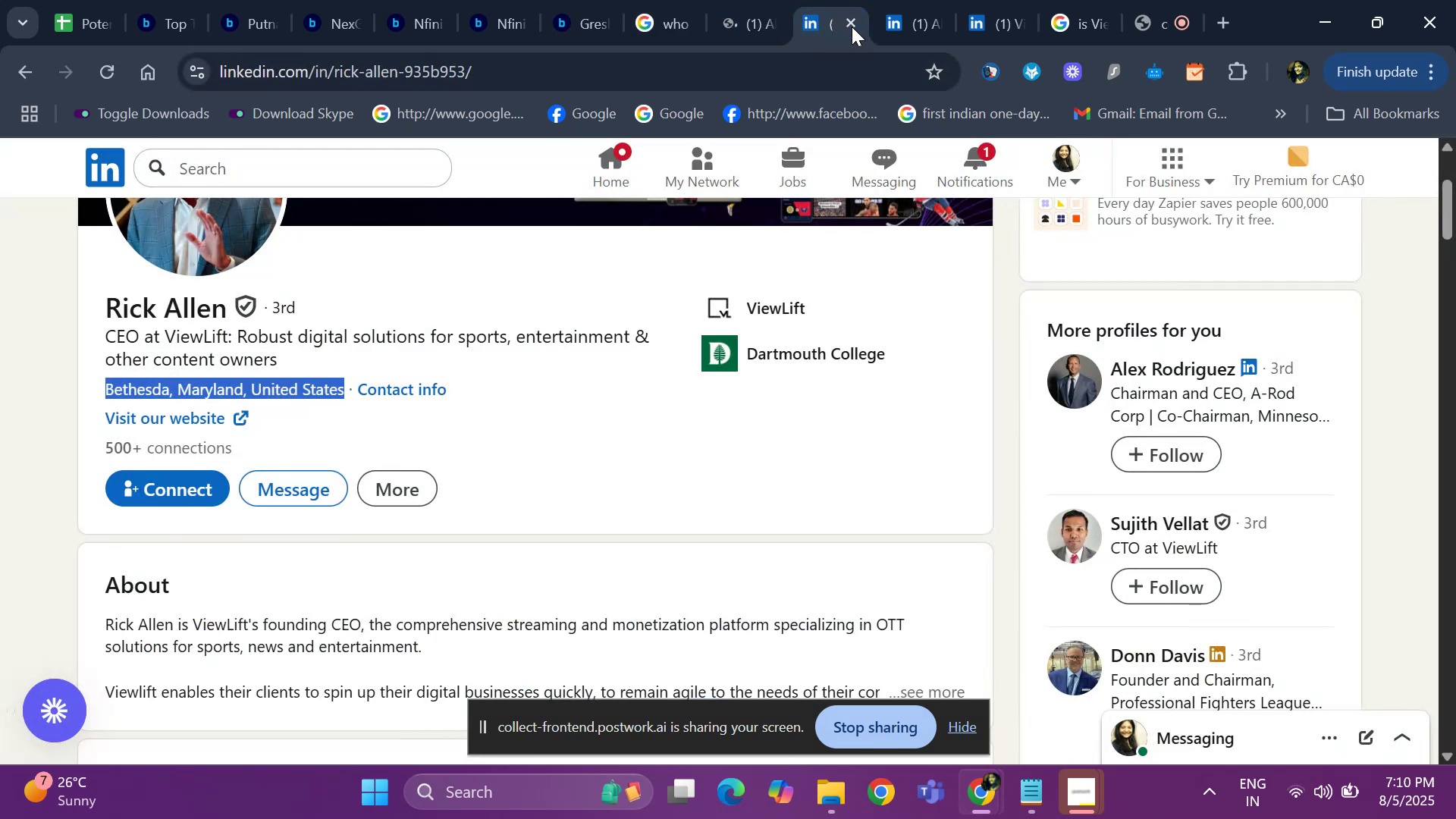 
left_click([855, 17])
 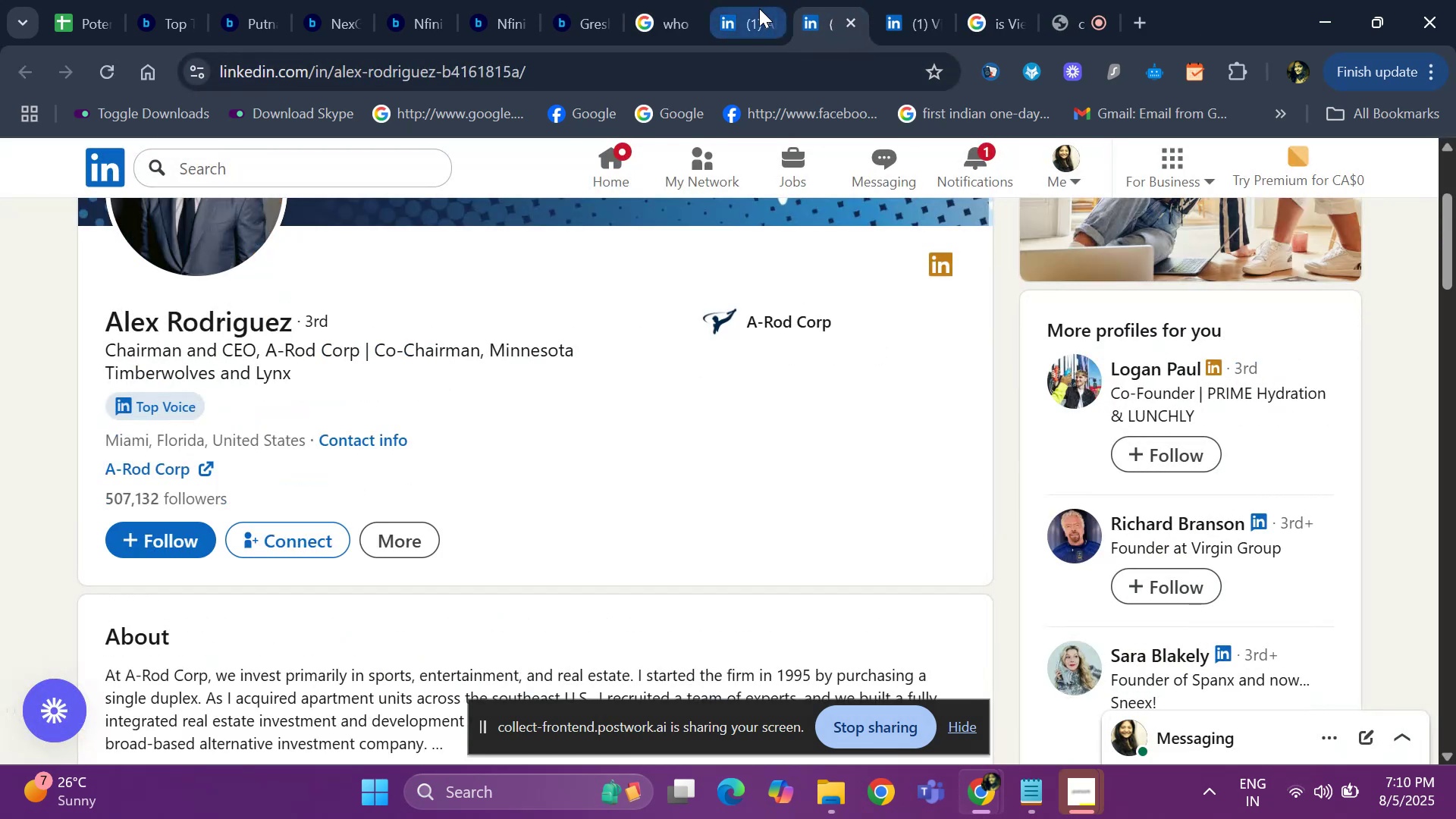 
left_click([748, 20])
 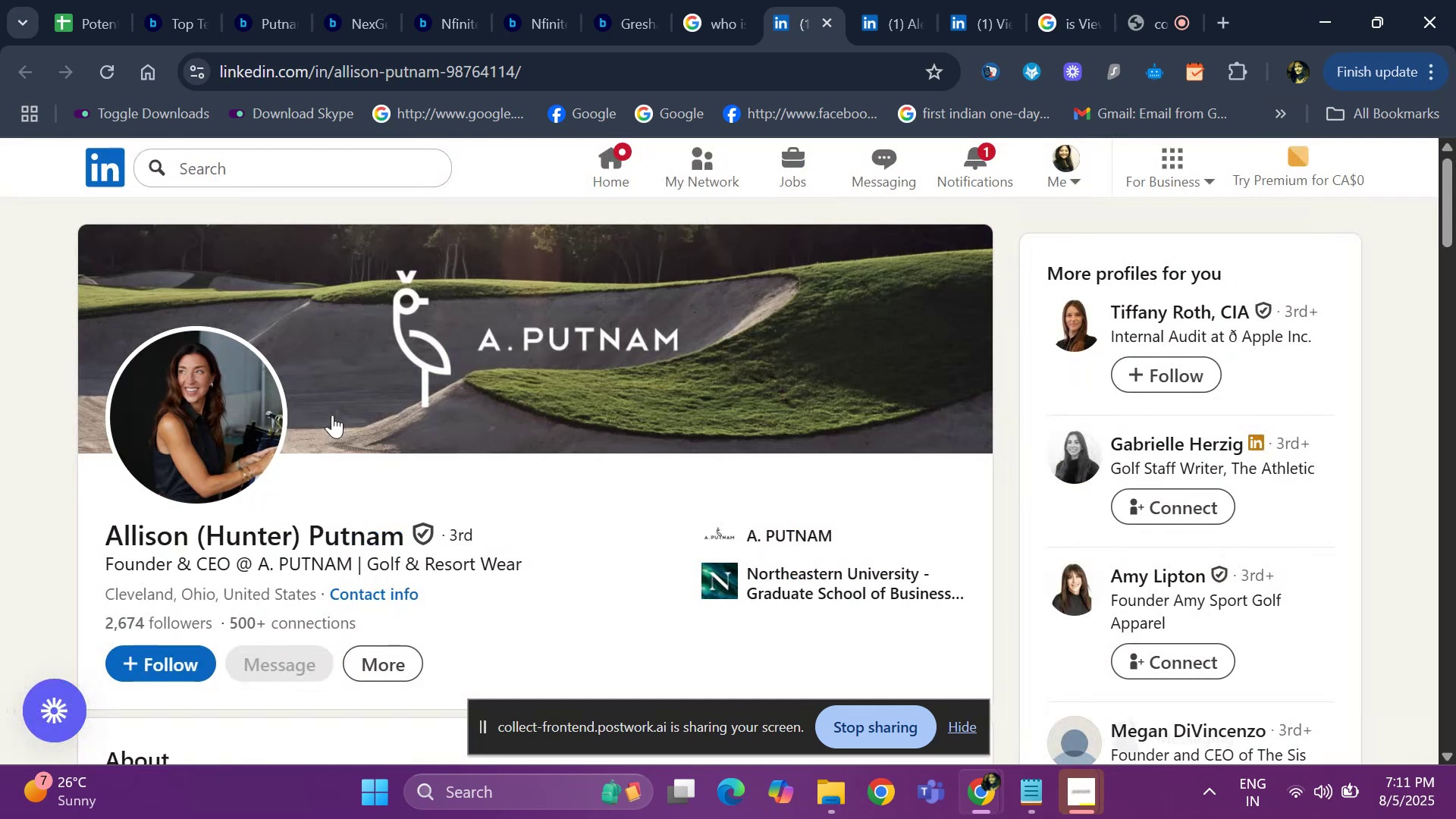 
scroll: coordinate [224, 522], scroll_direction: down, amount: 12.0
 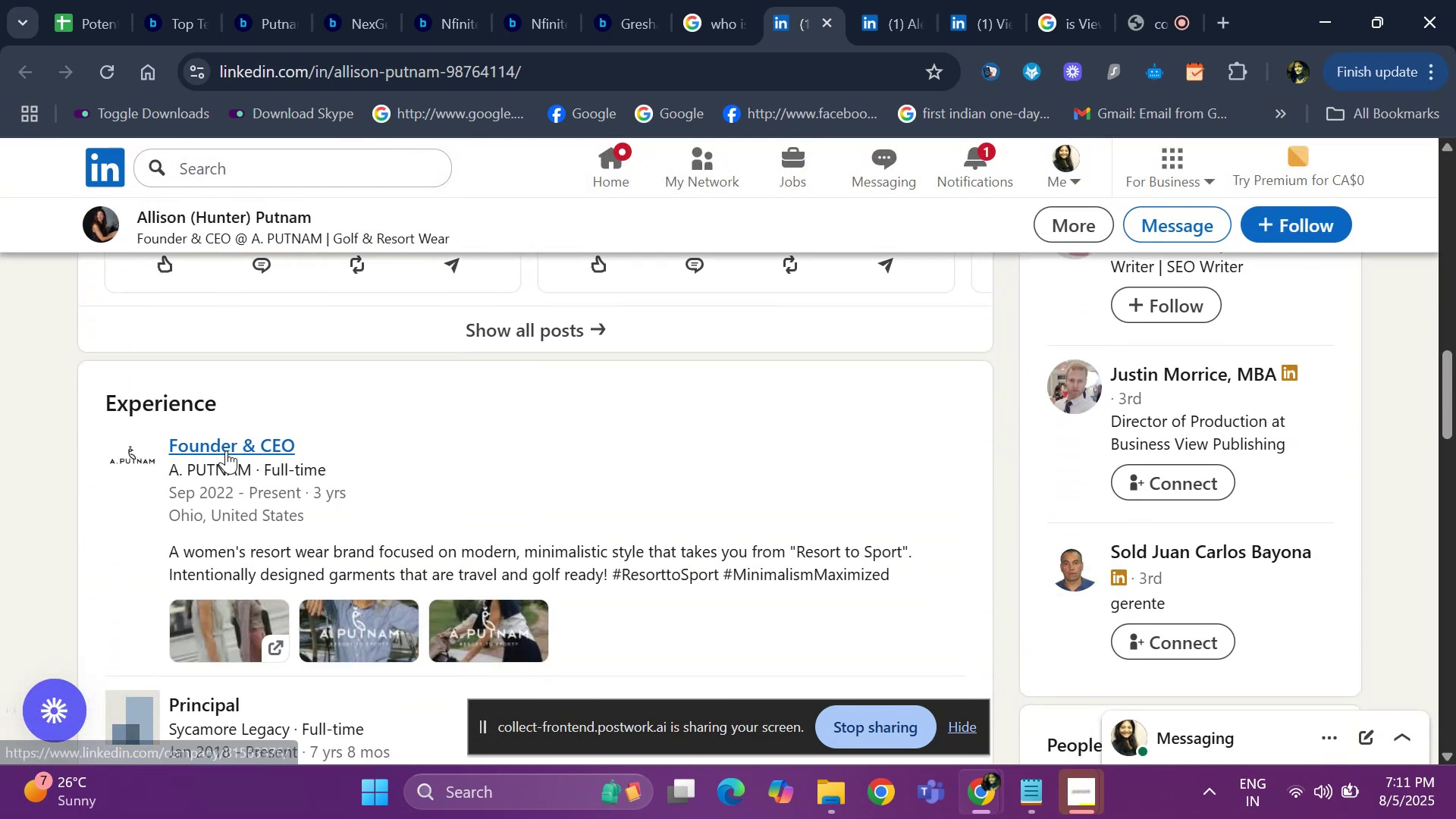 
right_click([231, 435])
 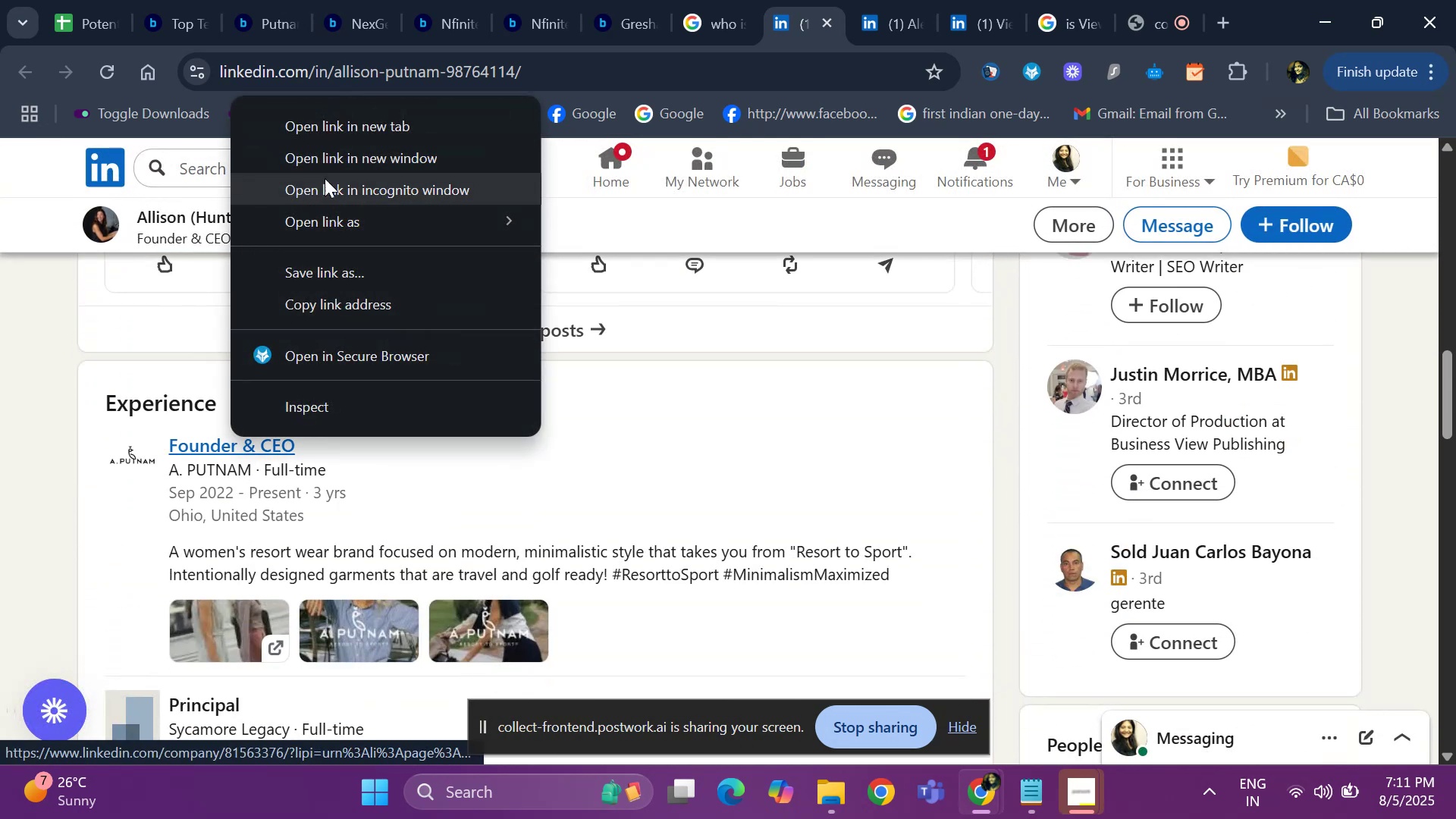 
left_click([348, 125])
 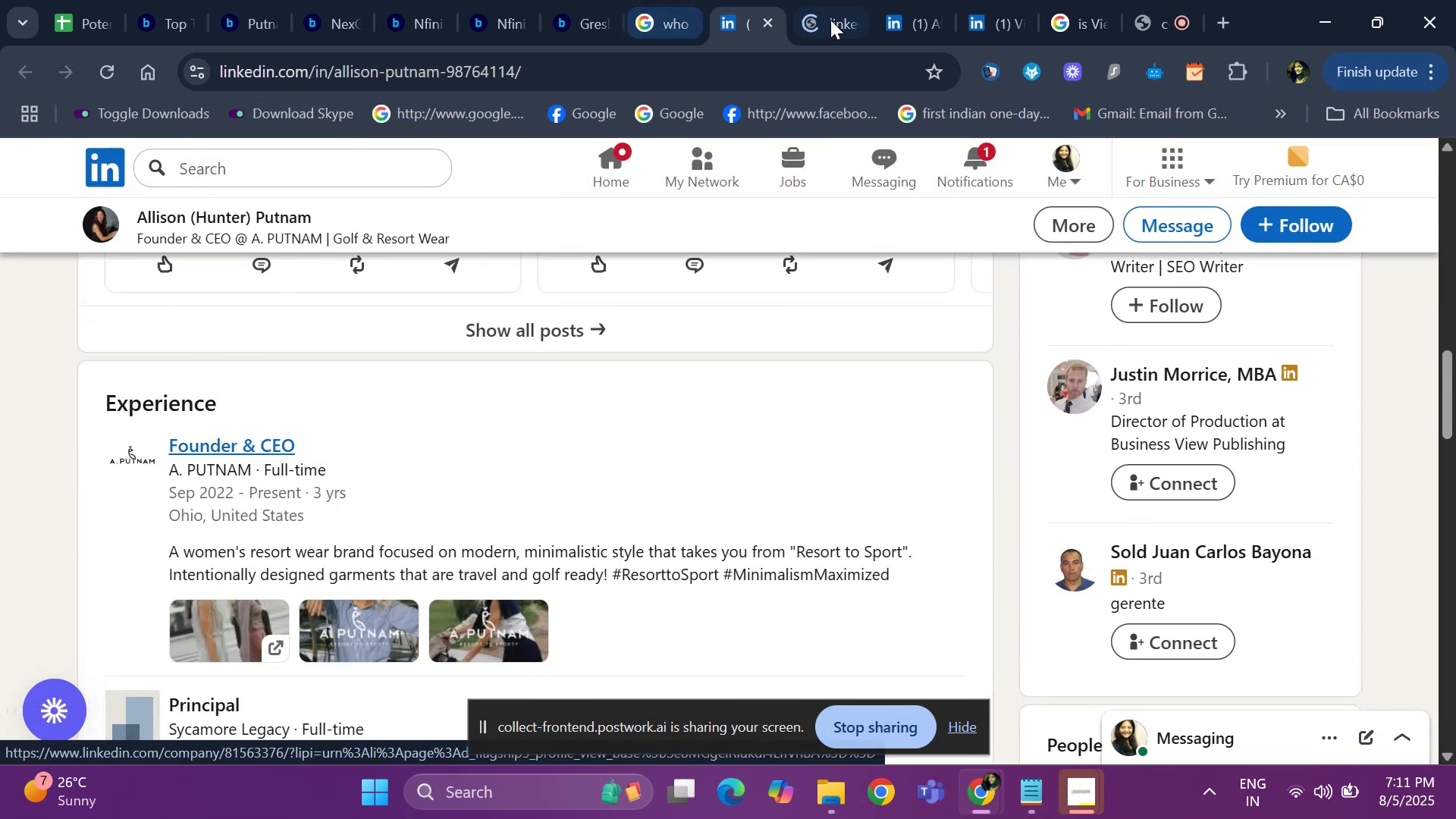 
left_click([839, 21])
 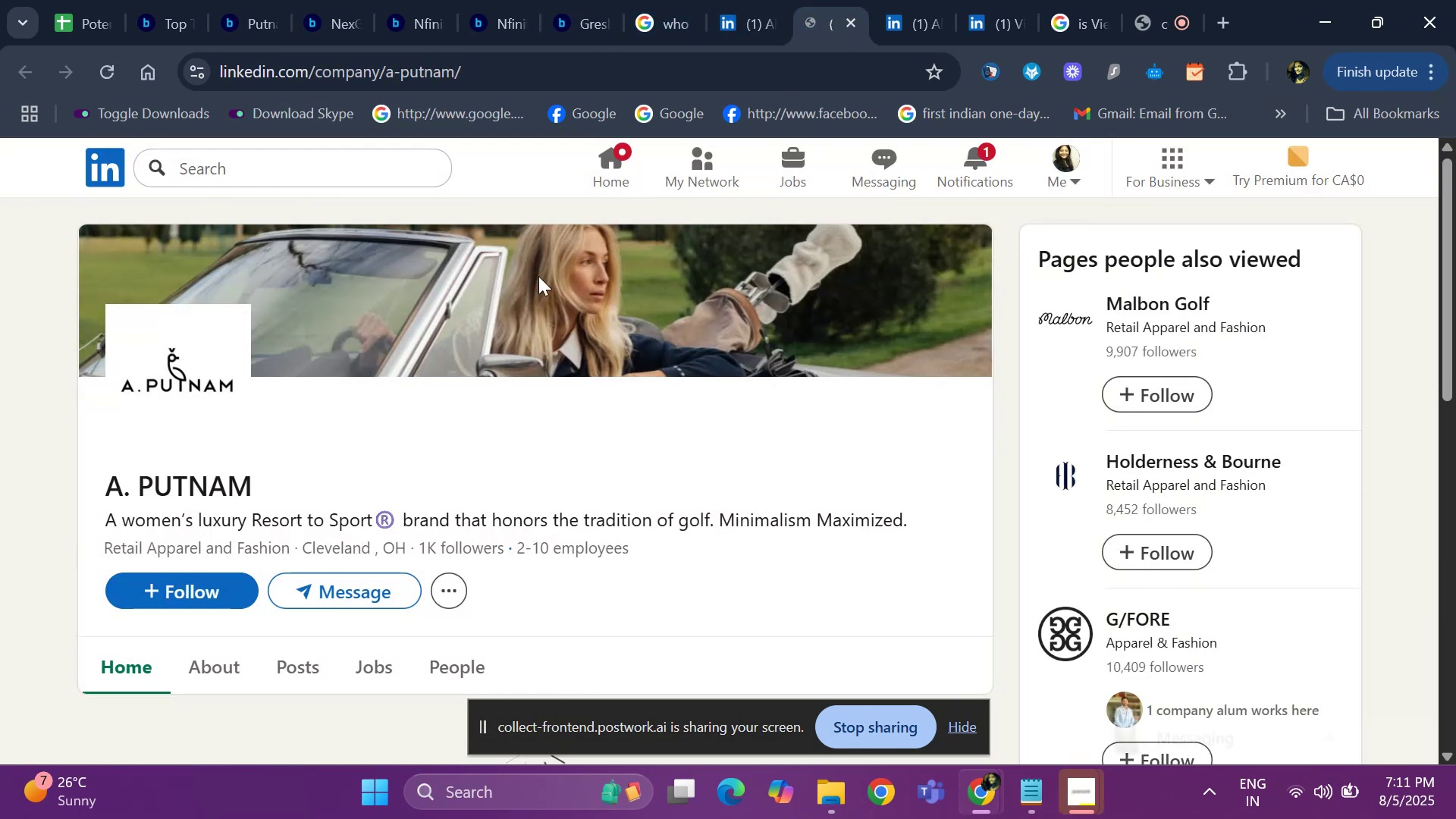 
left_click([841, 17])
 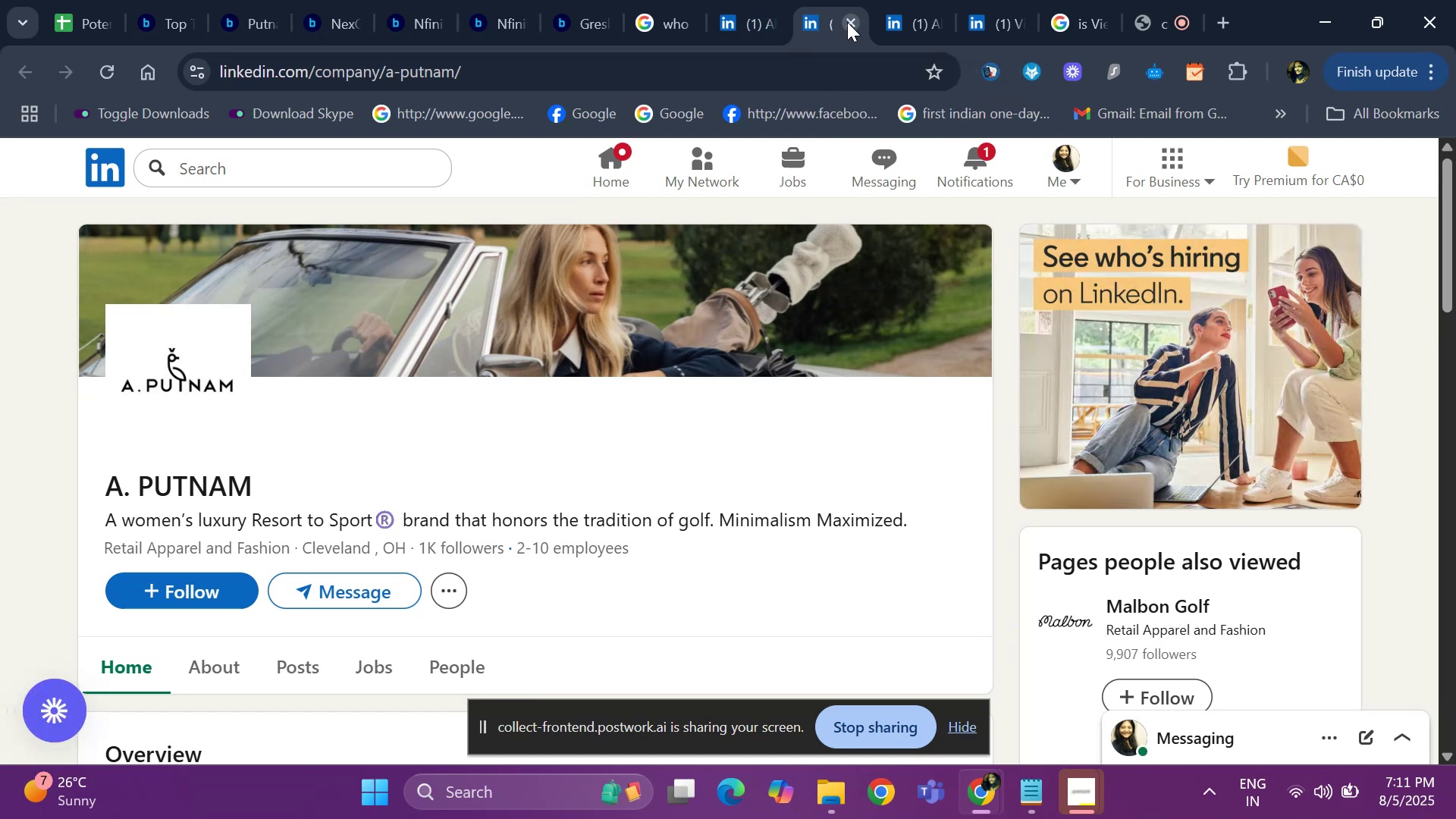 
left_click([851, 27])
 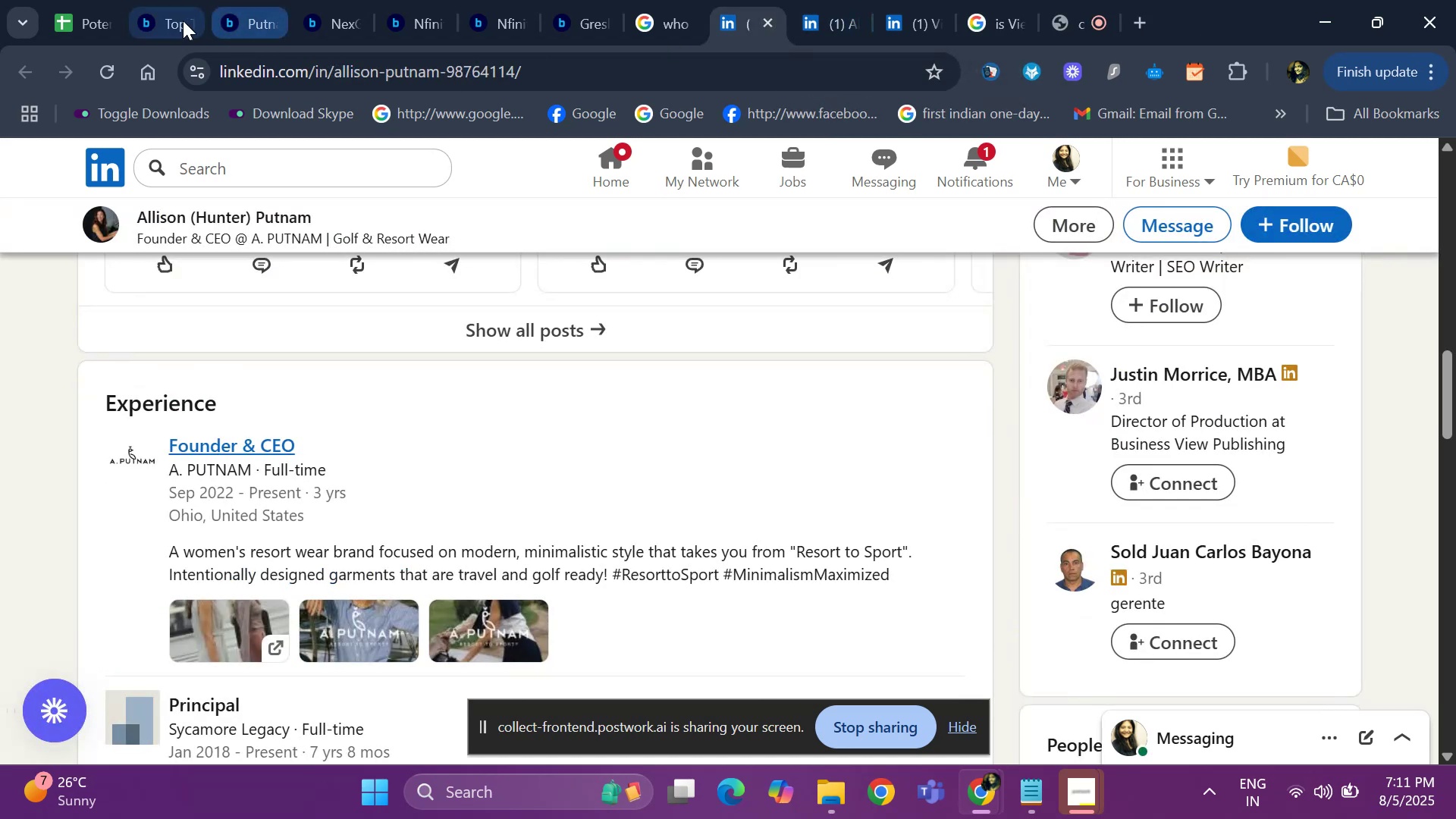 
left_click([177, 20])
 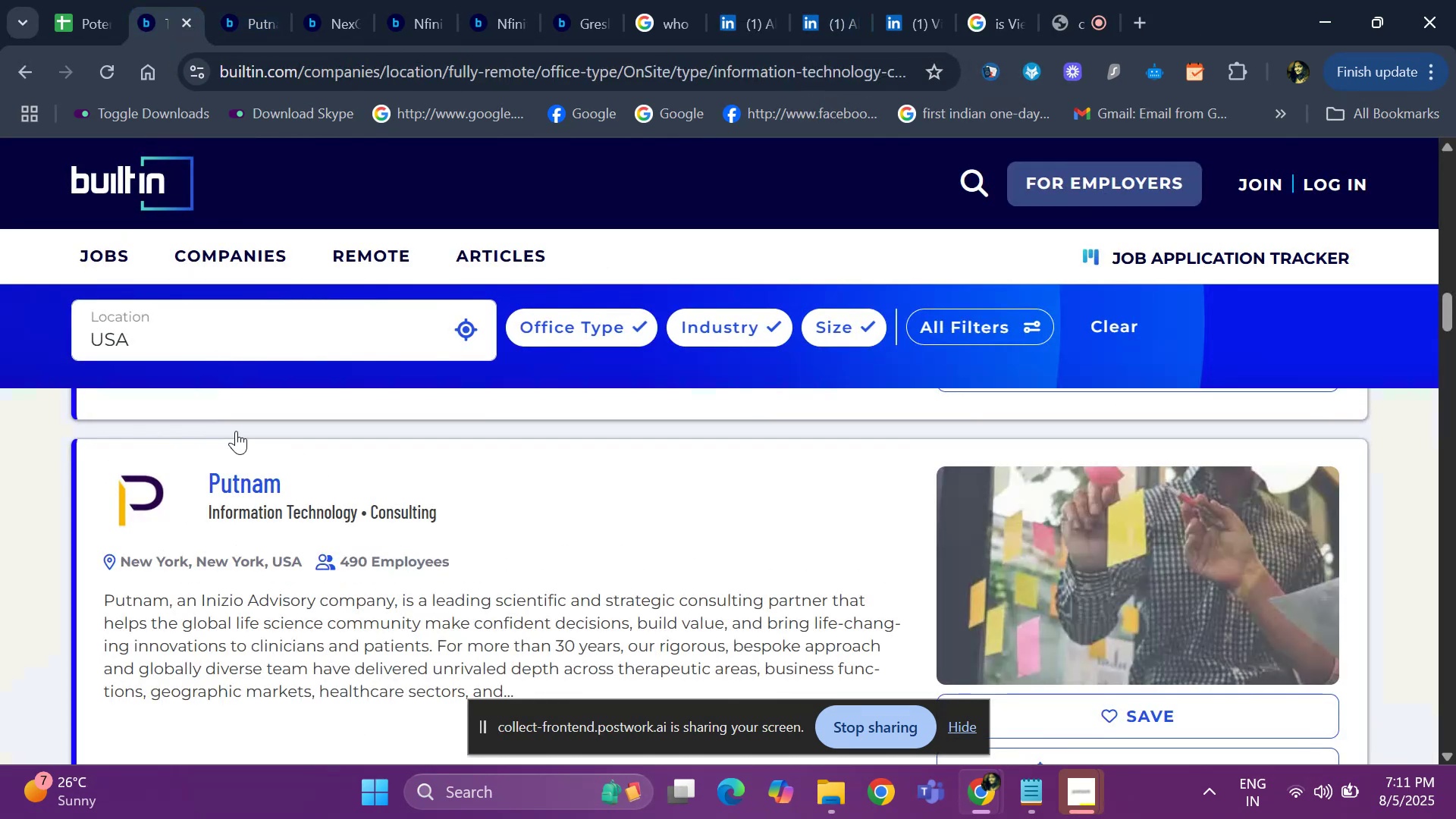 
scroll: coordinate [275, 483], scroll_direction: down, amount: 10.0
 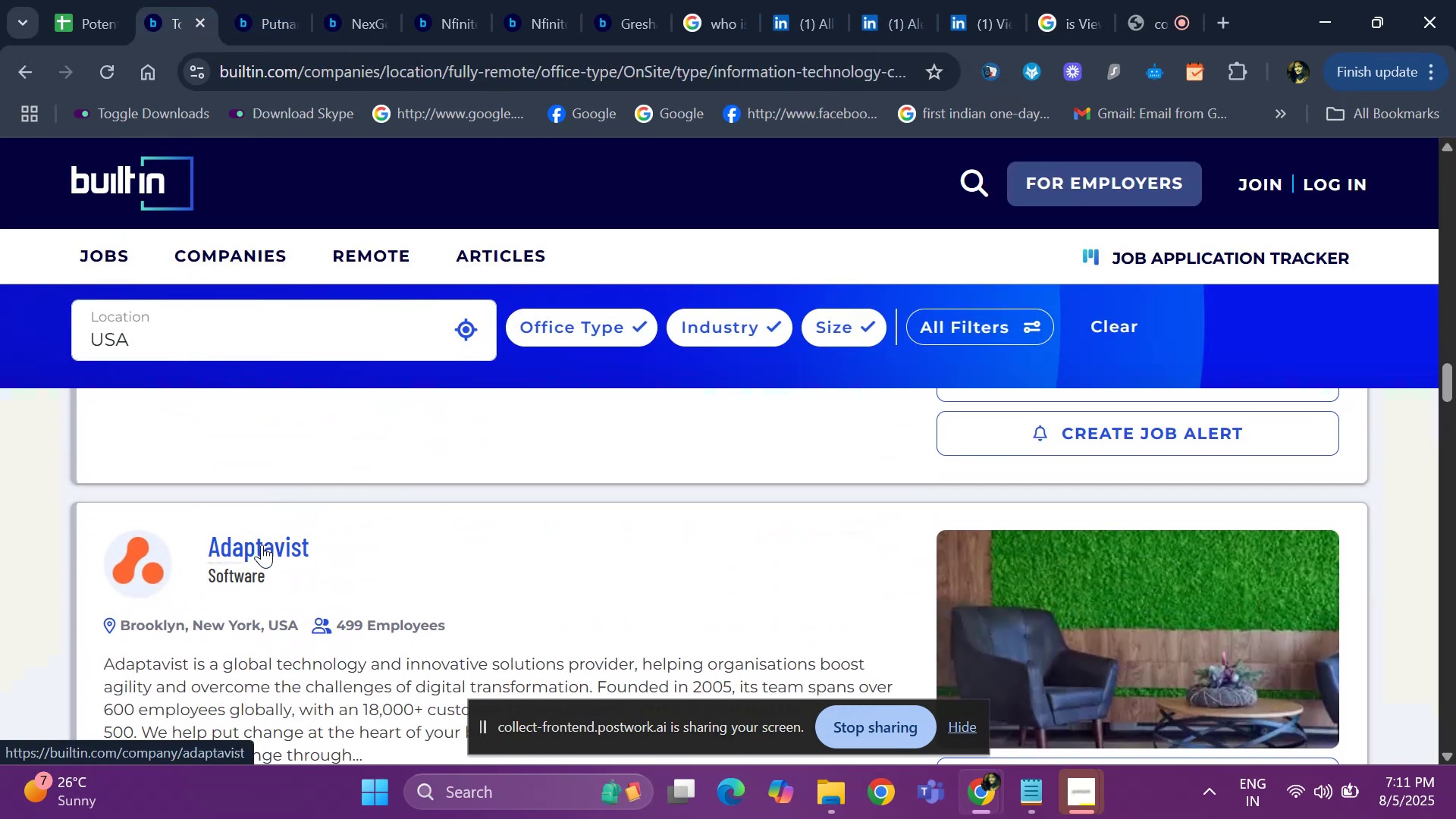 
right_click([262, 547])
 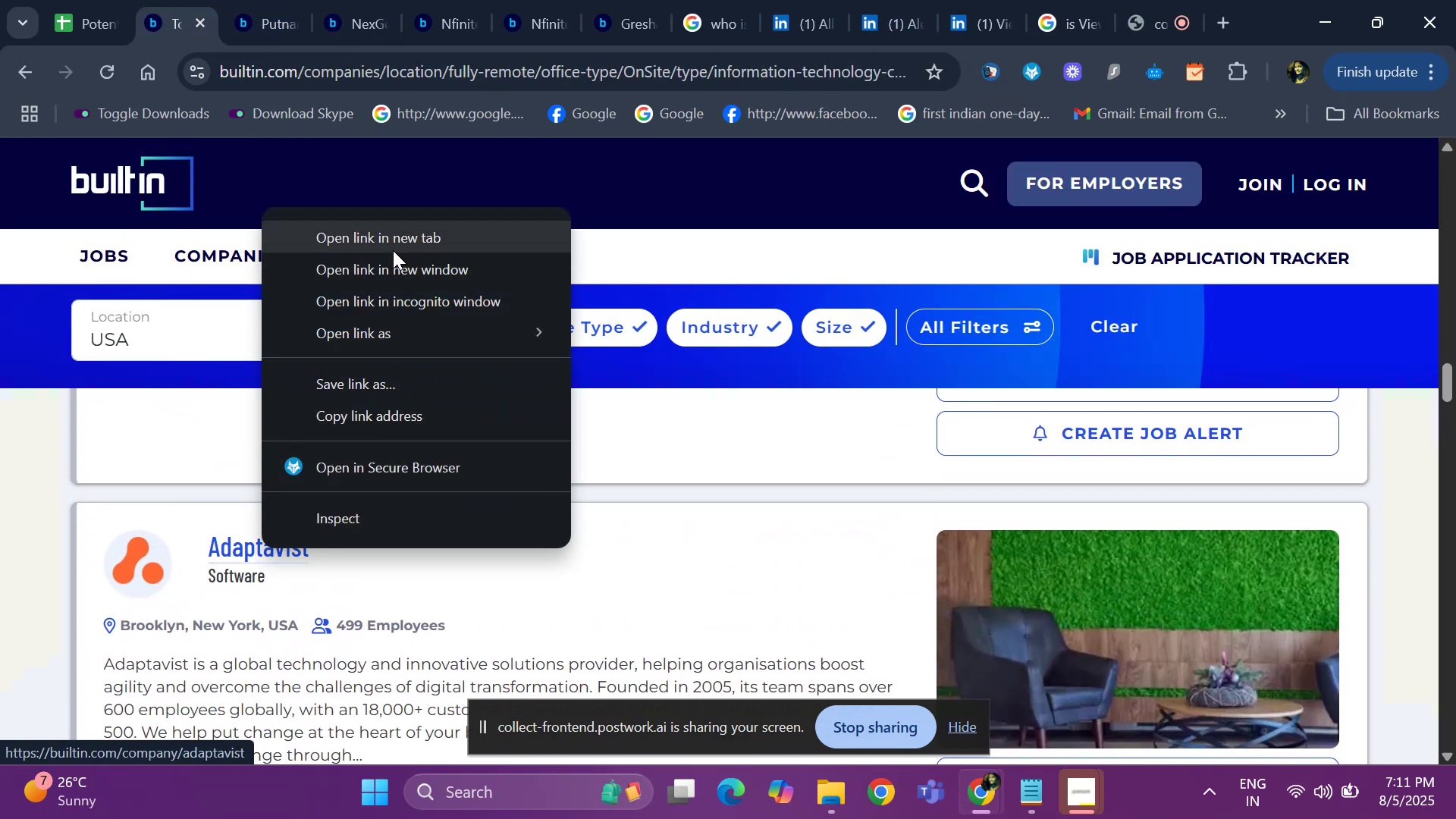 
left_click([396, 237])
 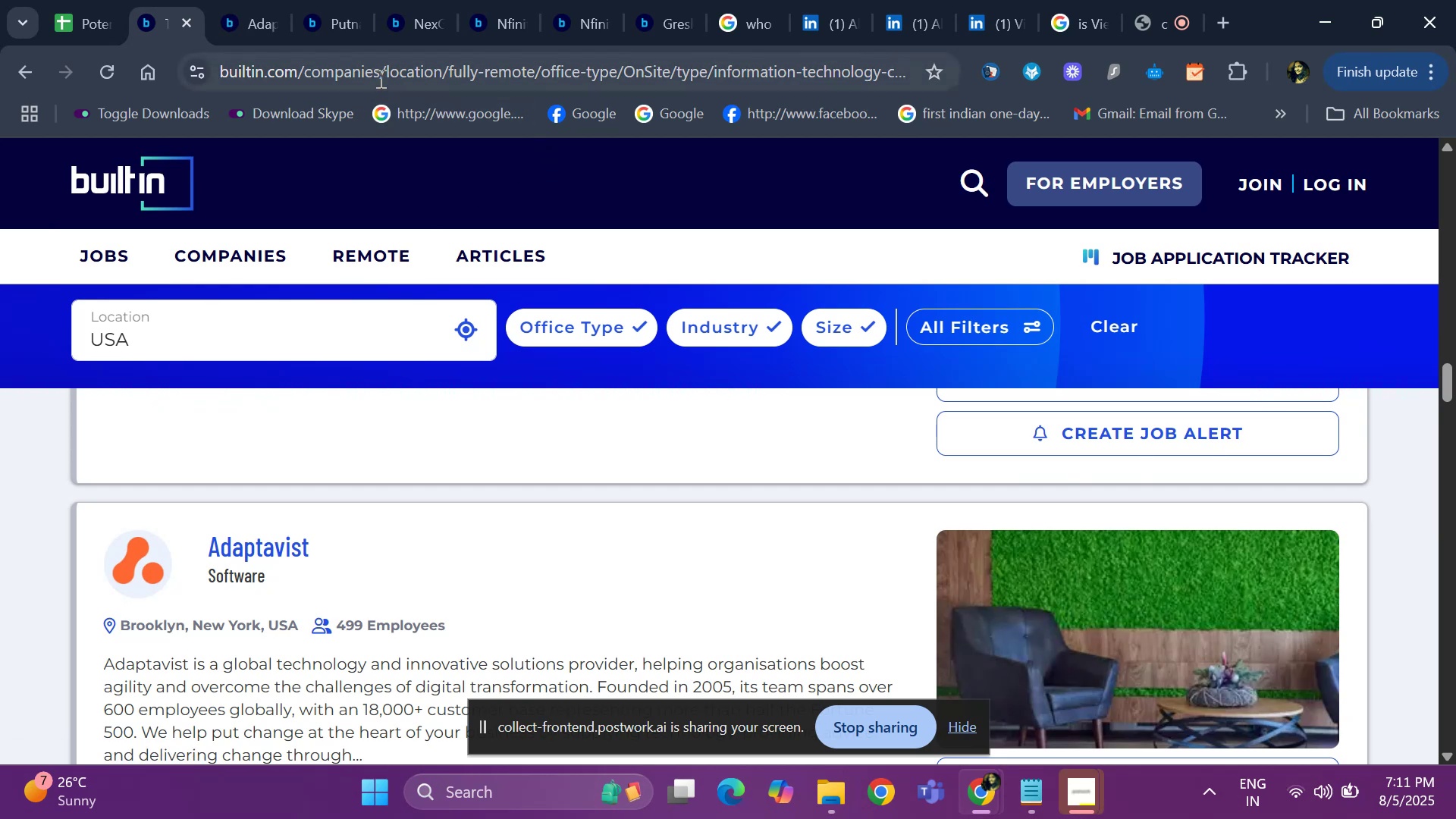 
left_click([259, 30])
 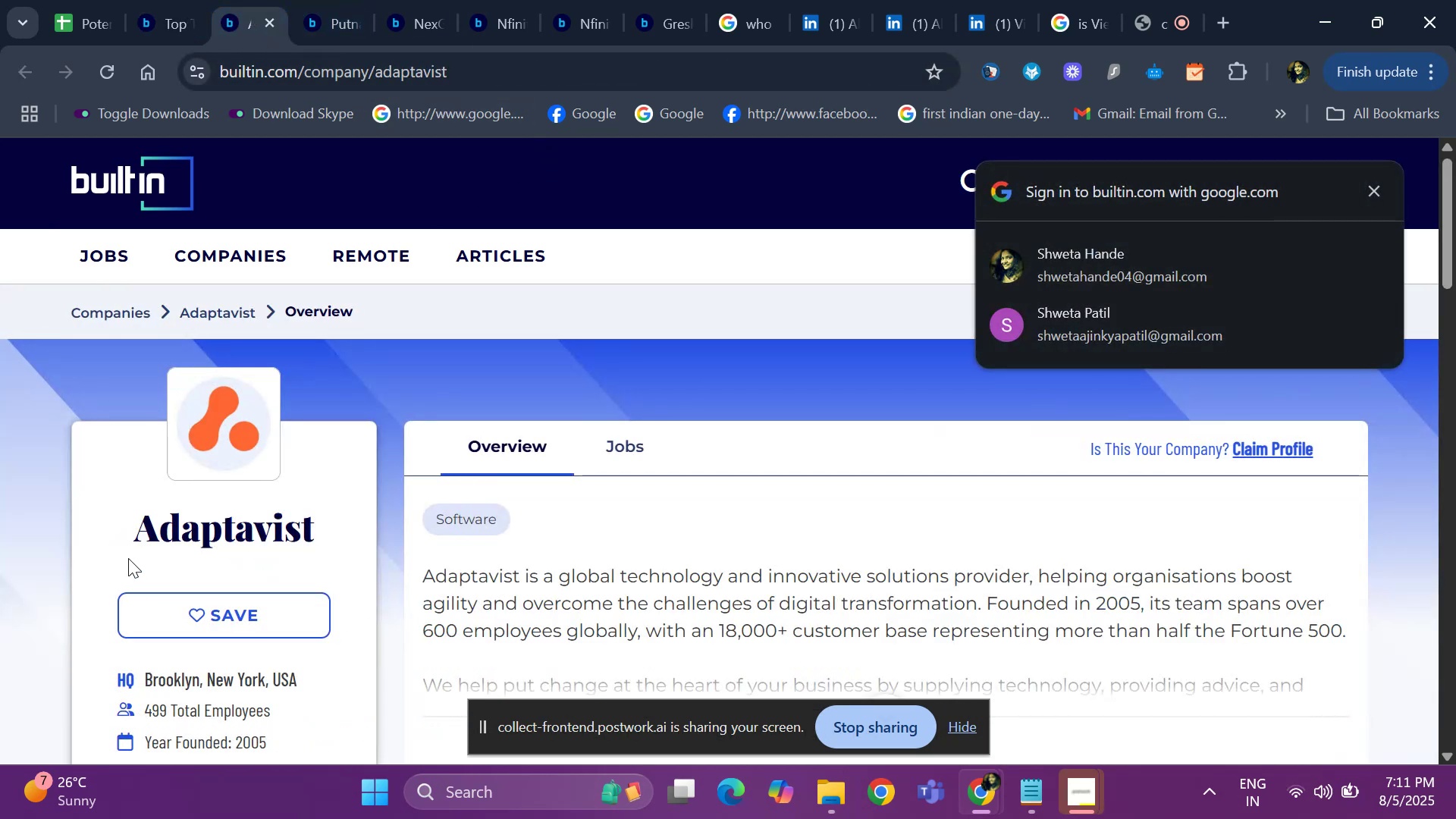 
left_click_drag(start_coordinate=[133, 525], to_coordinate=[315, 529])
 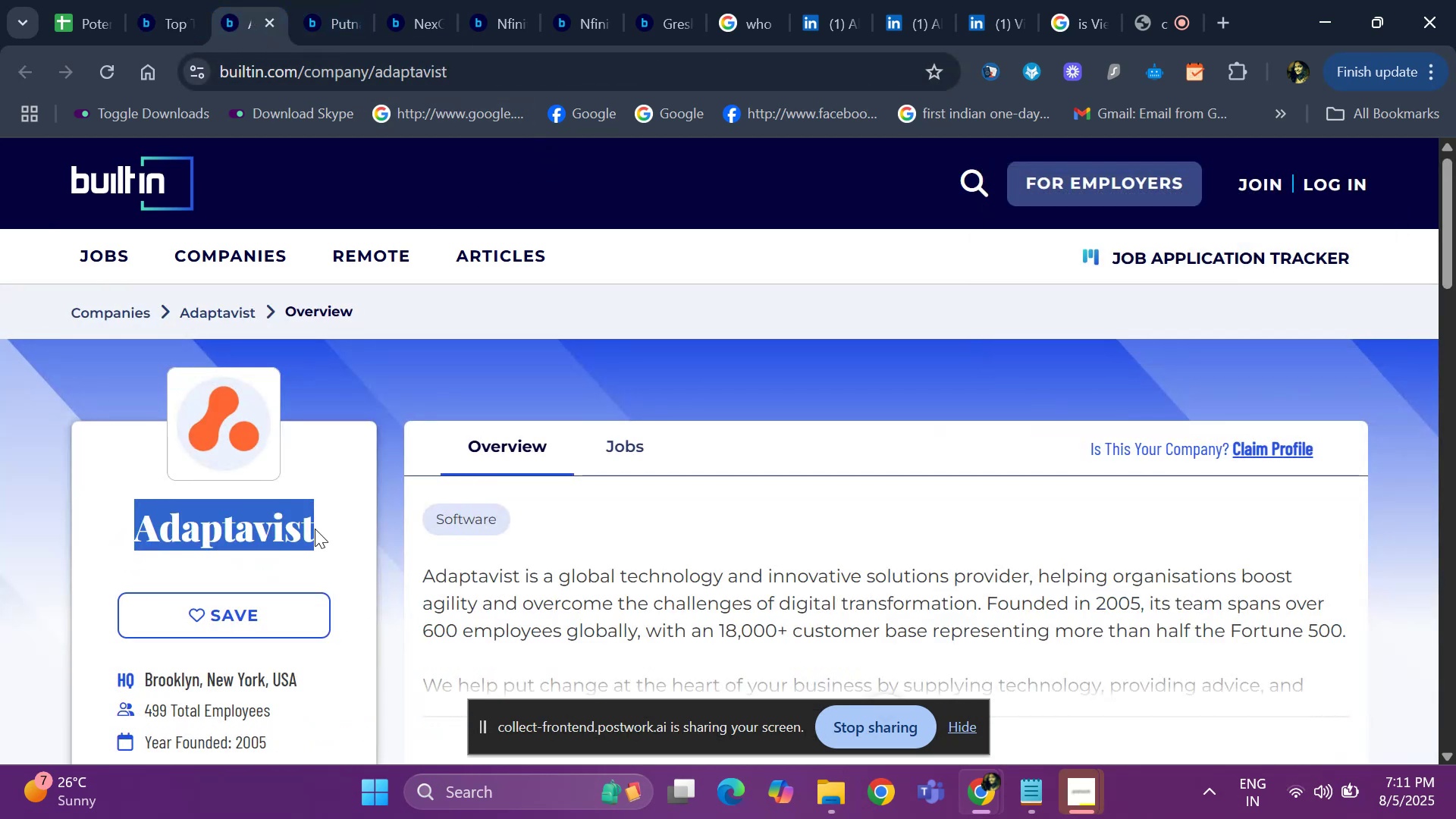 
key(Control+ControlLeft)
 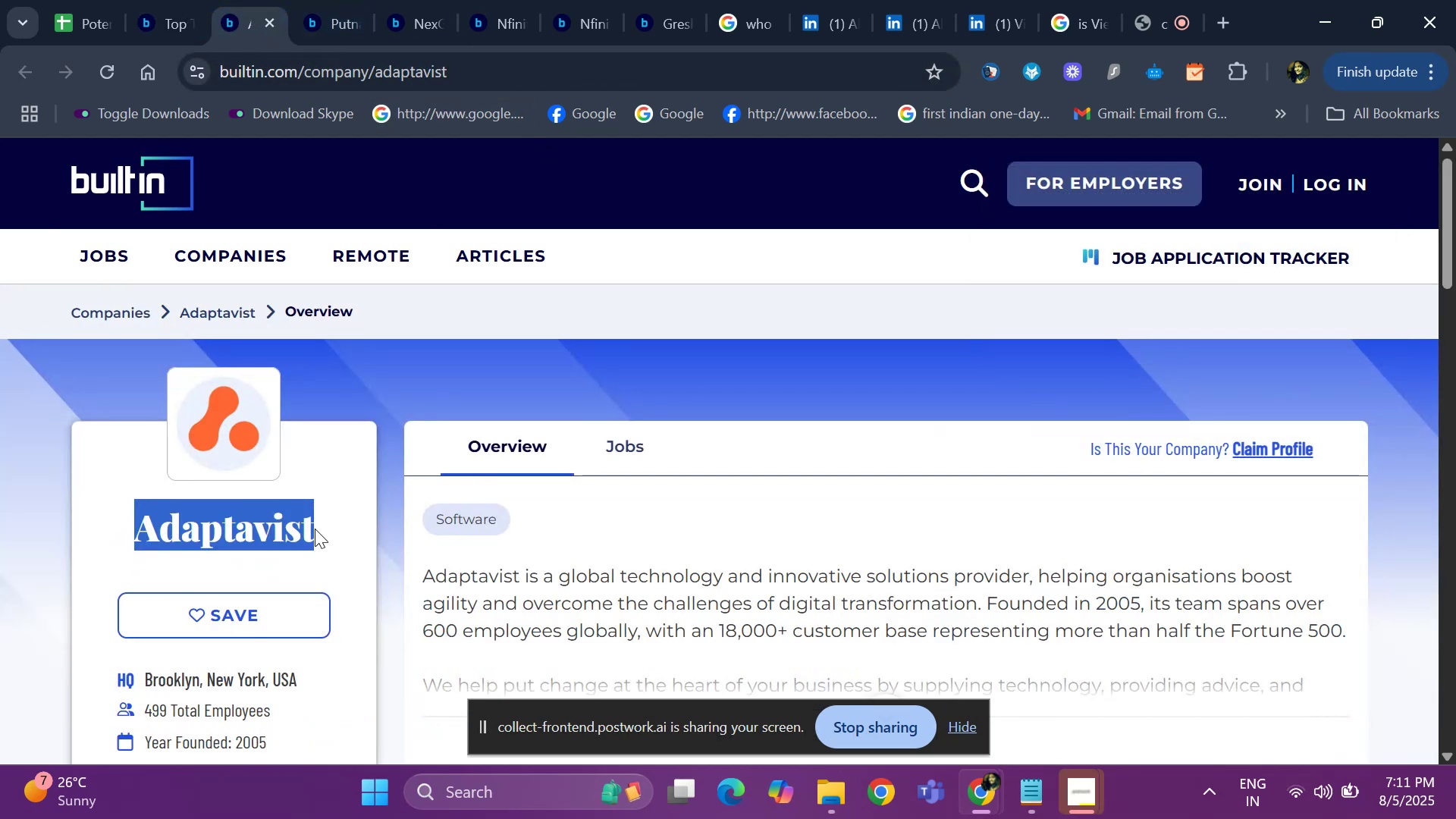 
key(Control+C)
 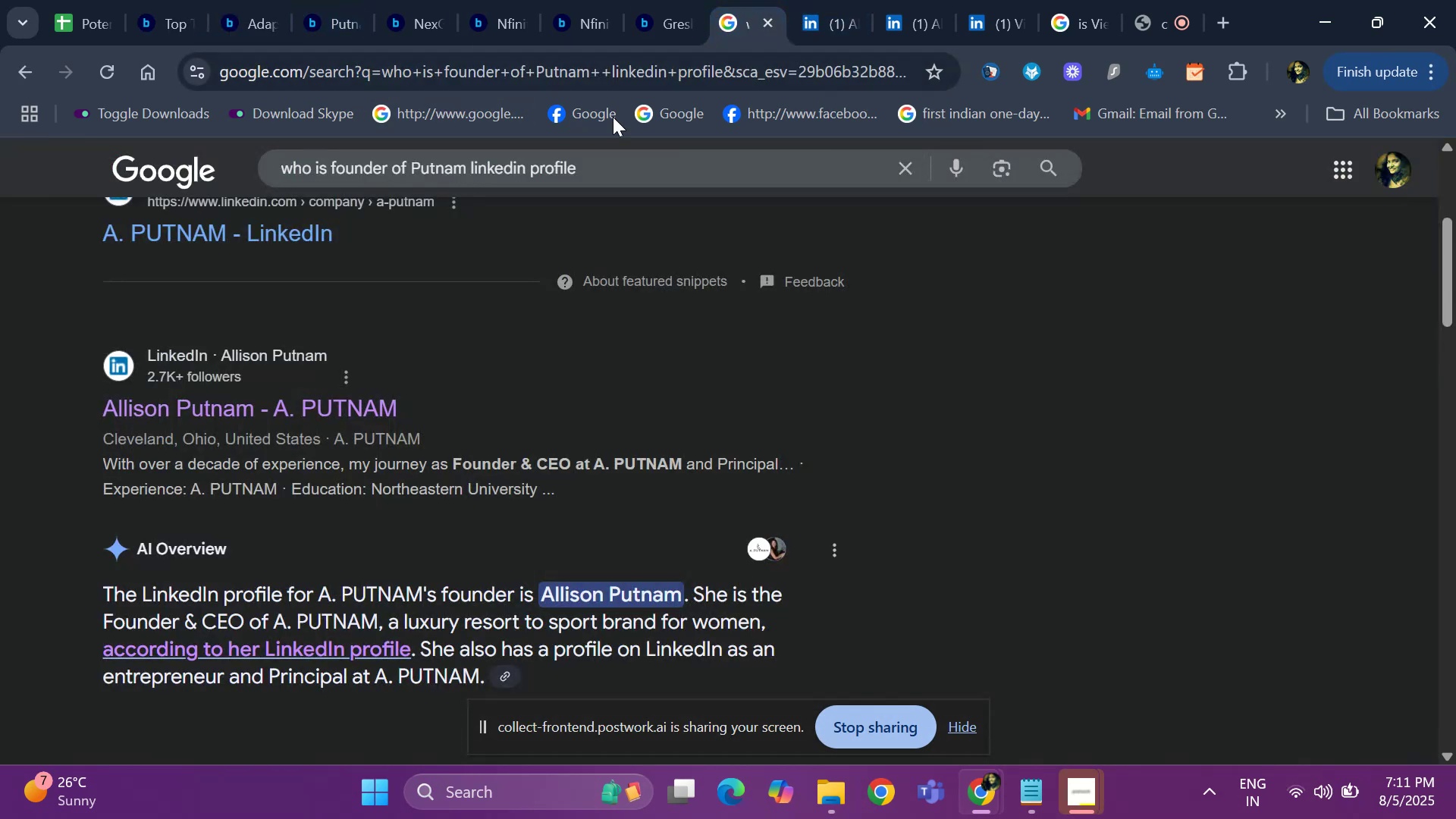 
left_click_drag(start_coordinate=[467, 170], to_coordinate=[408, 180])
 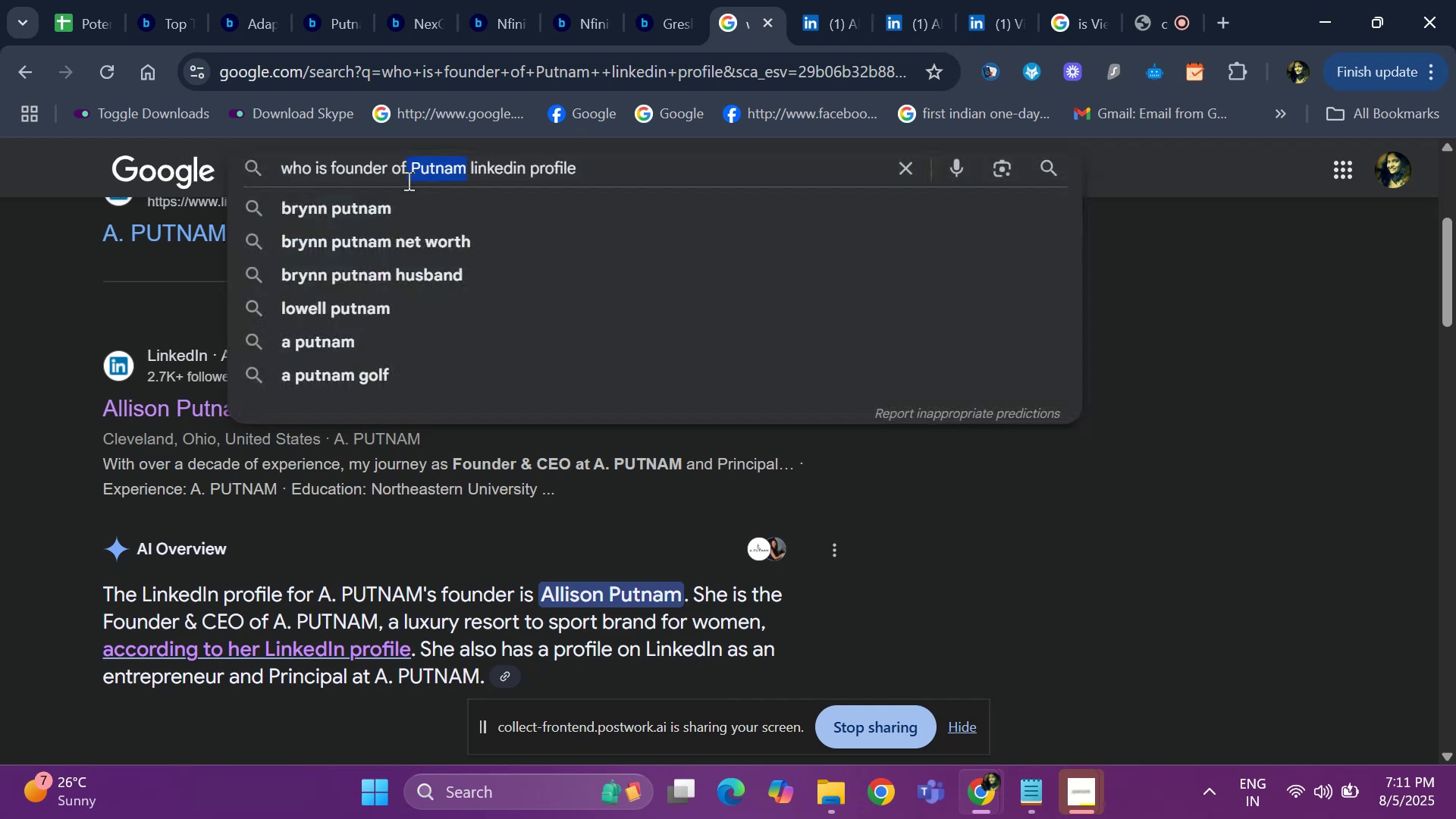 
key(Backspace)
 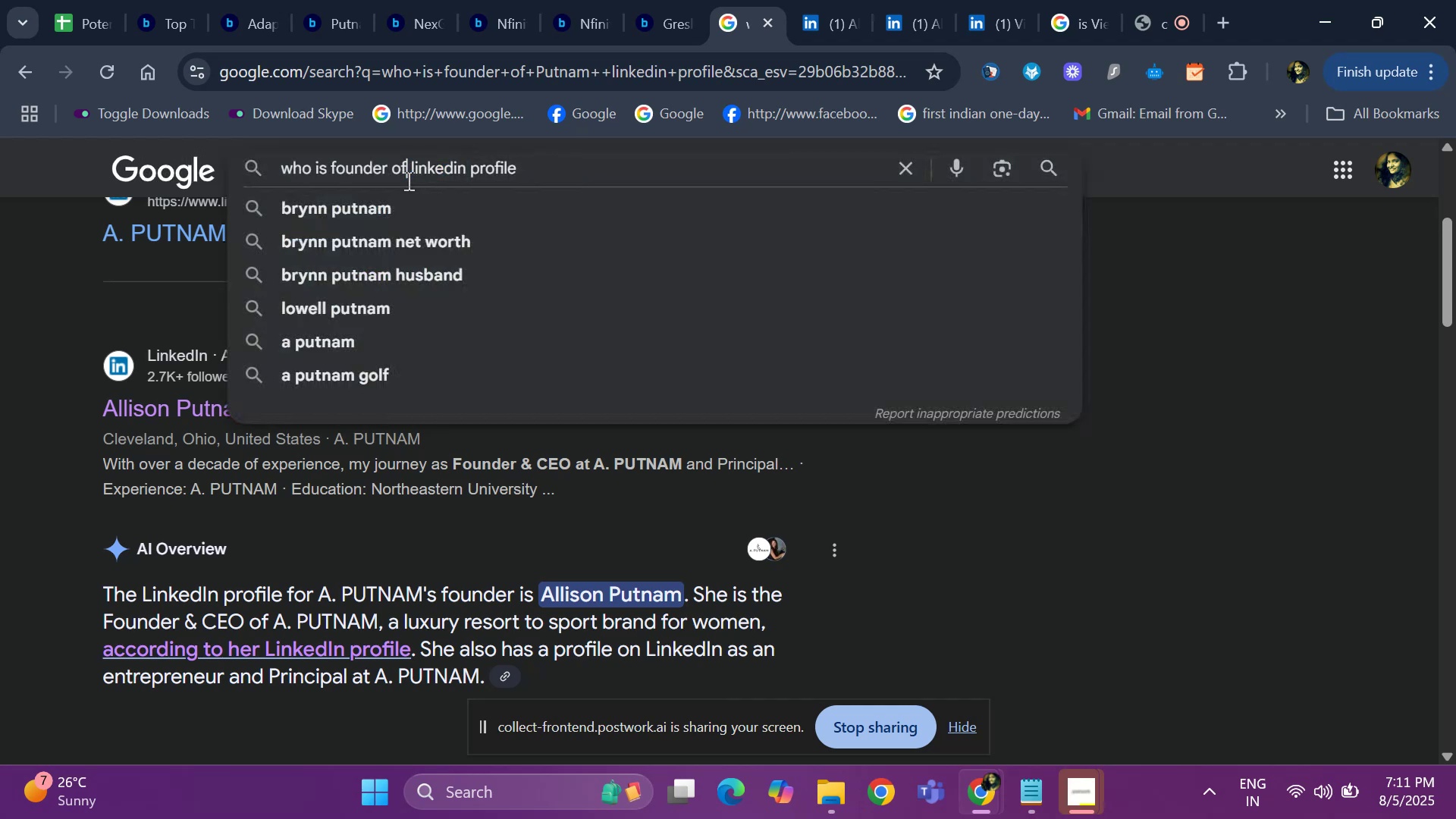 
key(Control+ControlLeft)
 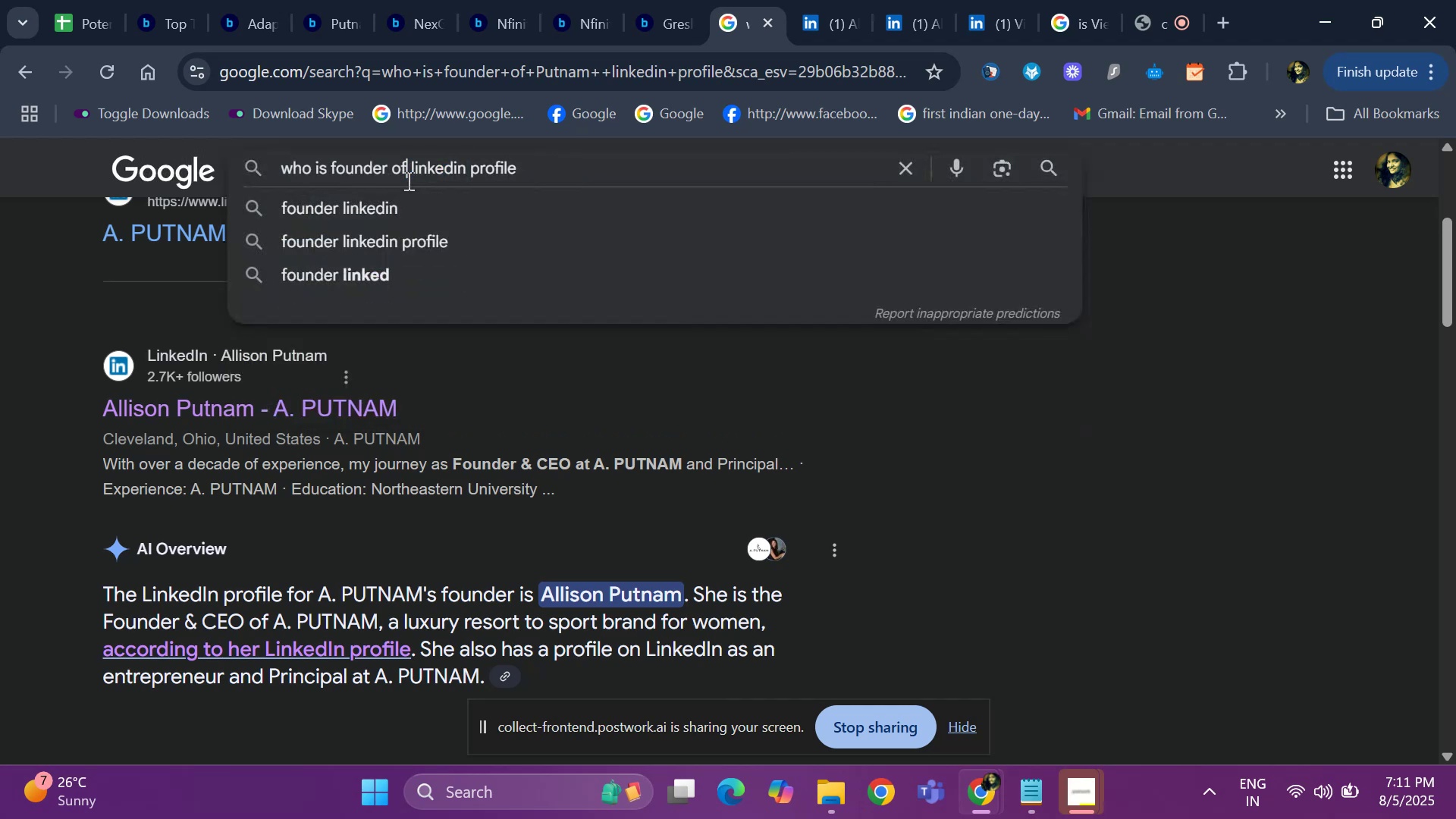 
key(Control+V)
 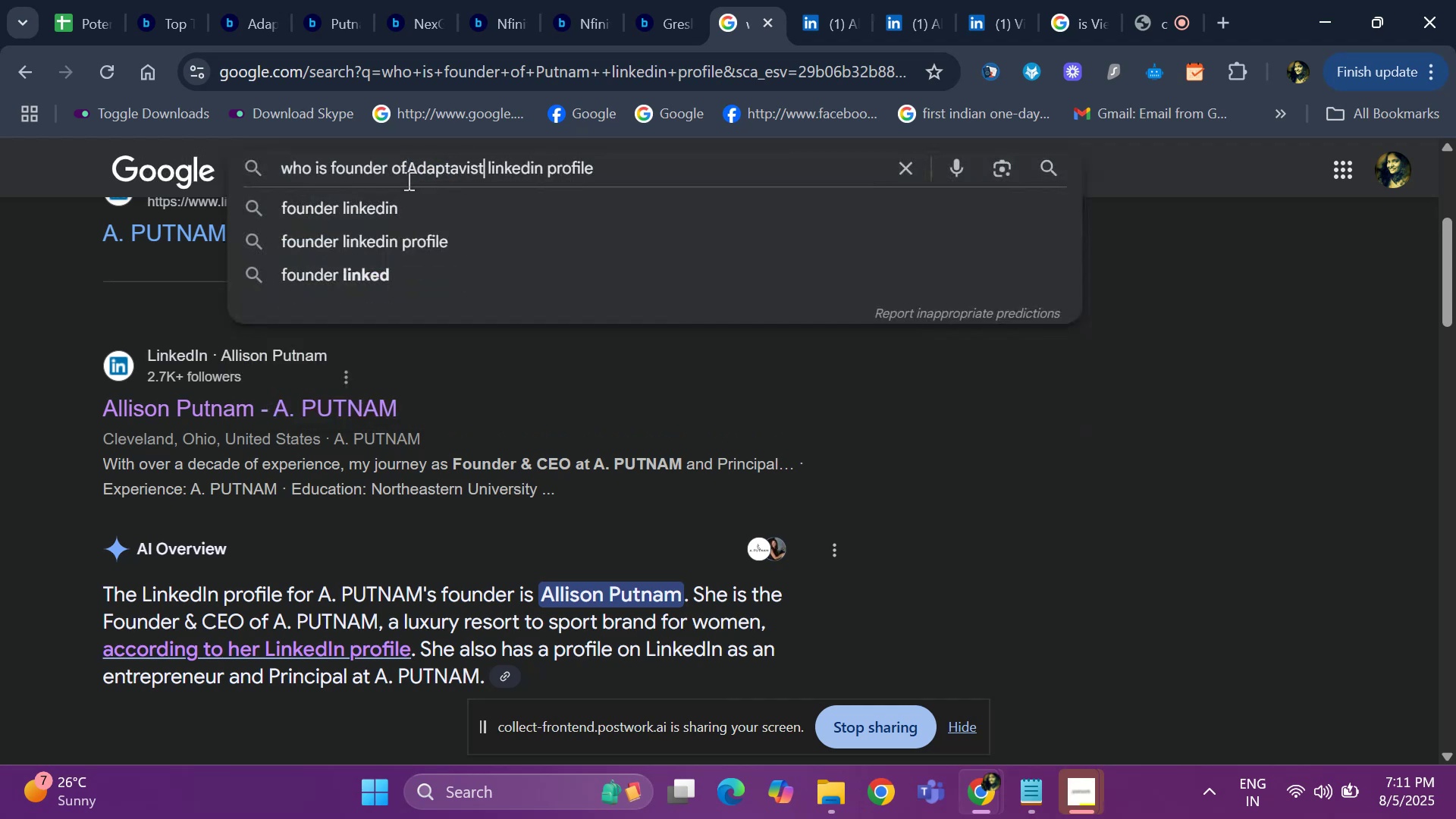 
key(Space)
 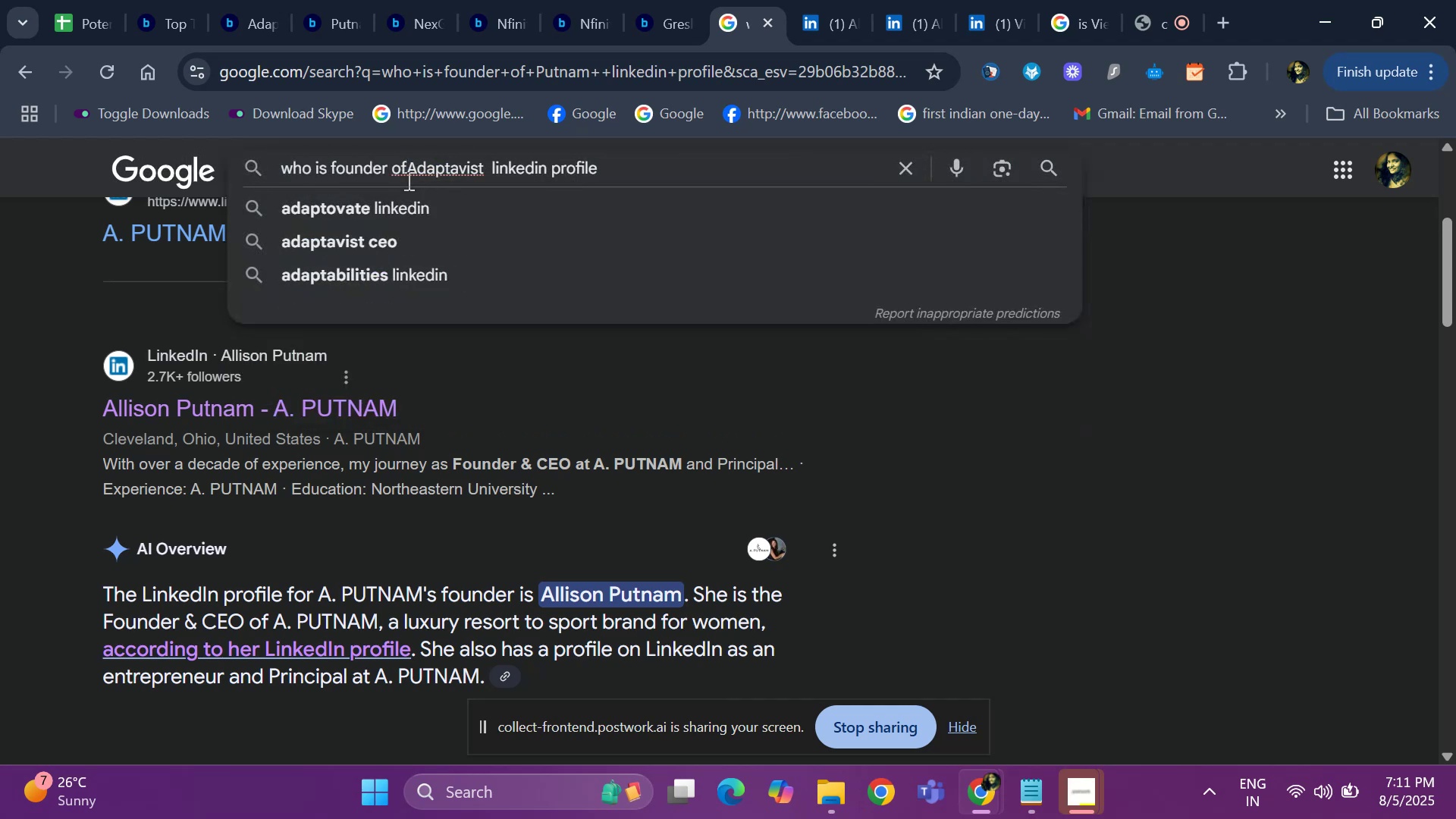 
left_click([407, 180])
 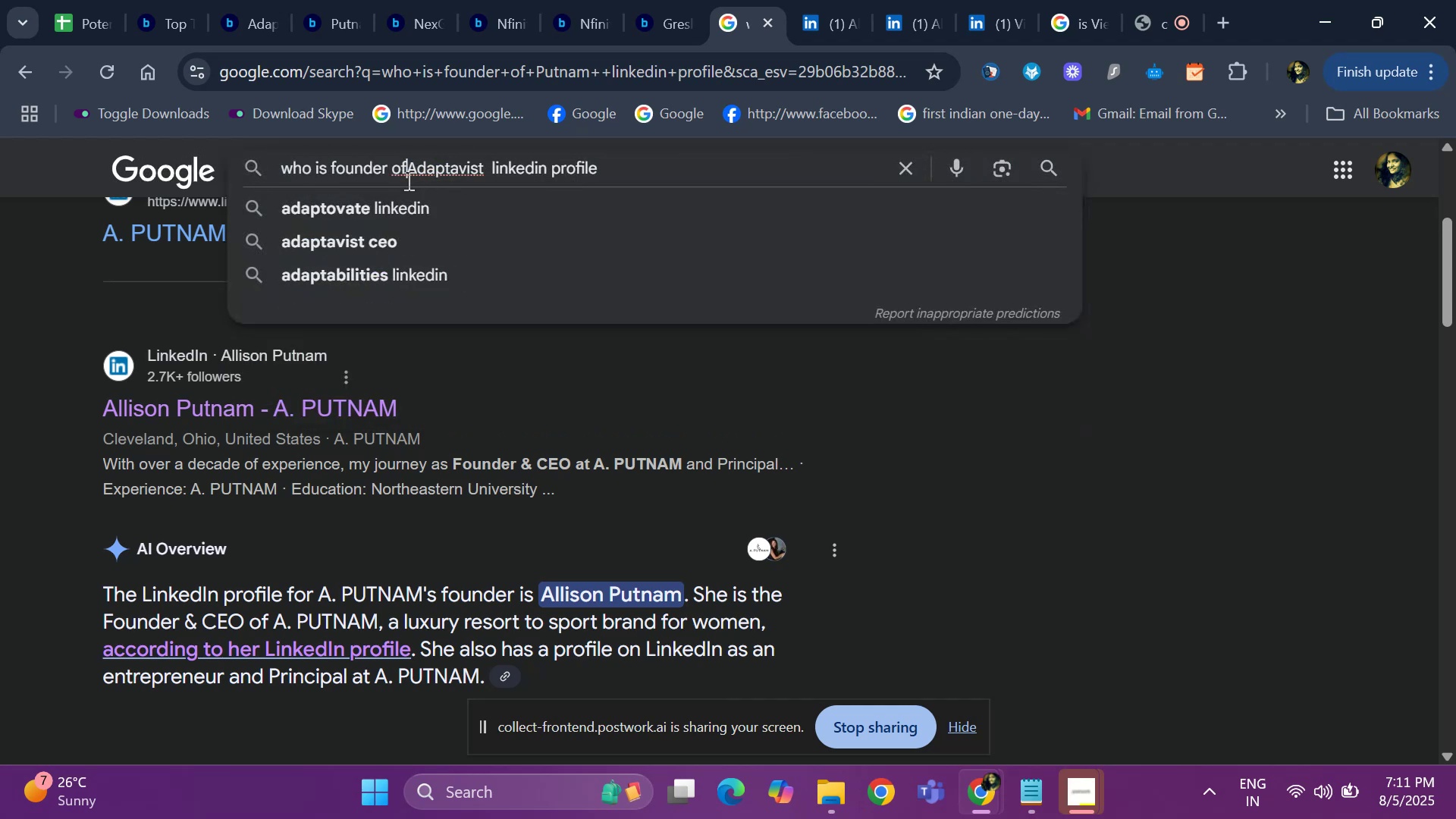 
key(Space)
 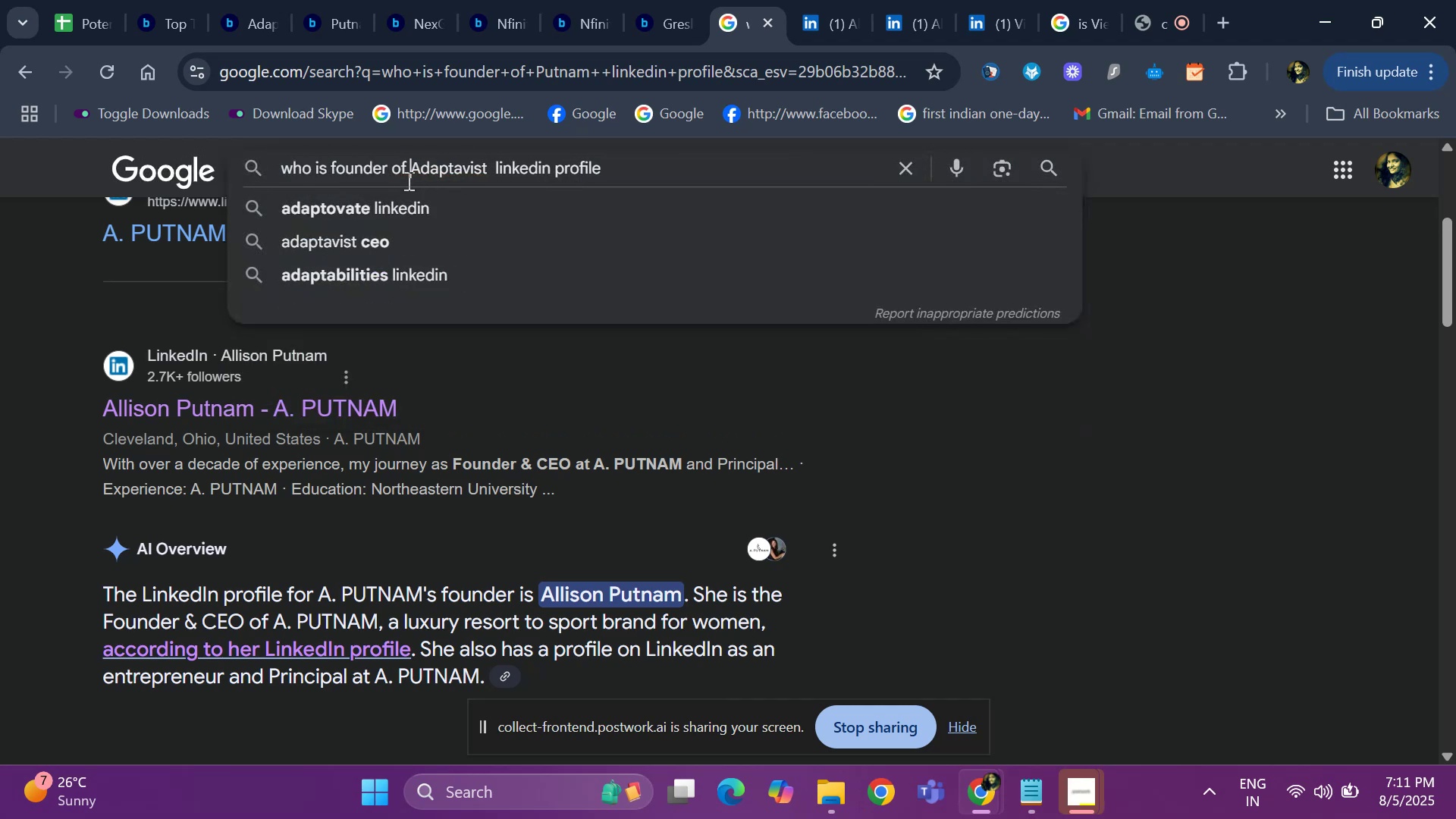 
key(Enter)
 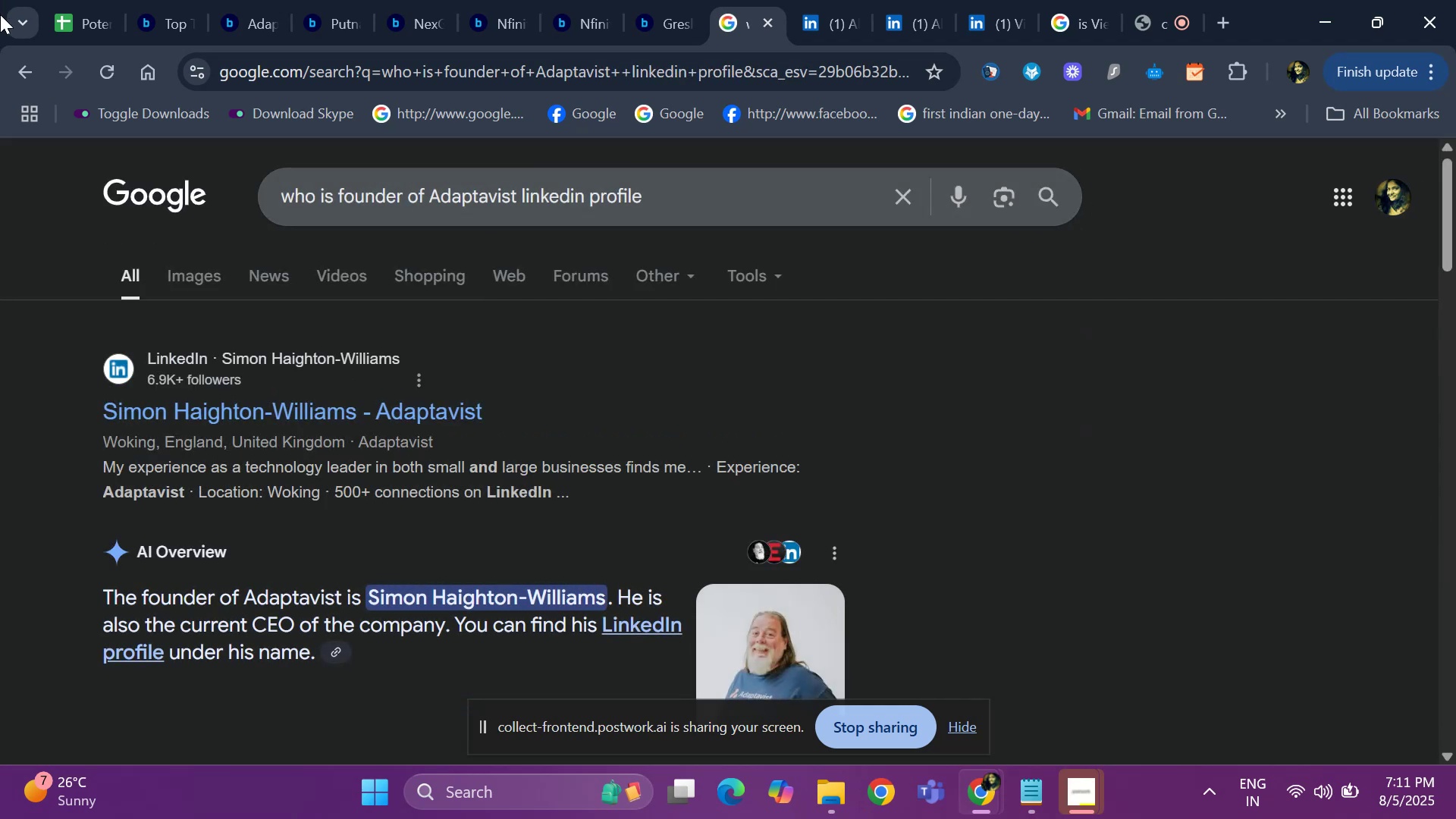 
wait(5.23)
 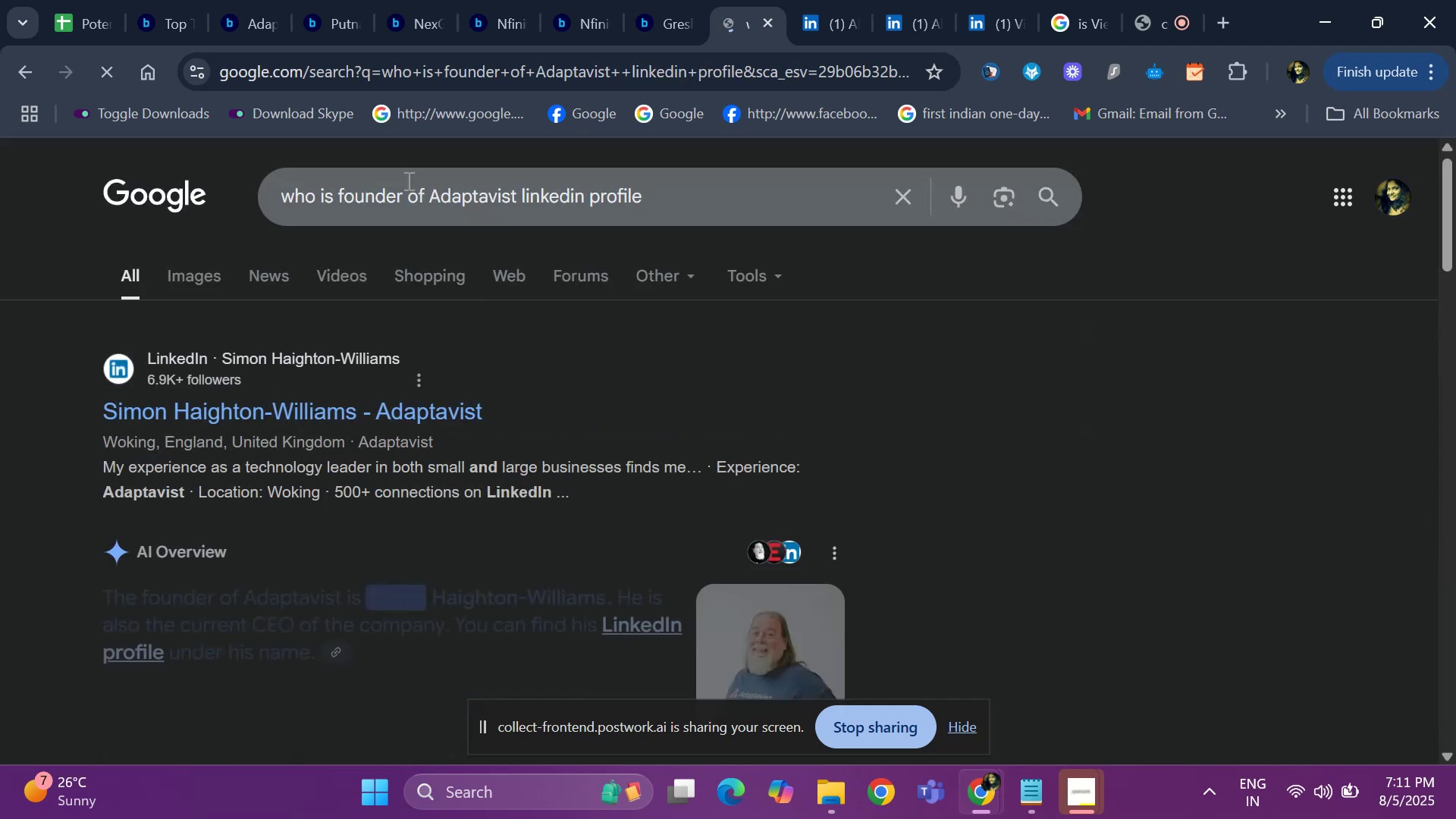 
right_click([274, 418])
 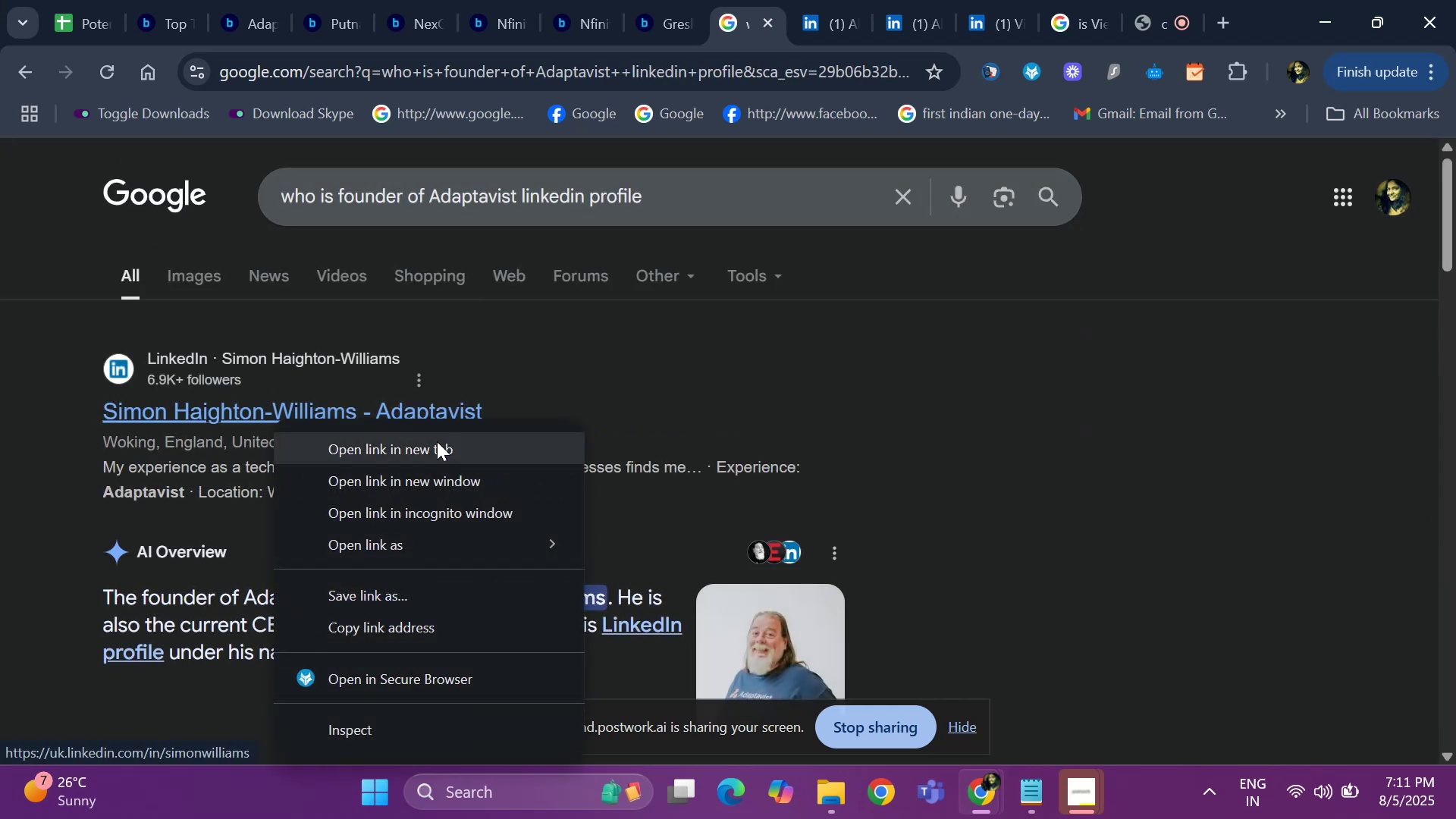 
left_click([437, 450])
 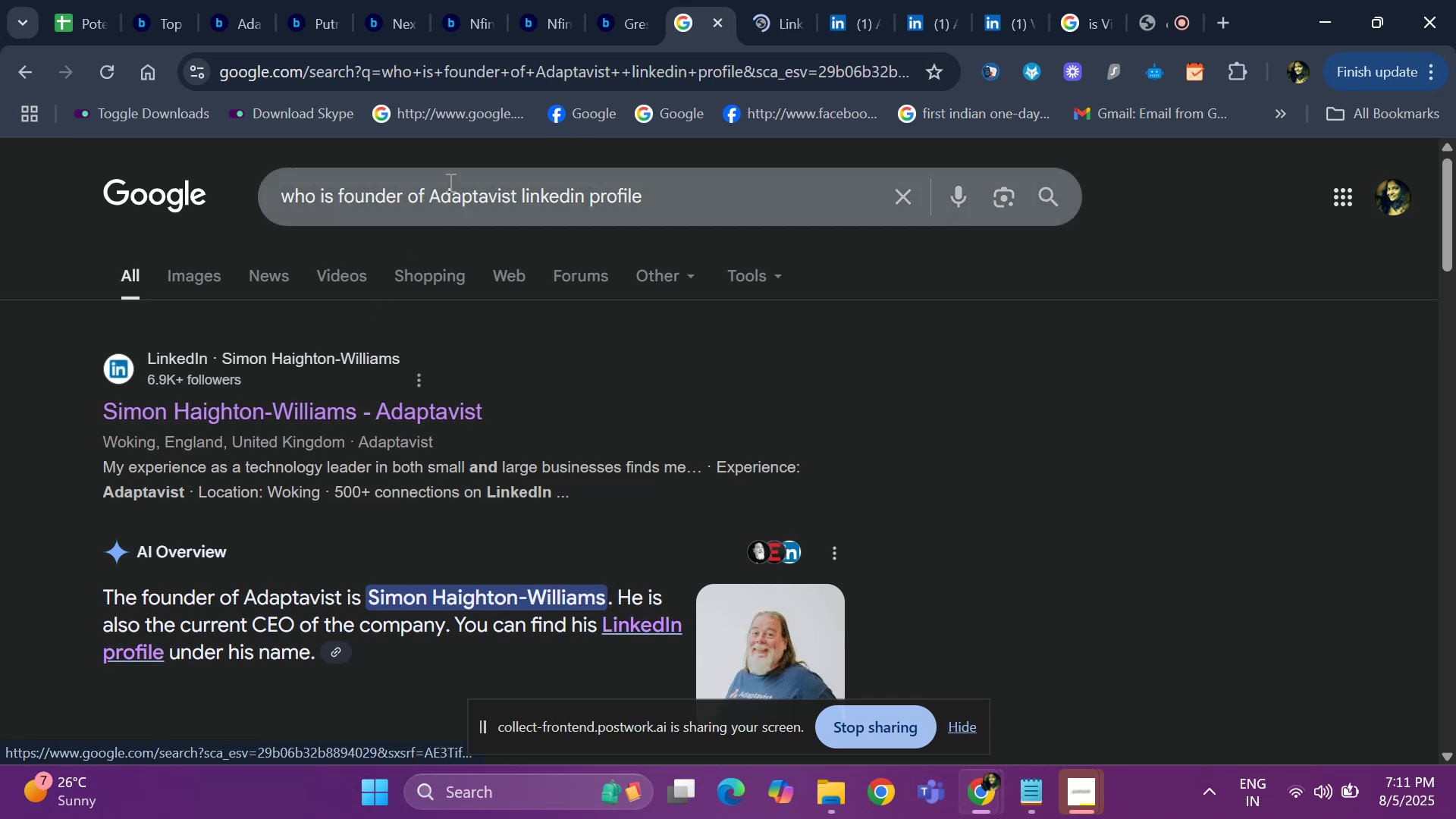 
left_click([754, 19])
 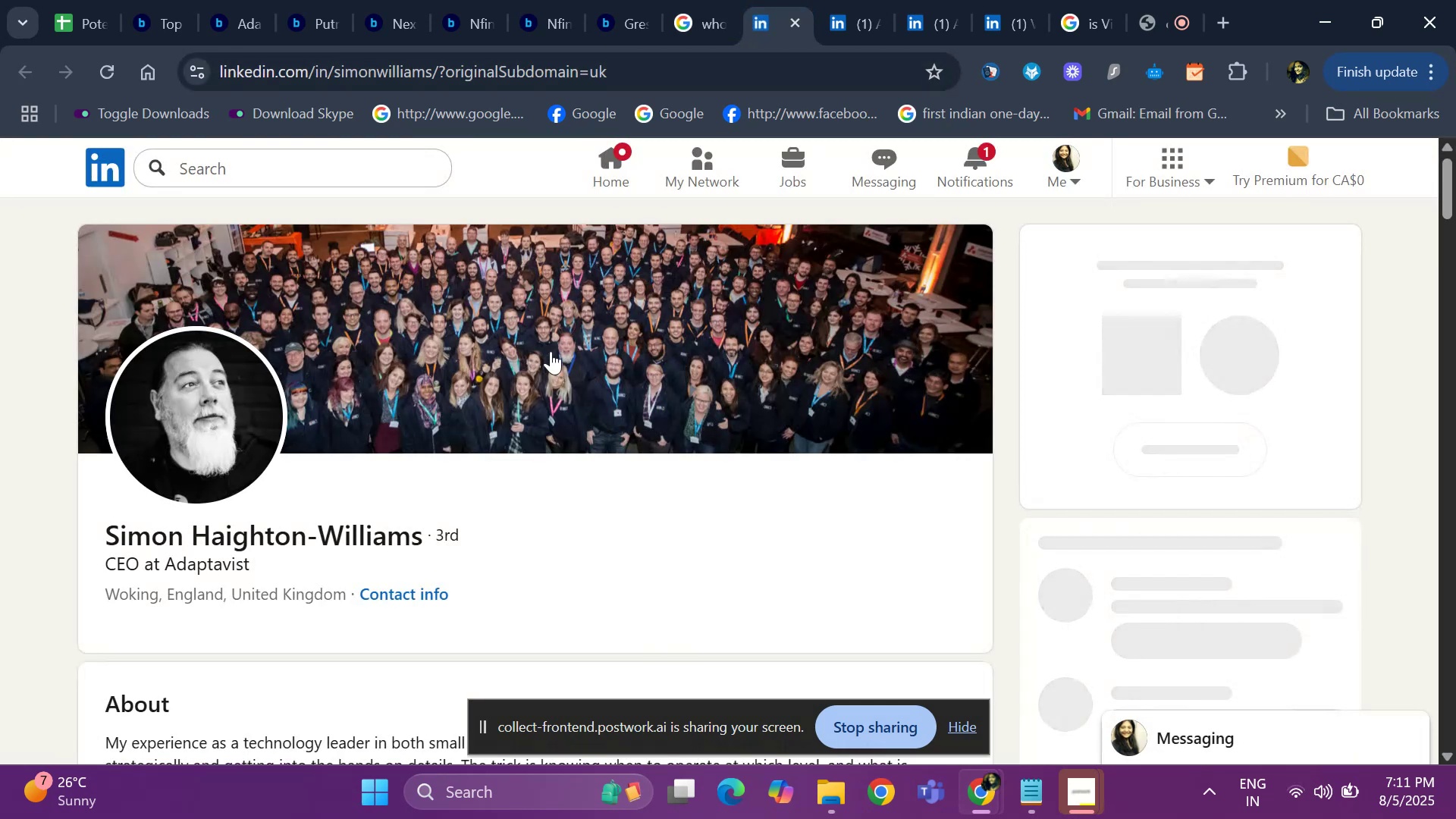 
scroll: coordinate [443, 438], scroll_direction: down, amount: 11.0
 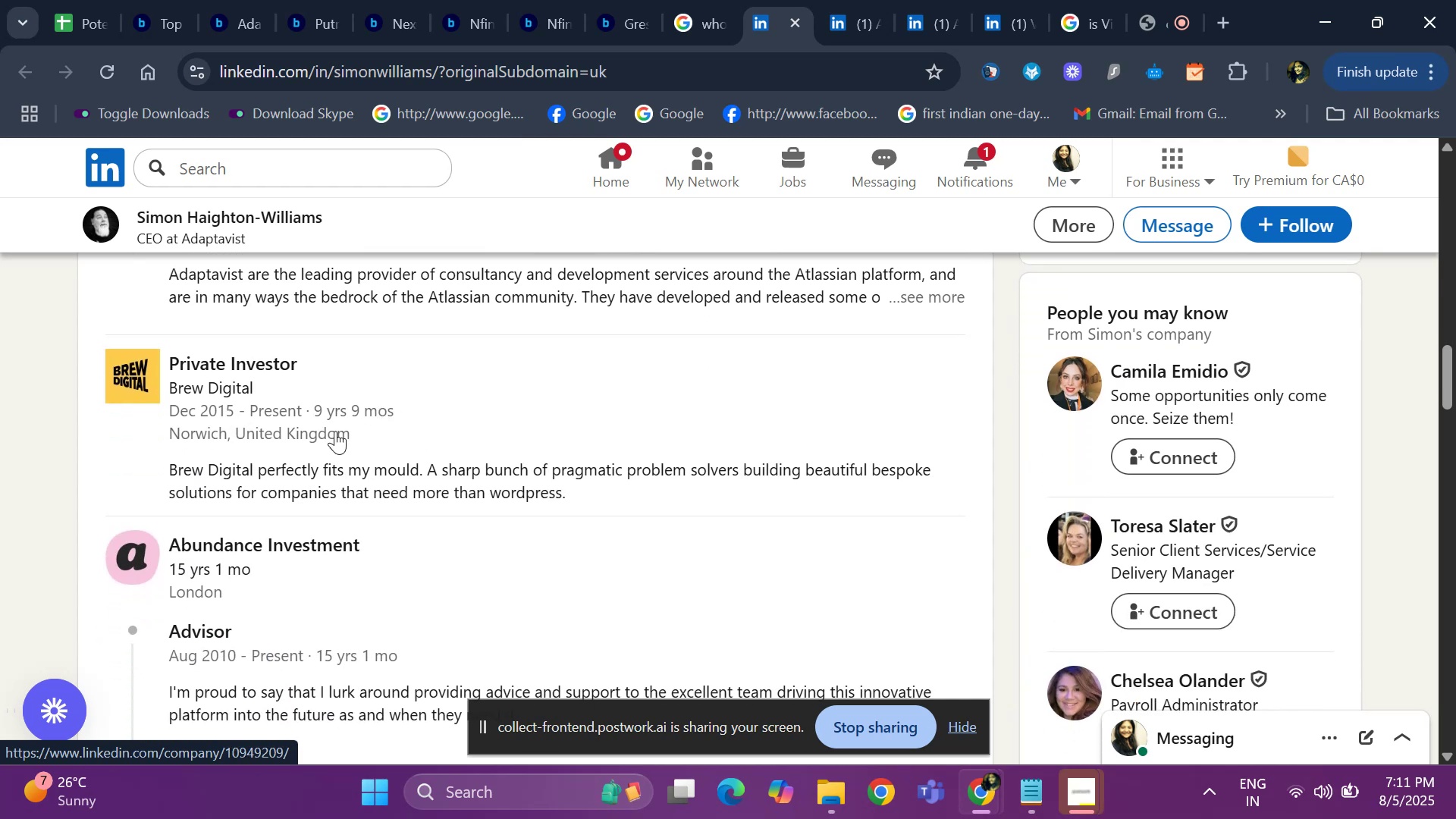 
scroll: coordinate [213, 382], scroll_direction: up, amount: 5.0
 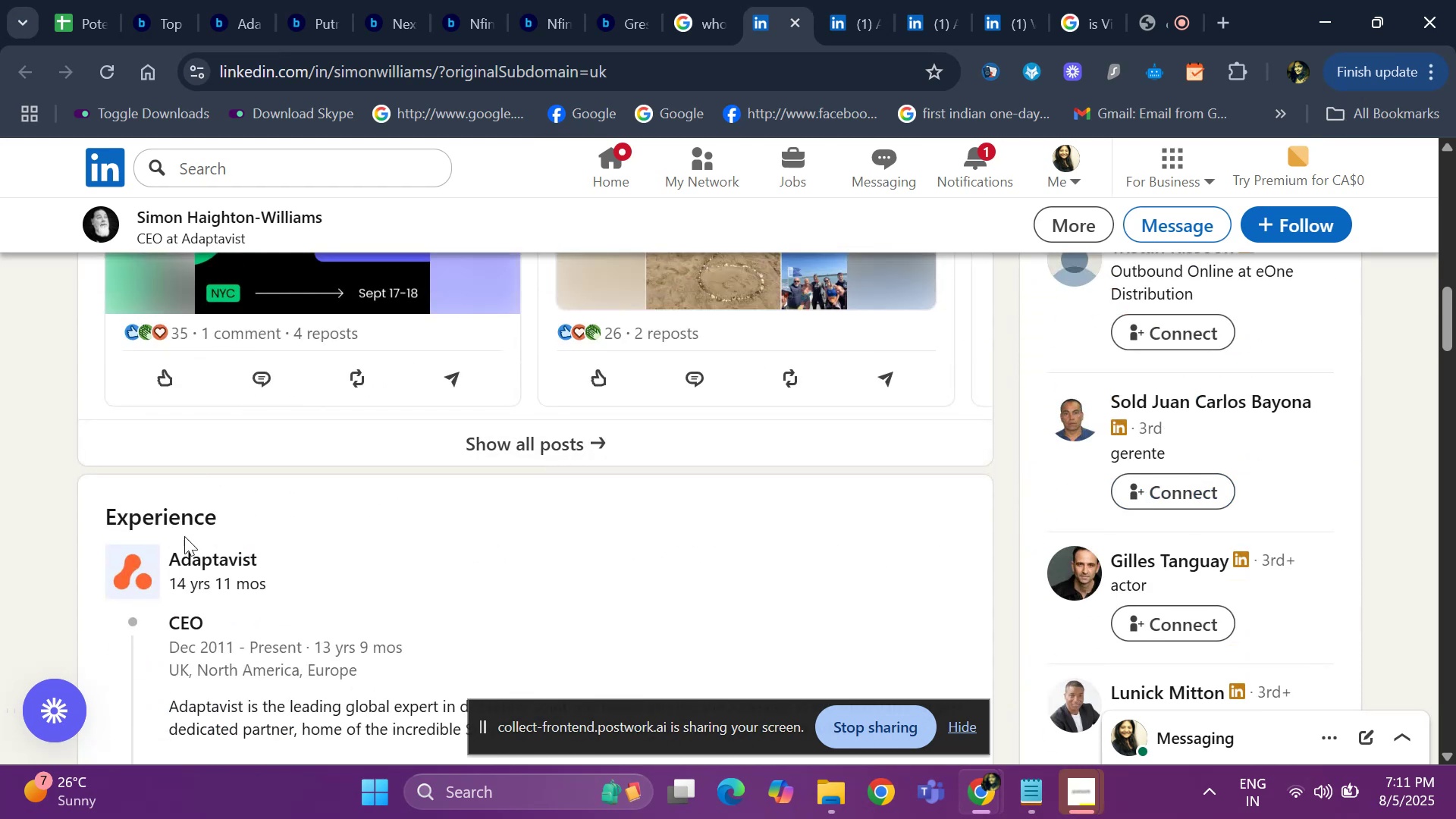 
right_click([194, 545])
 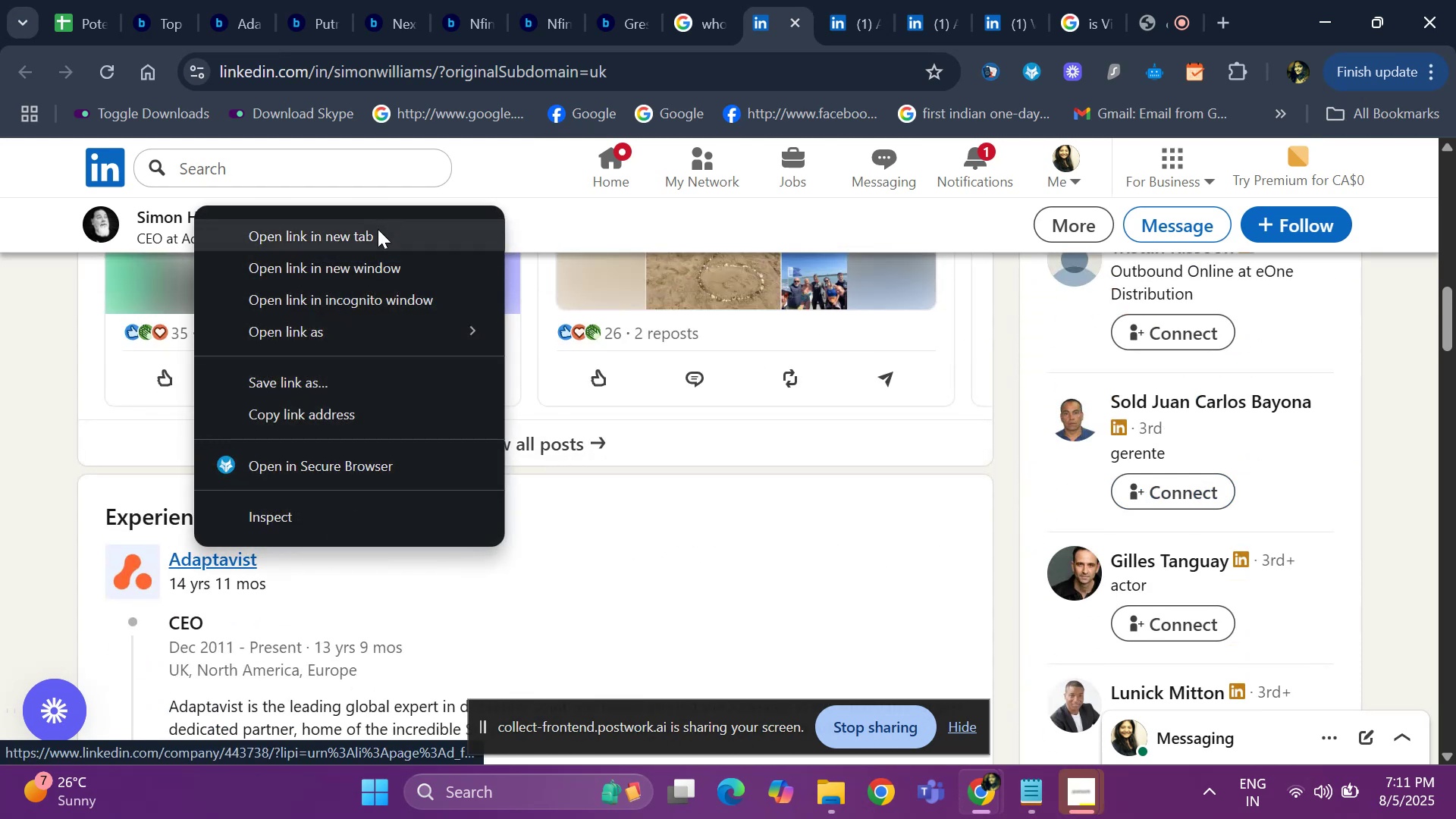 
left_click([376, 243])
 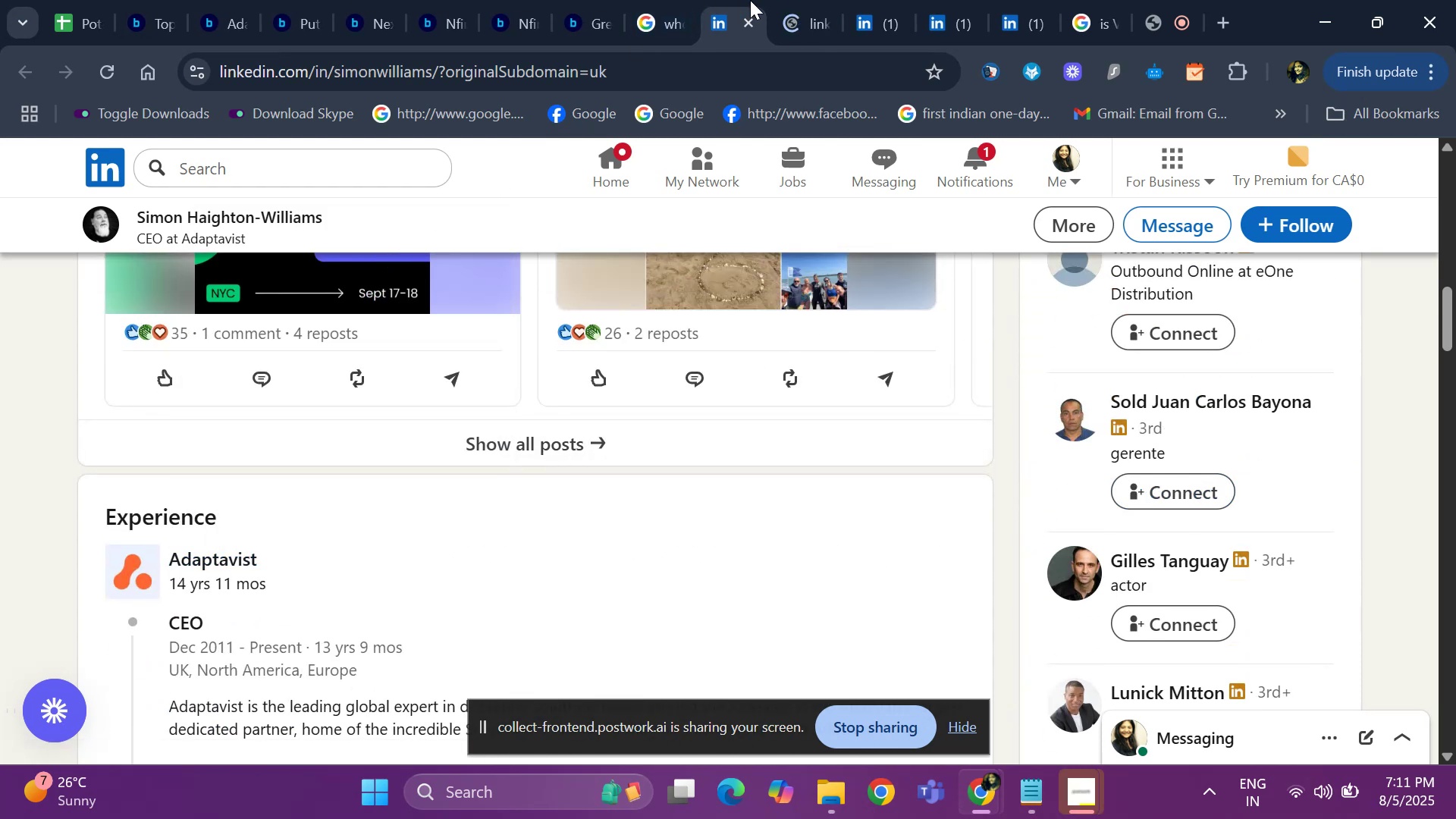 
left_click([789, 3])
 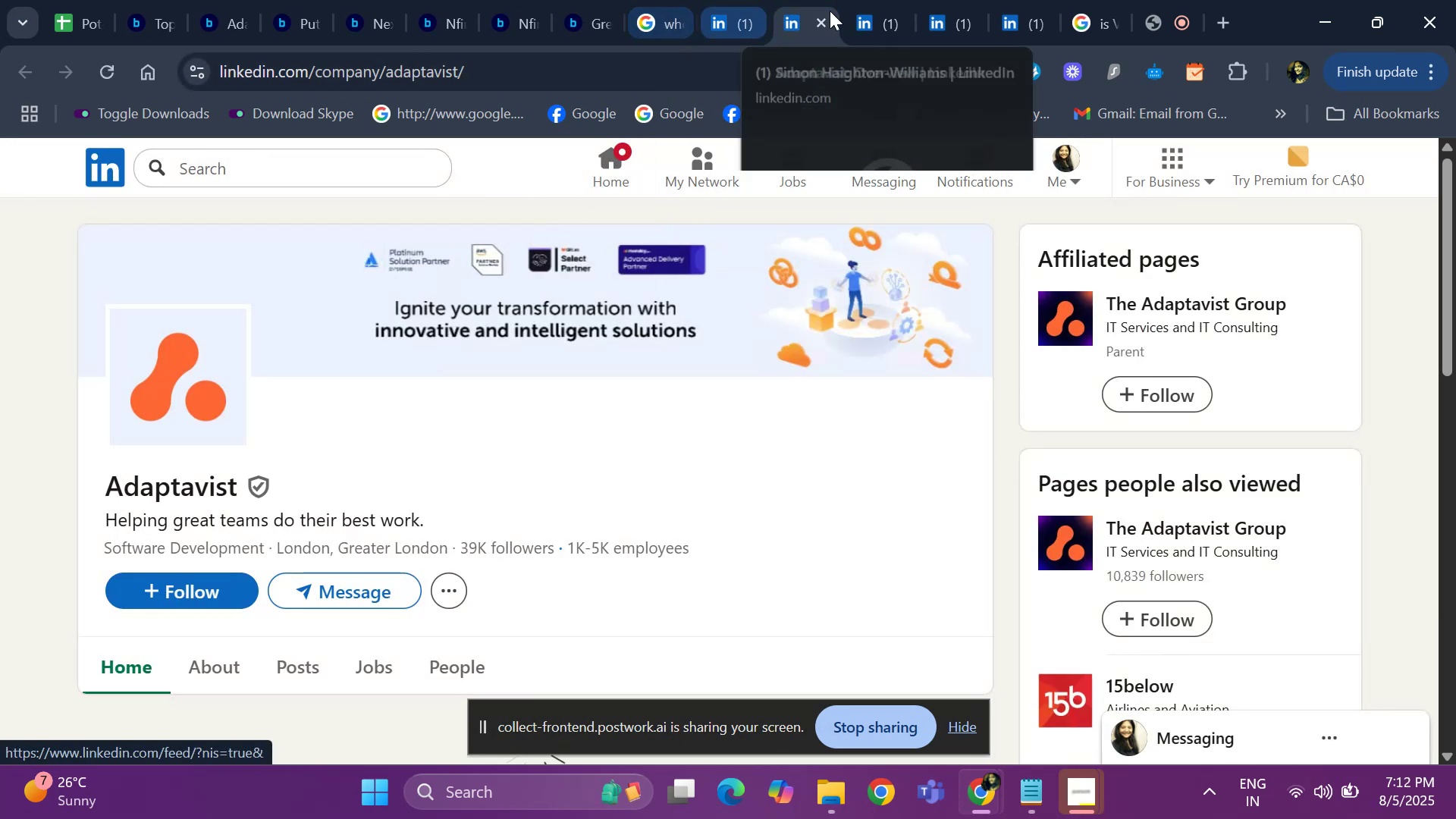 
wait(5.95)
 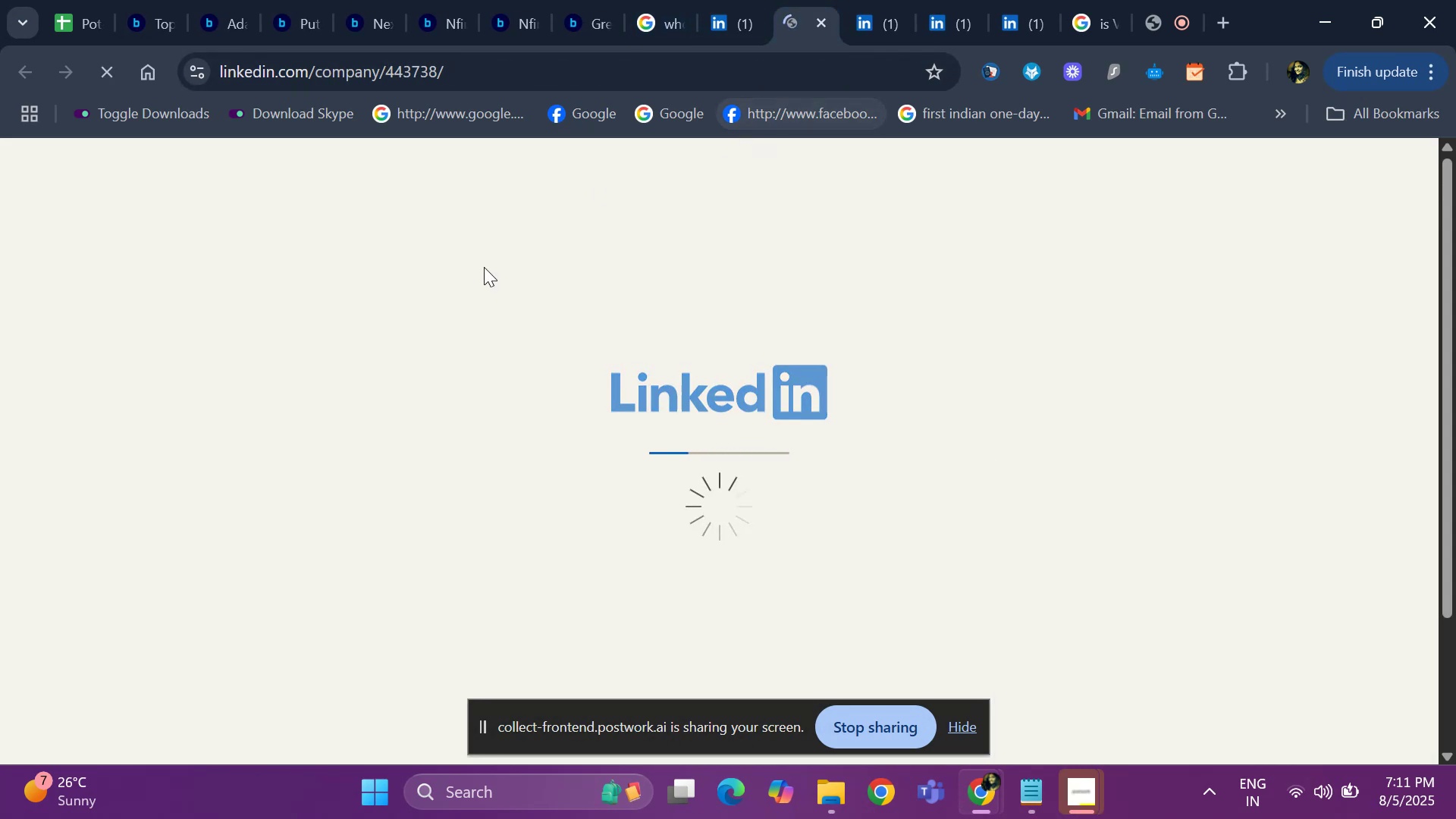 
left_click([167, 28])
 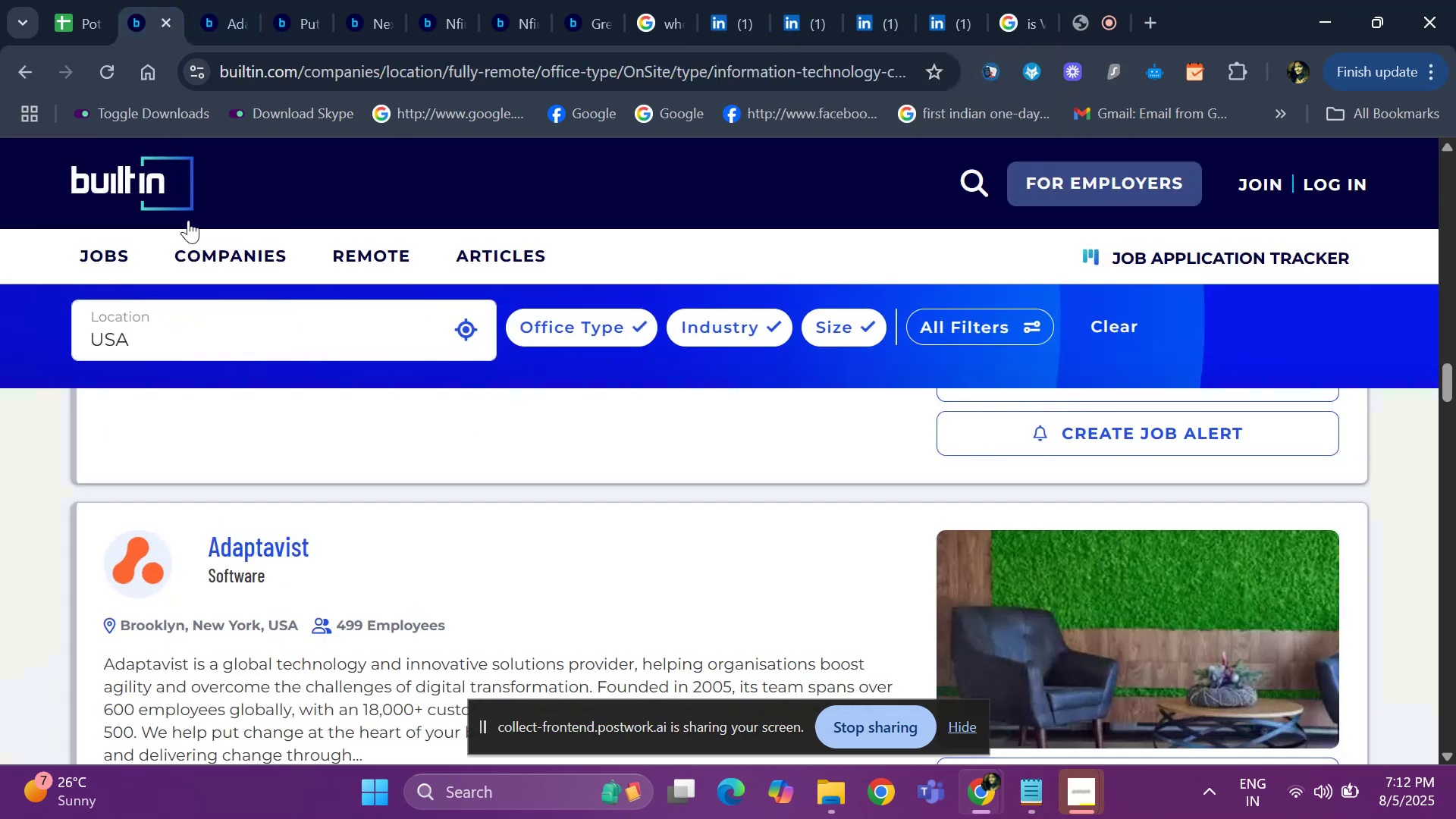 
scroll: coordinate [264, 522], scroll_direction: down, amount: 11.0
 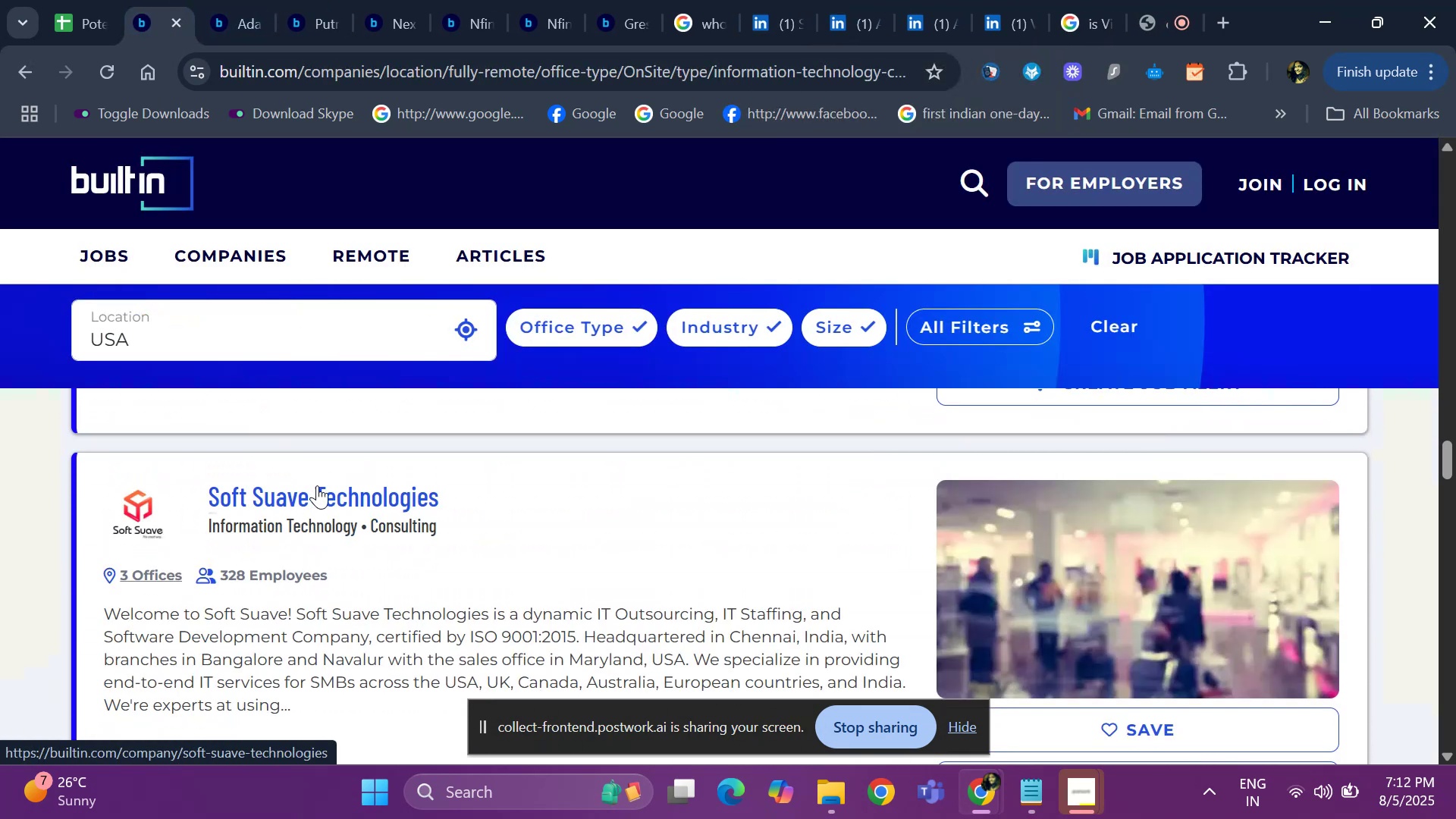 
right_click([323, 500])
 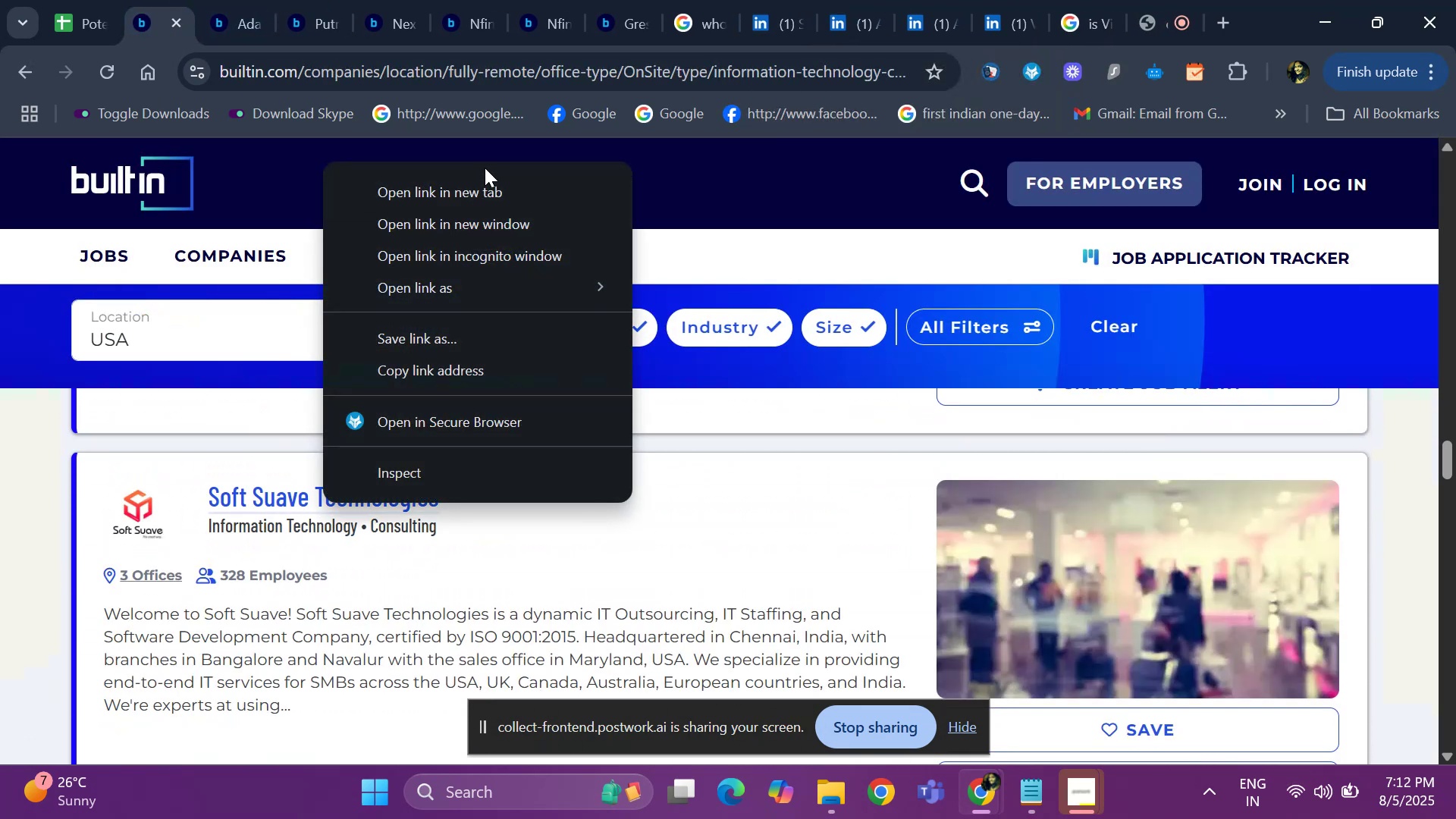 
left_click([485, 192])
 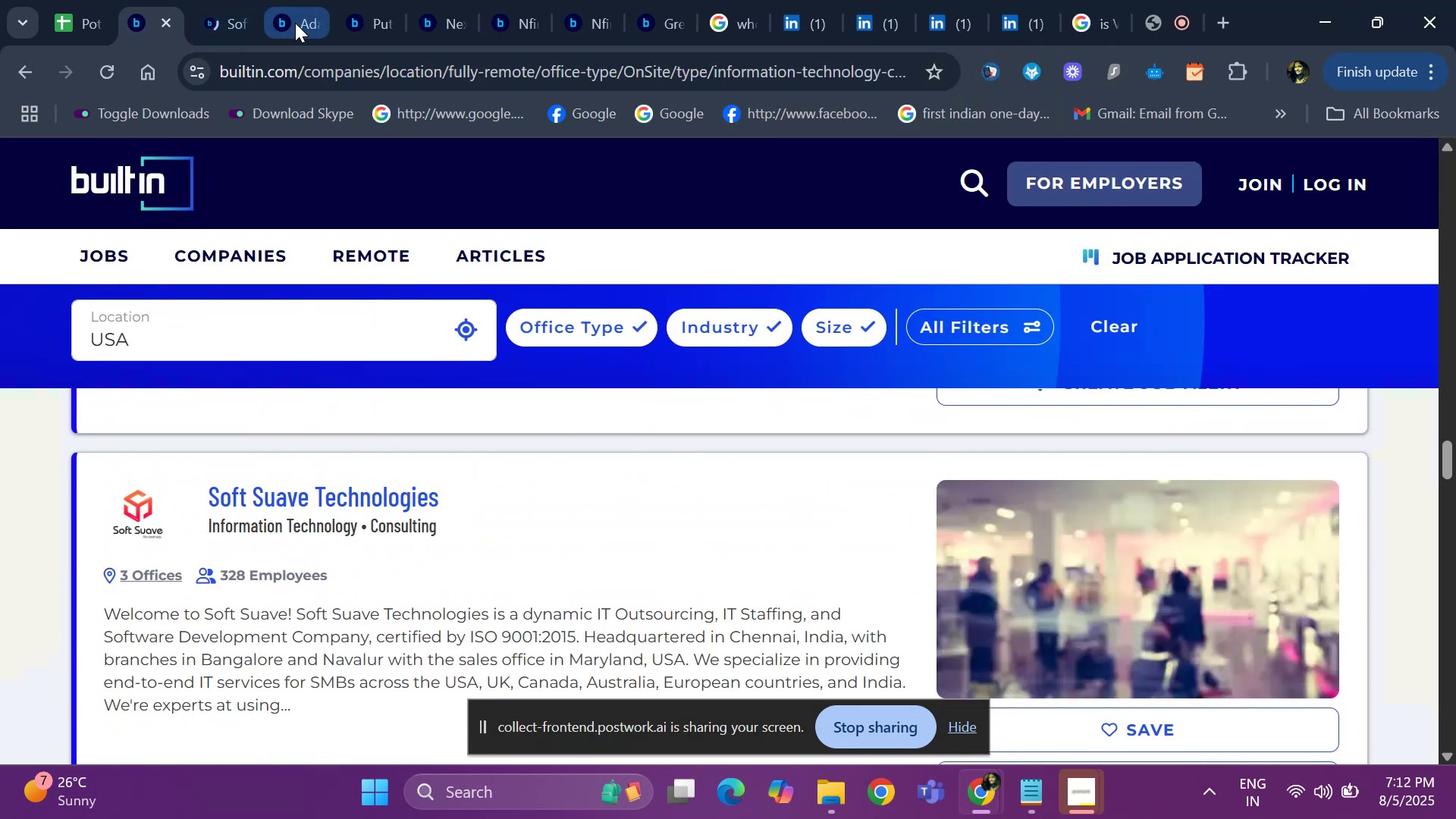 
double_click([311, 23])
 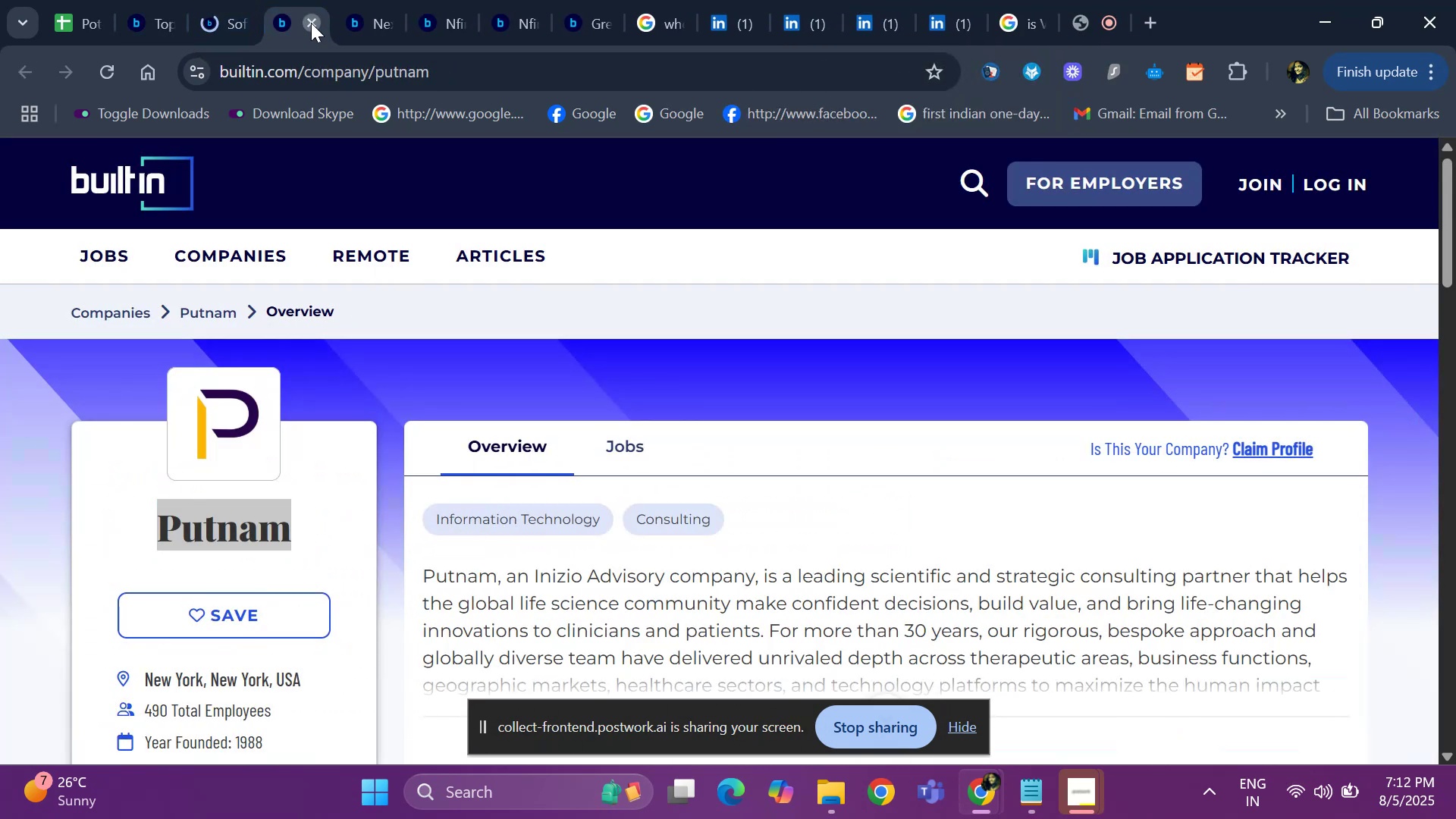 
double_click([311, 23])
 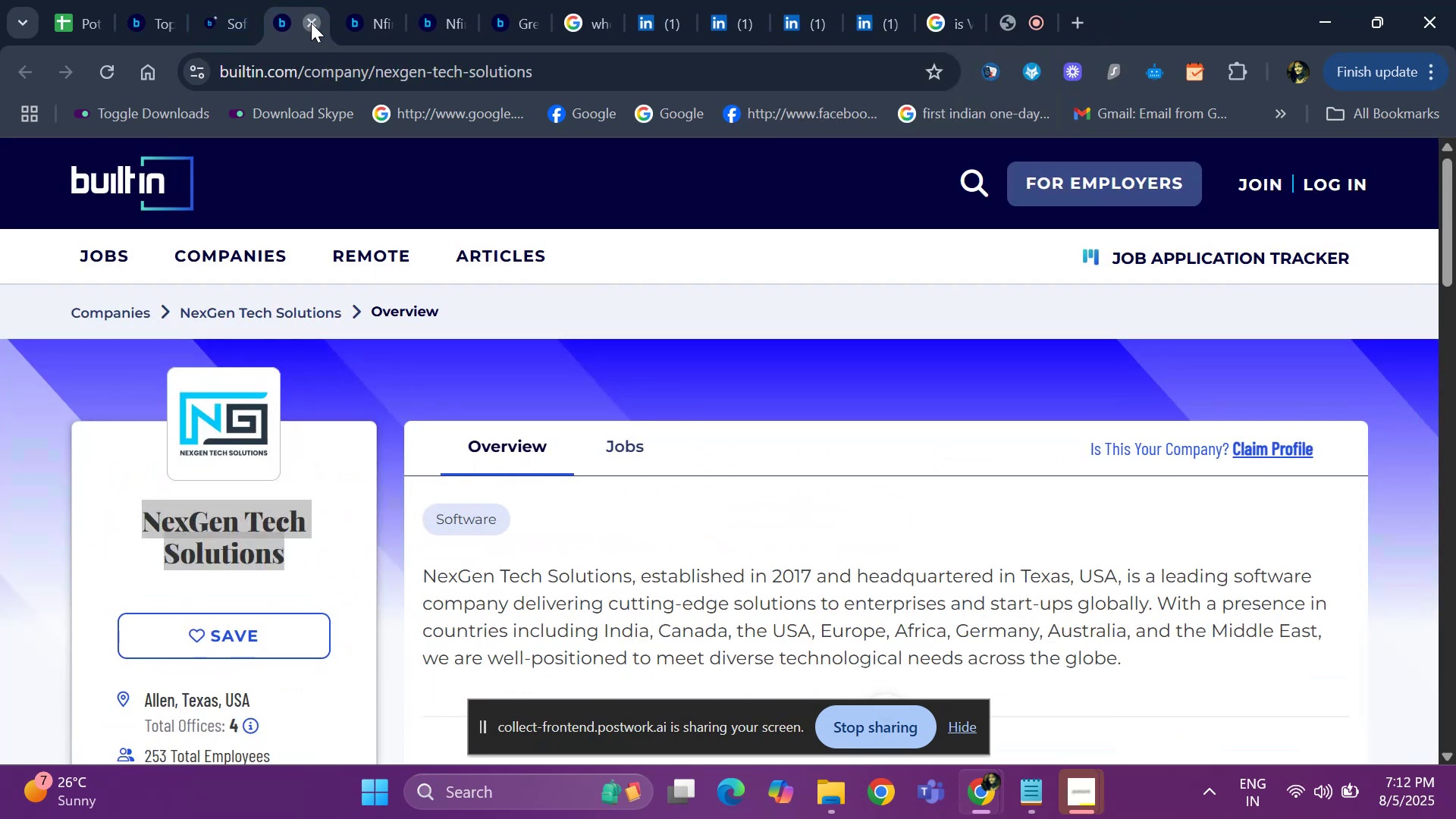 
triple_click([311, 23])
 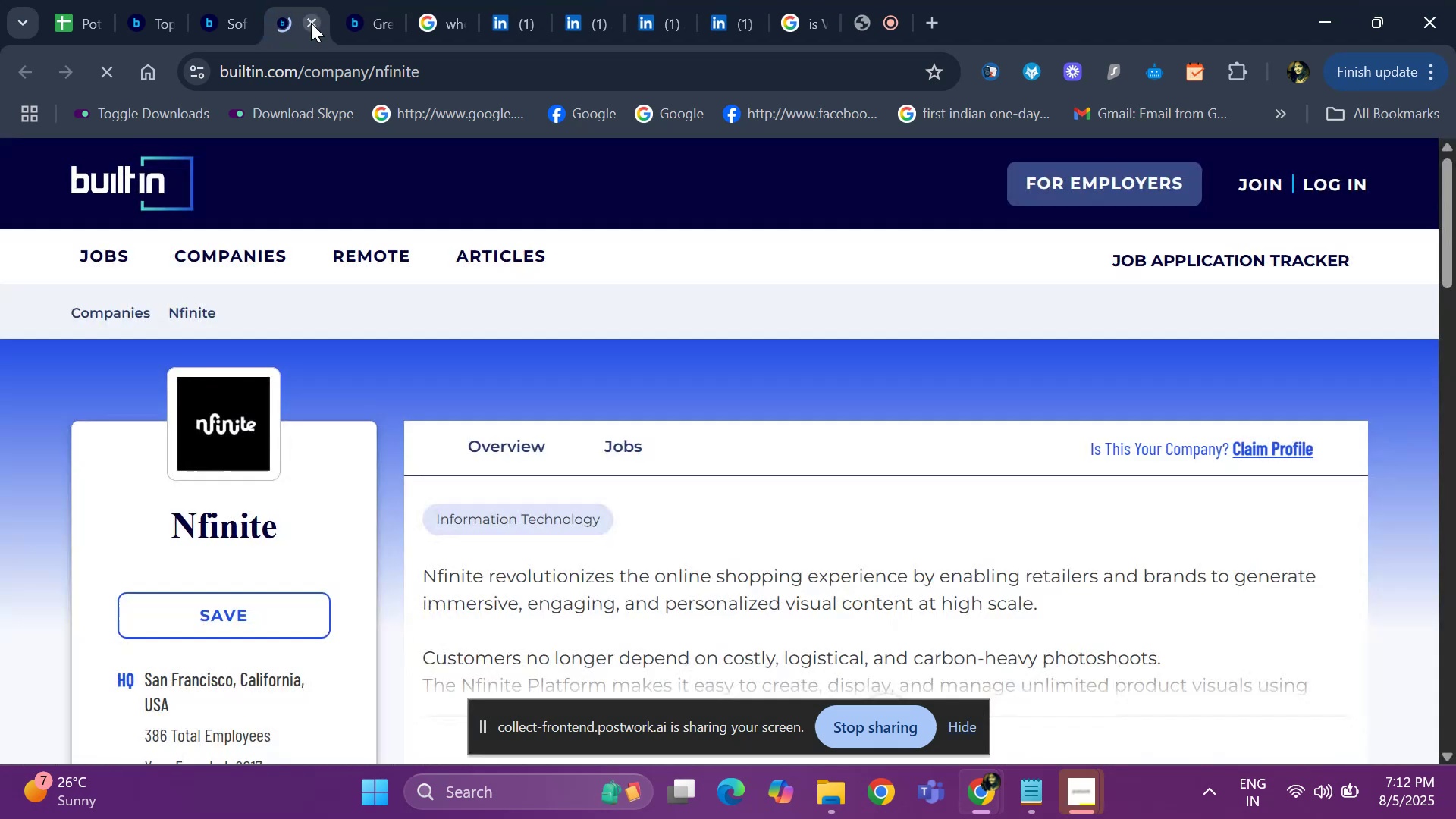 
left_click([311, 23])
 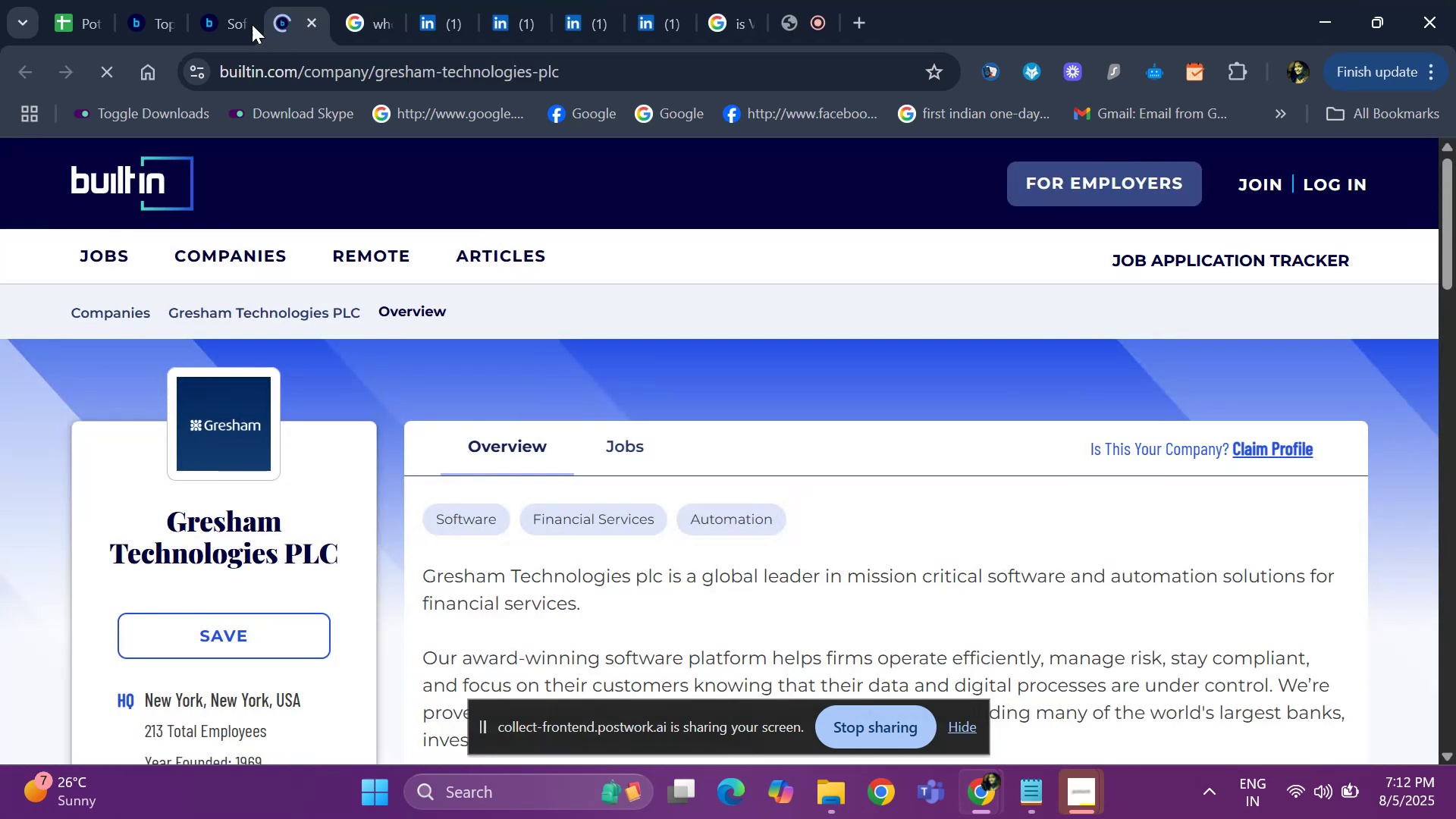 
left_click([225, 24])
 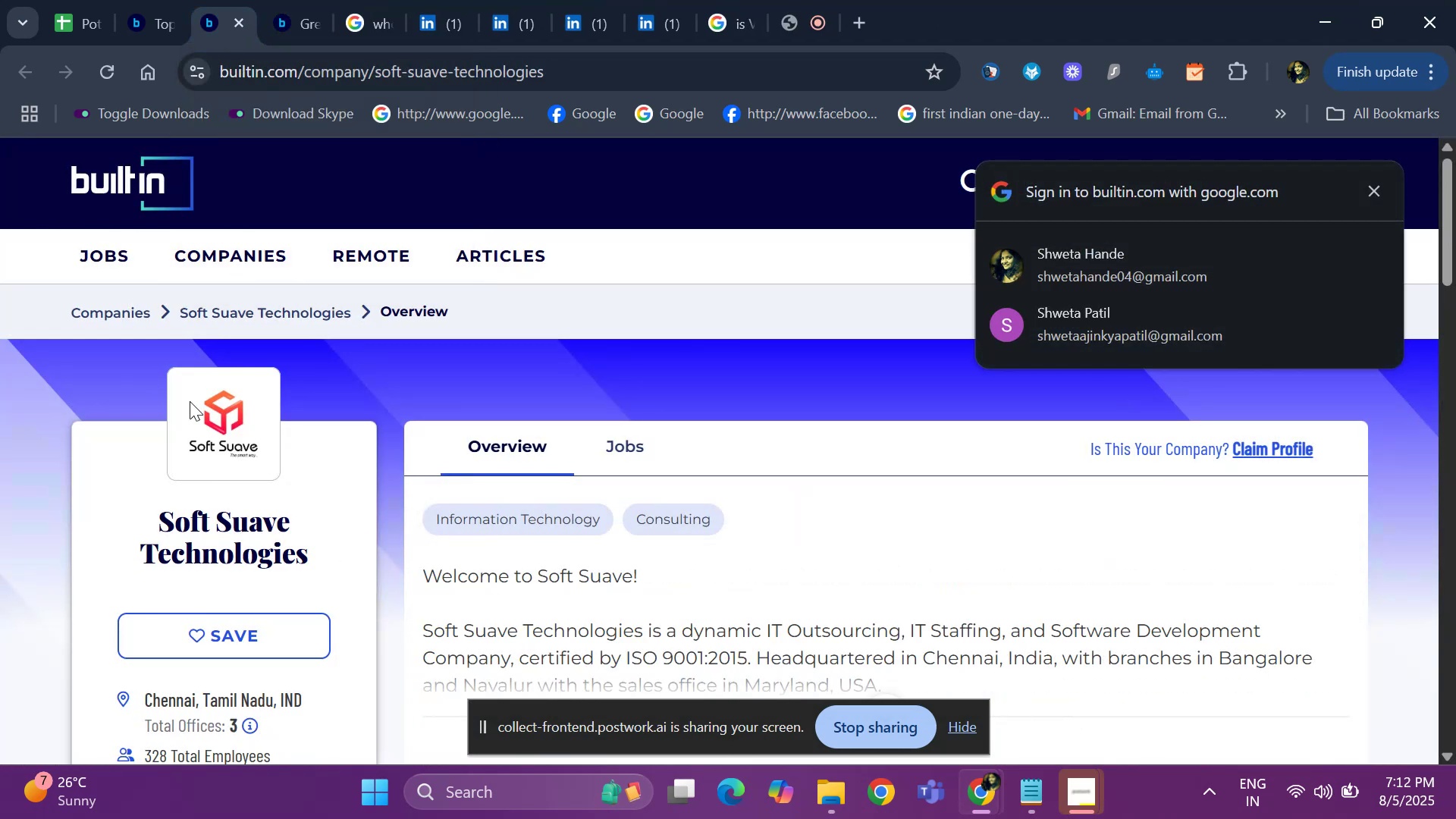 
left_click_drag(start_coordinate=[132, 488], to_coordinate=[328, 567])
 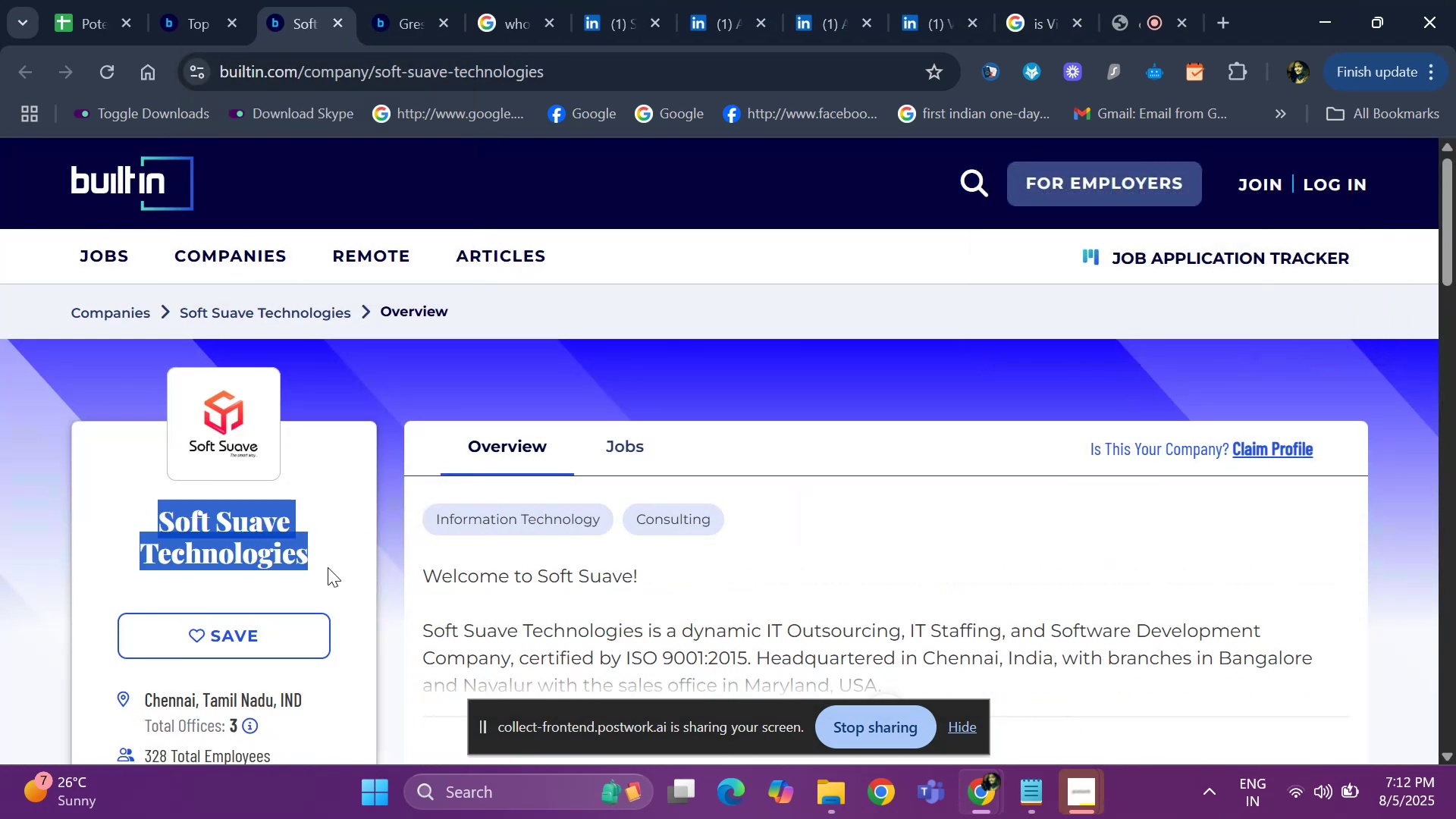 
key(Control+ControlLeft)
 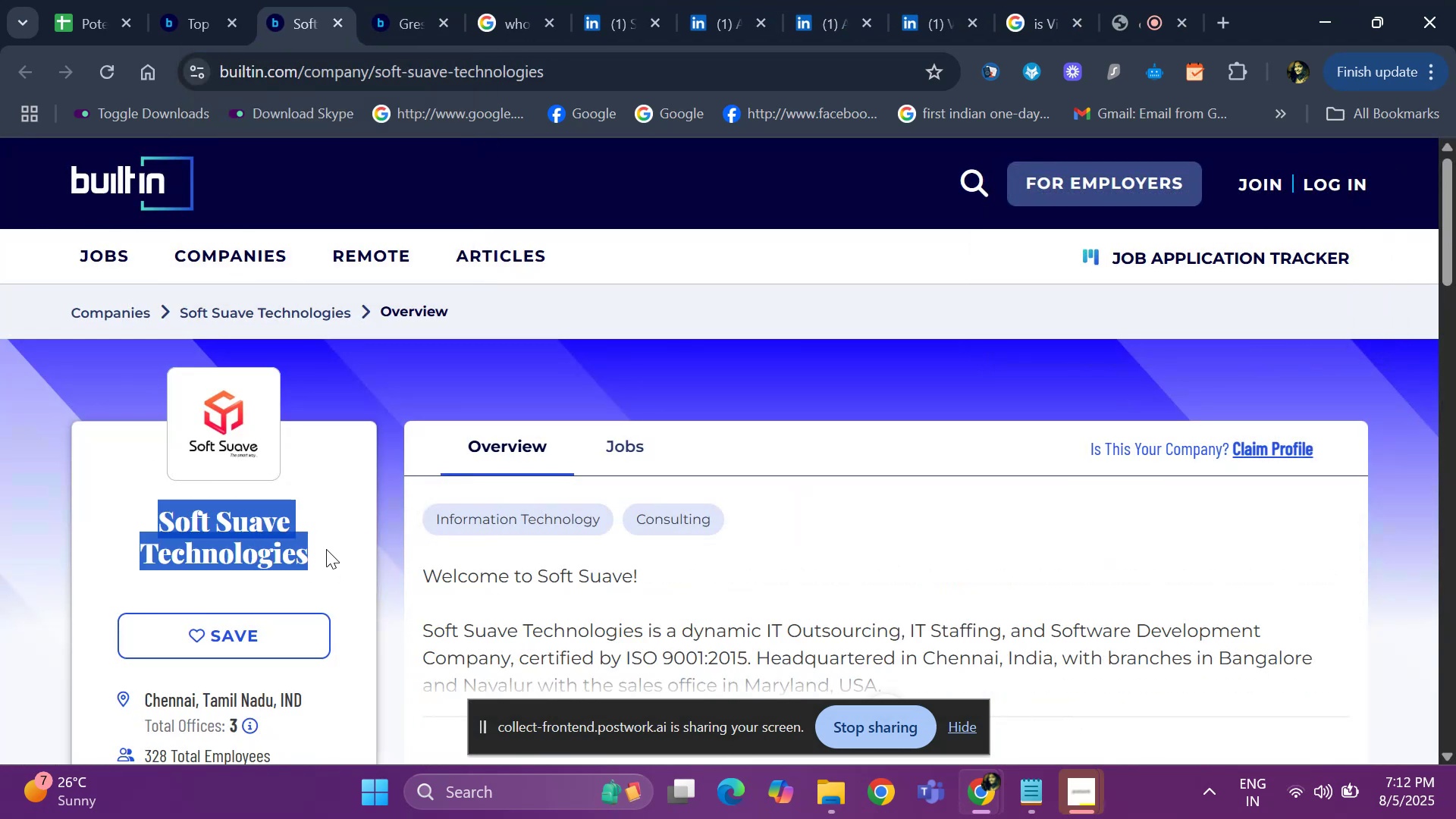 
key(Control+C)
 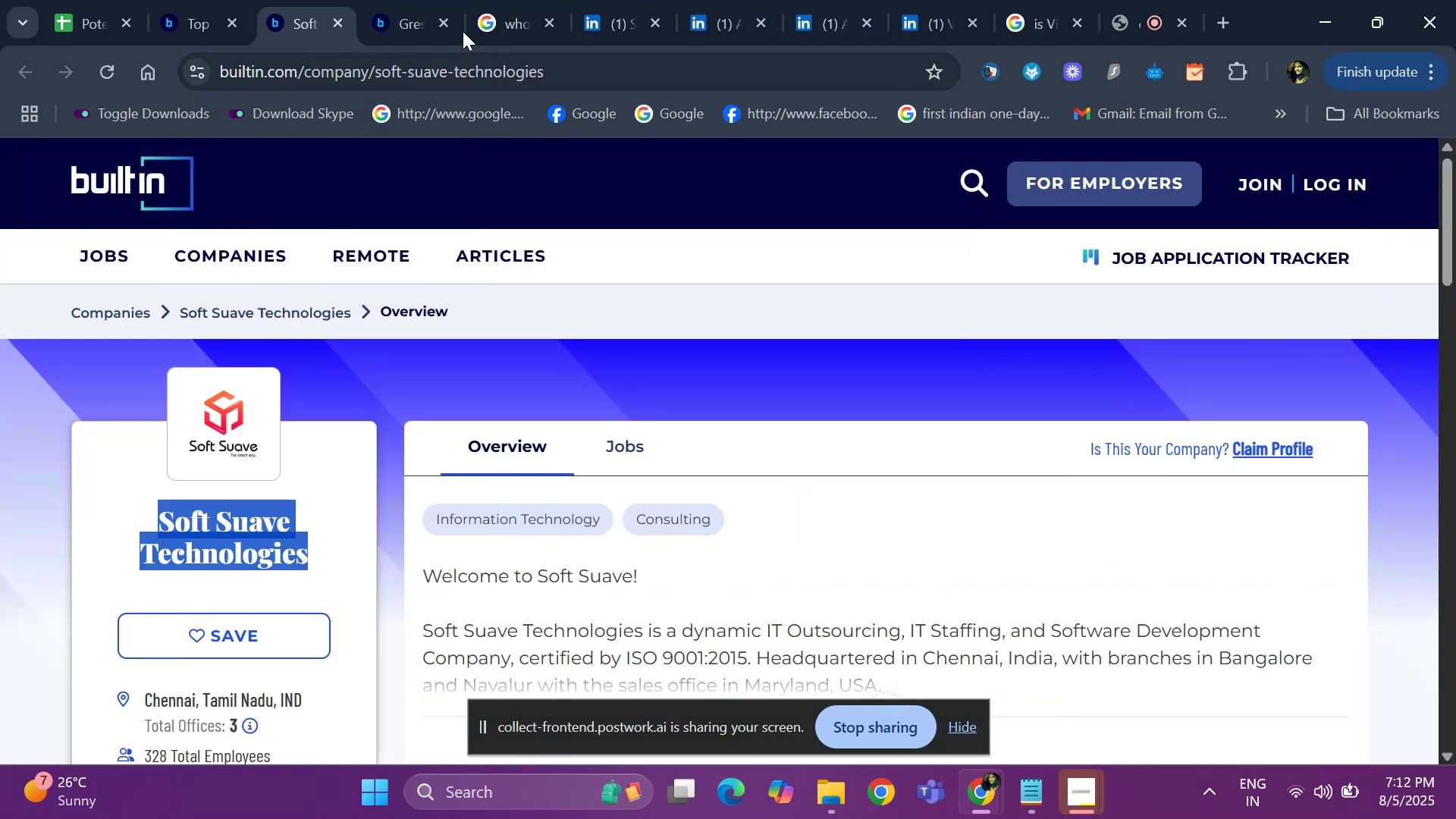 
left_click([478, 18])
 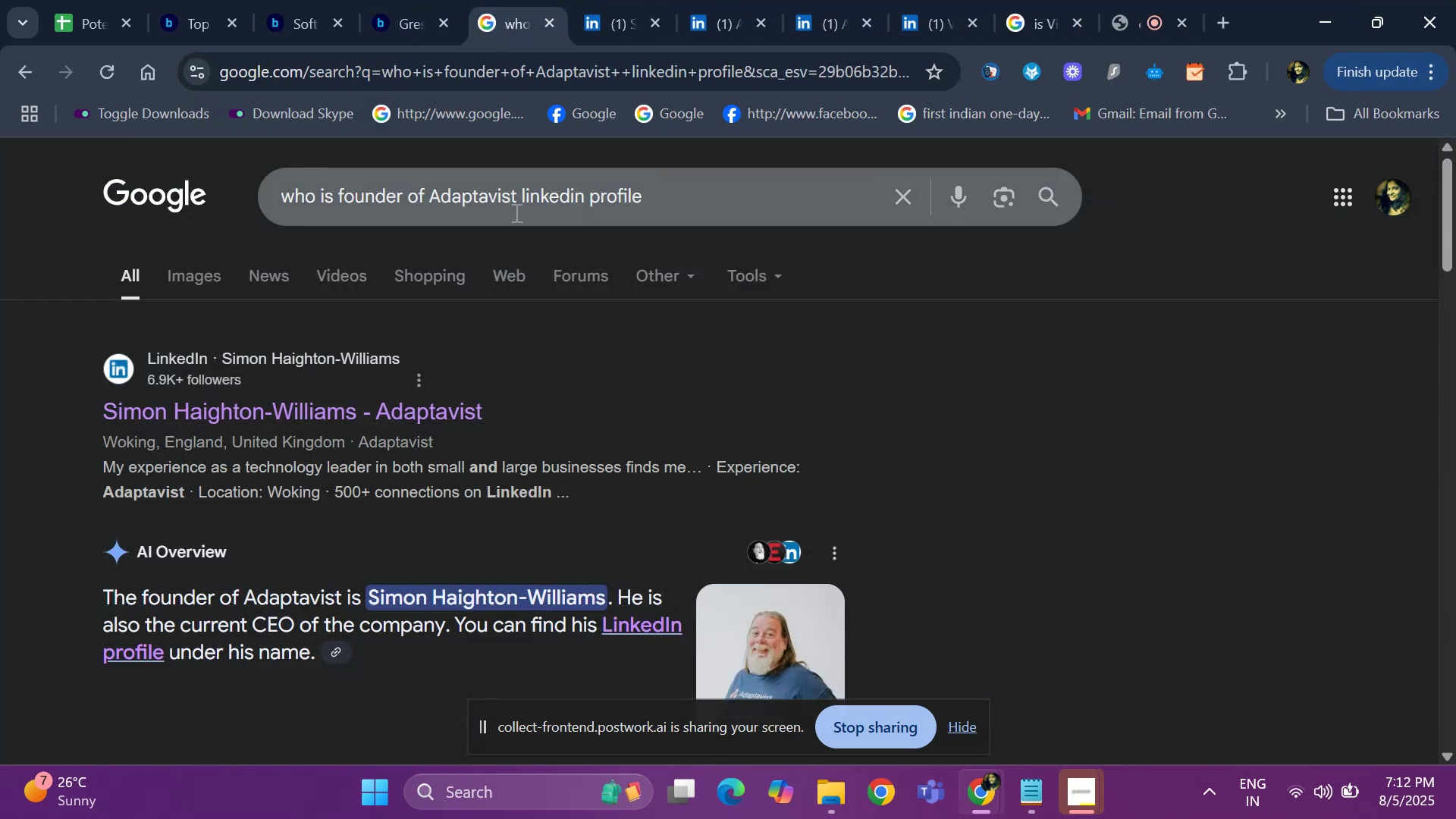 
left_click_drag(start_coordinate=[522, 201], to_coordinate=[429, 199])
 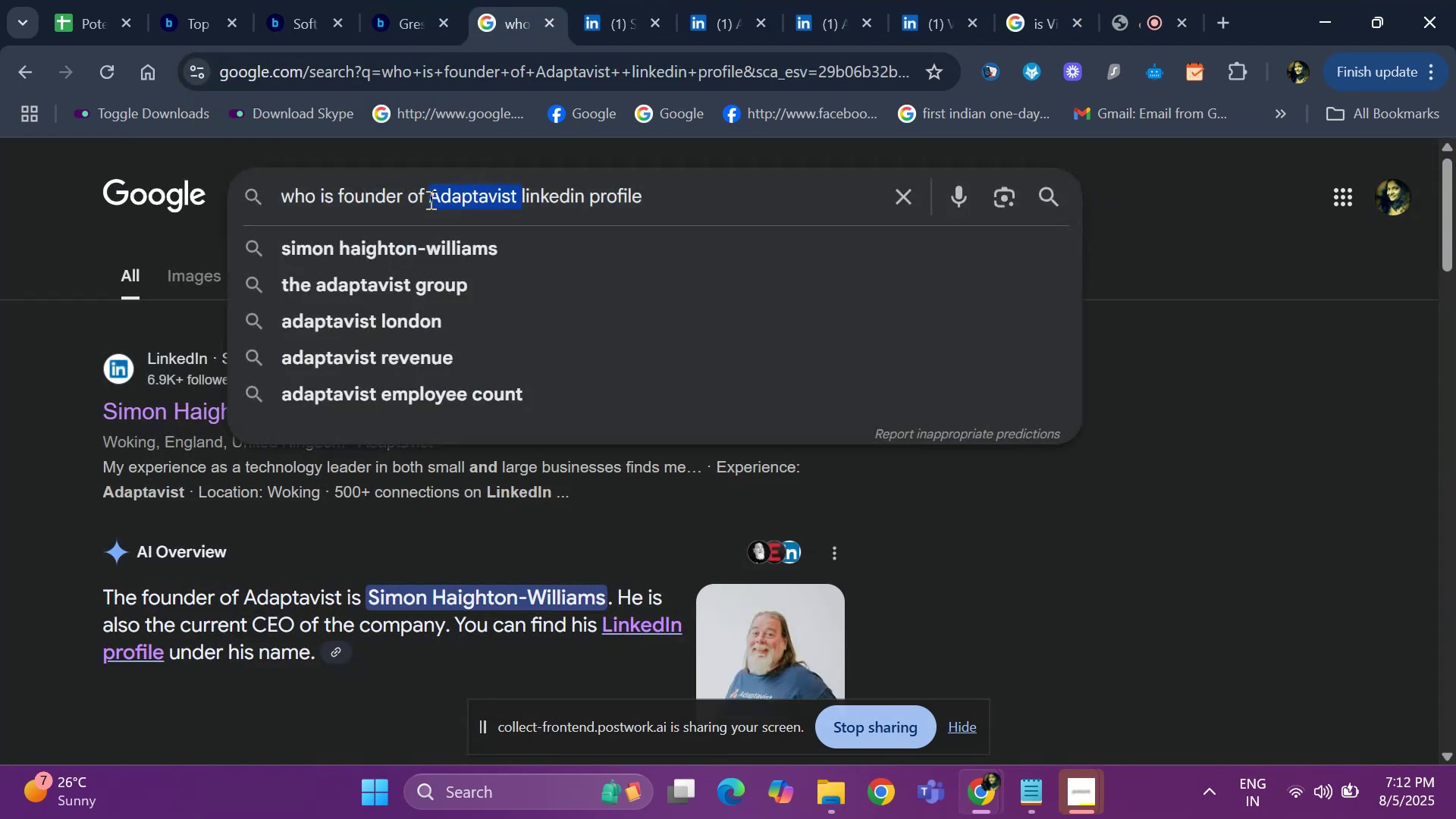 
key(Backspace)
 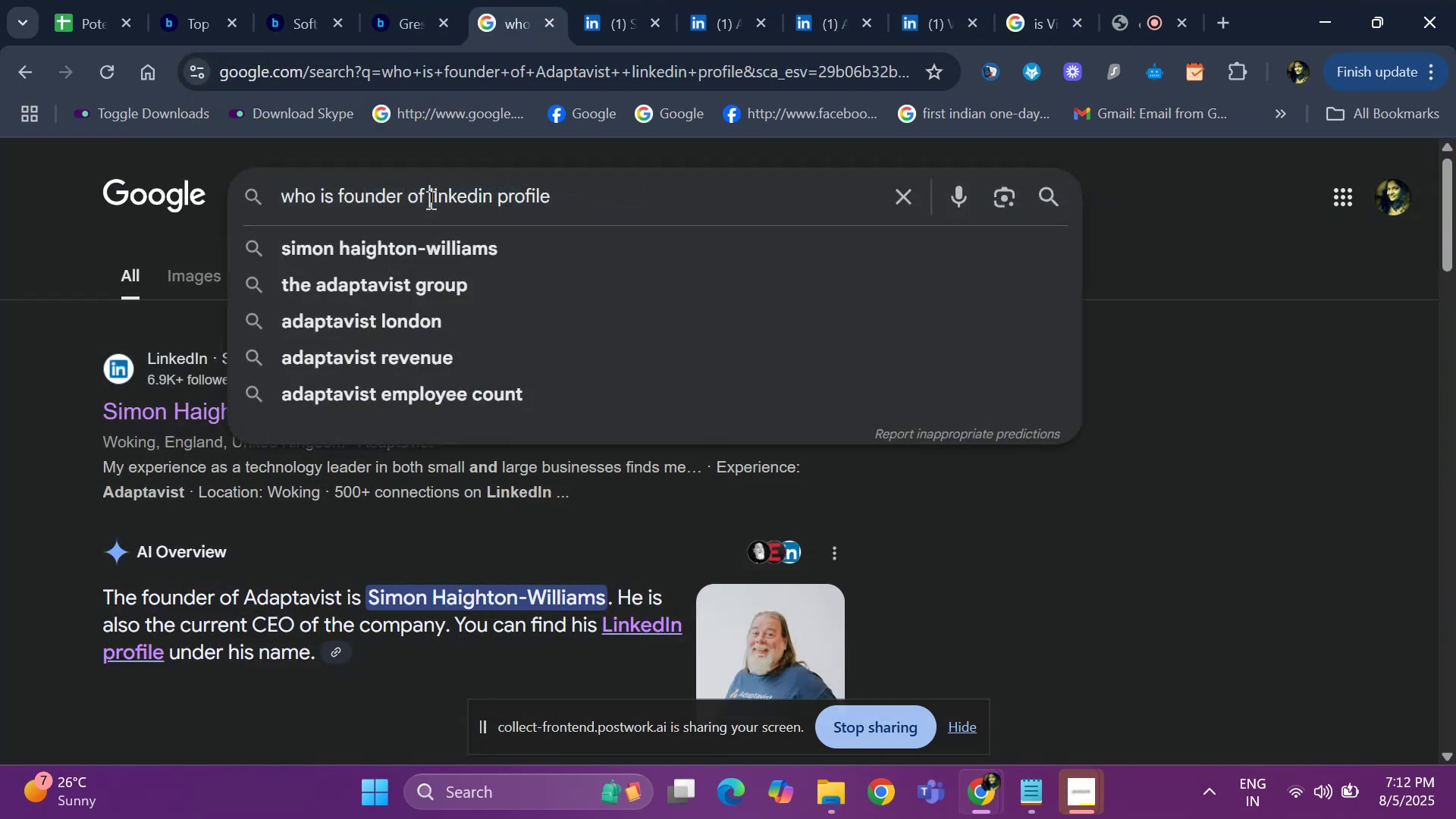 
key(Control+ControlLeft)
 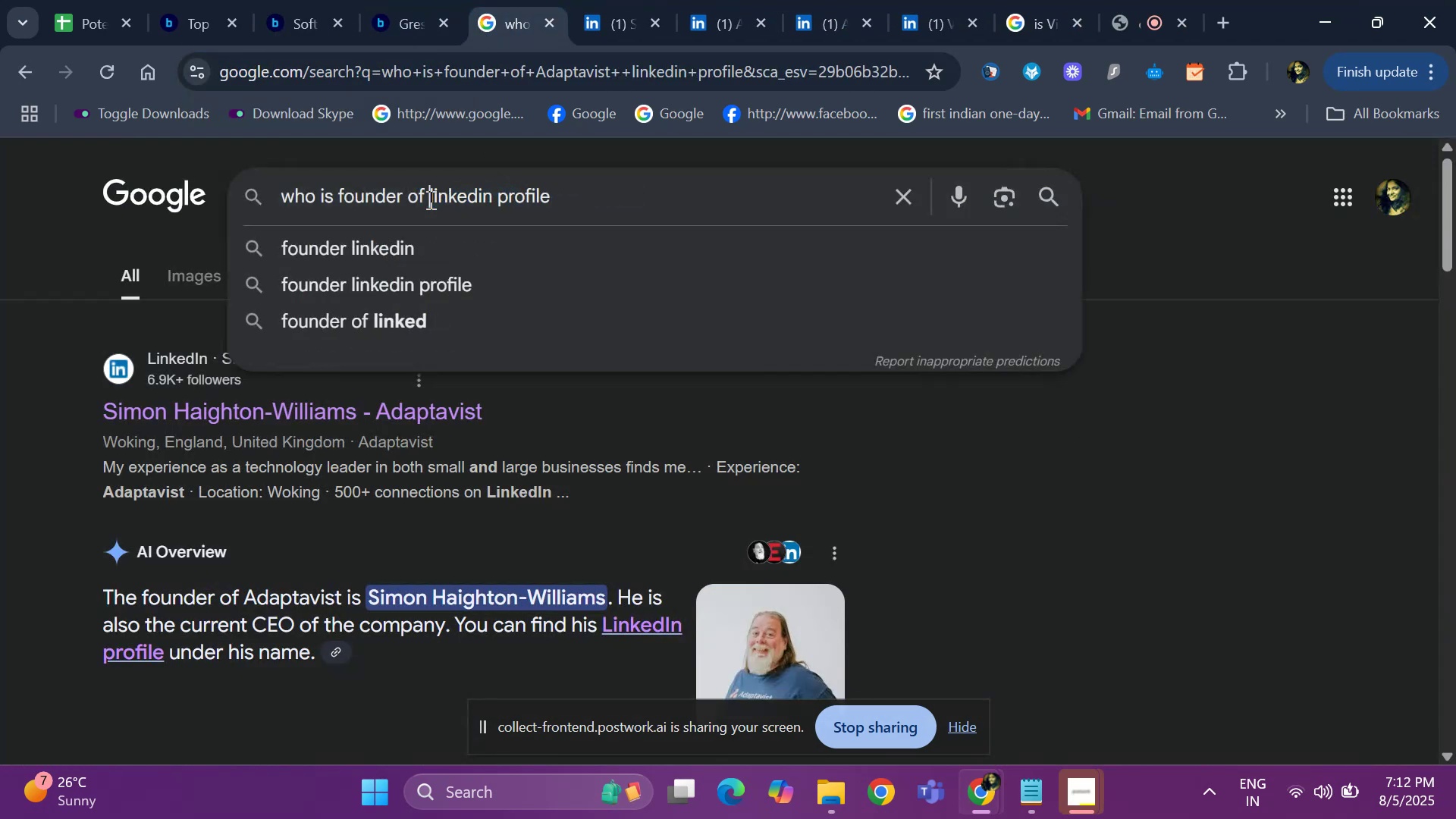 
key(Control+V)
 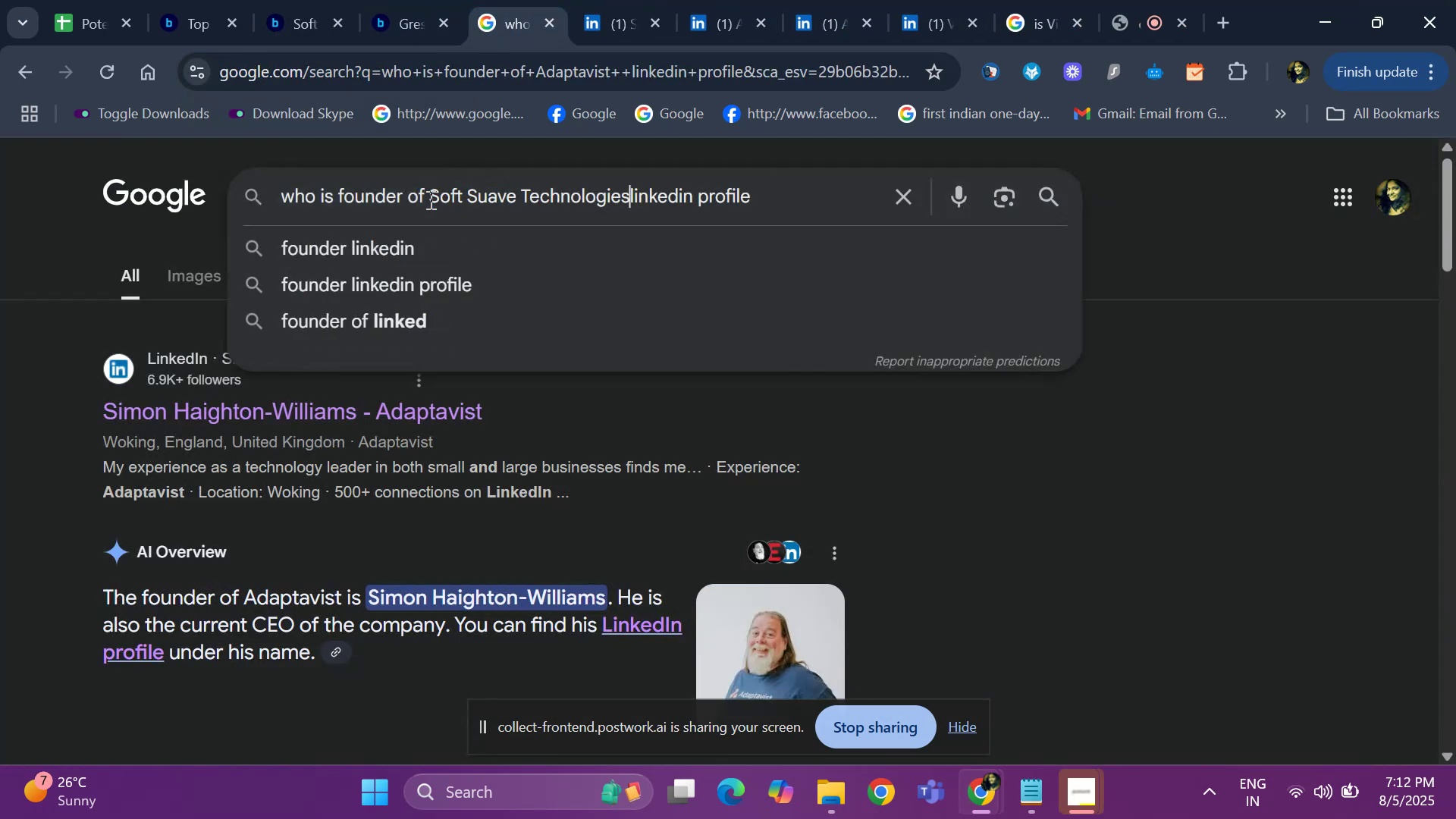 
key(Space)
 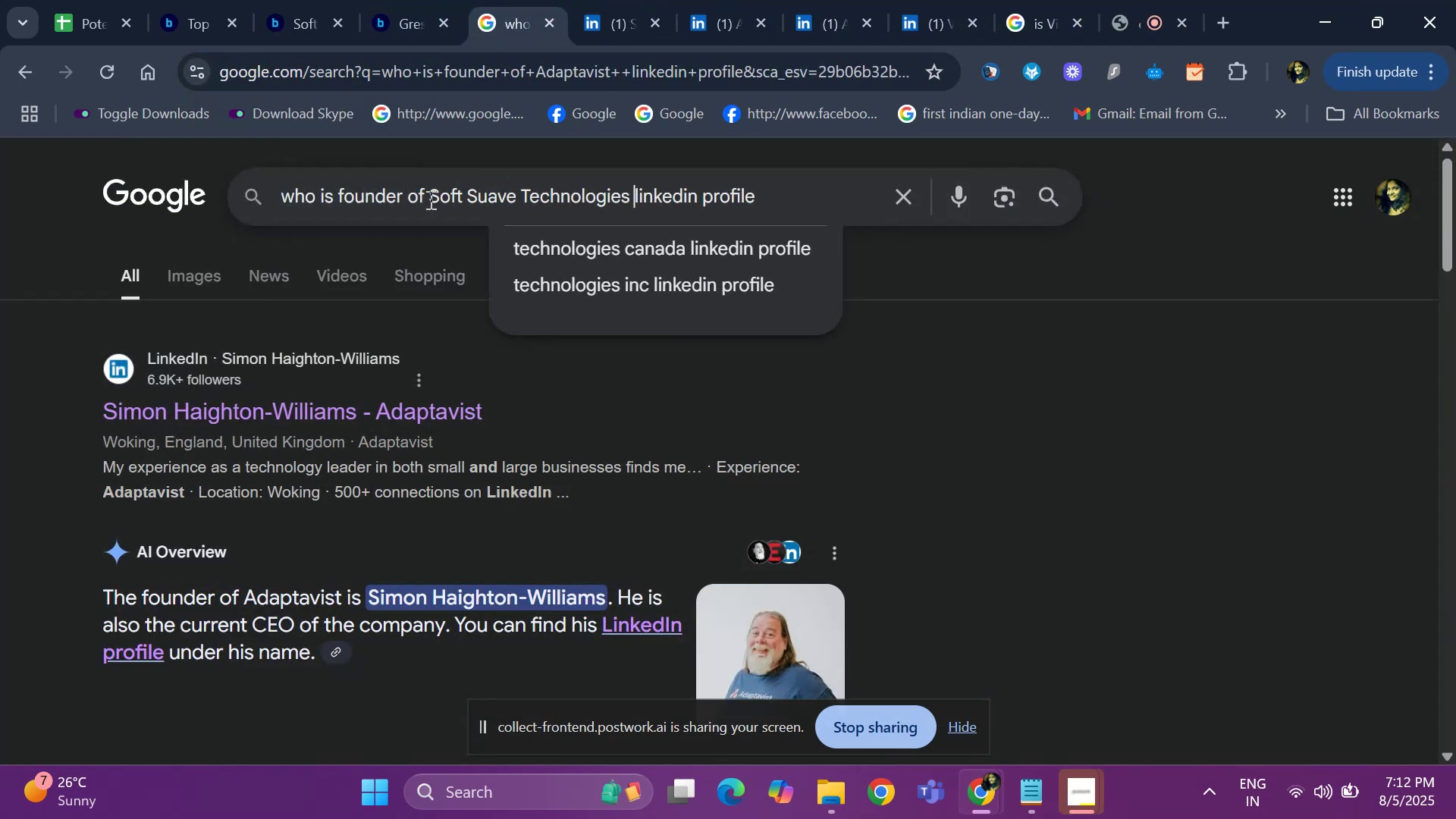 
key(Enter)
 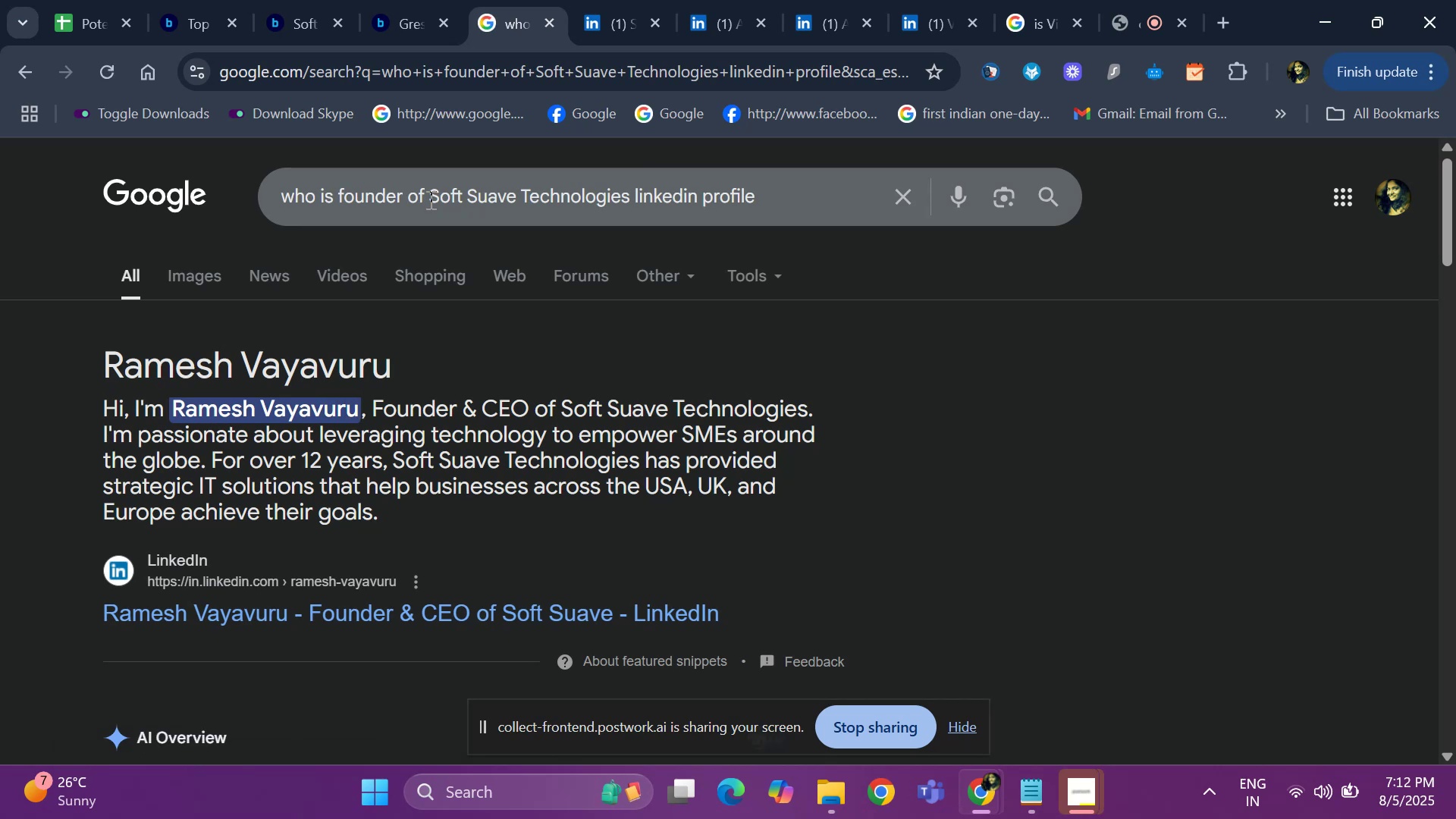 
scroll: coordinate [292, 520], scroll_direction: down, amount: 2.0
 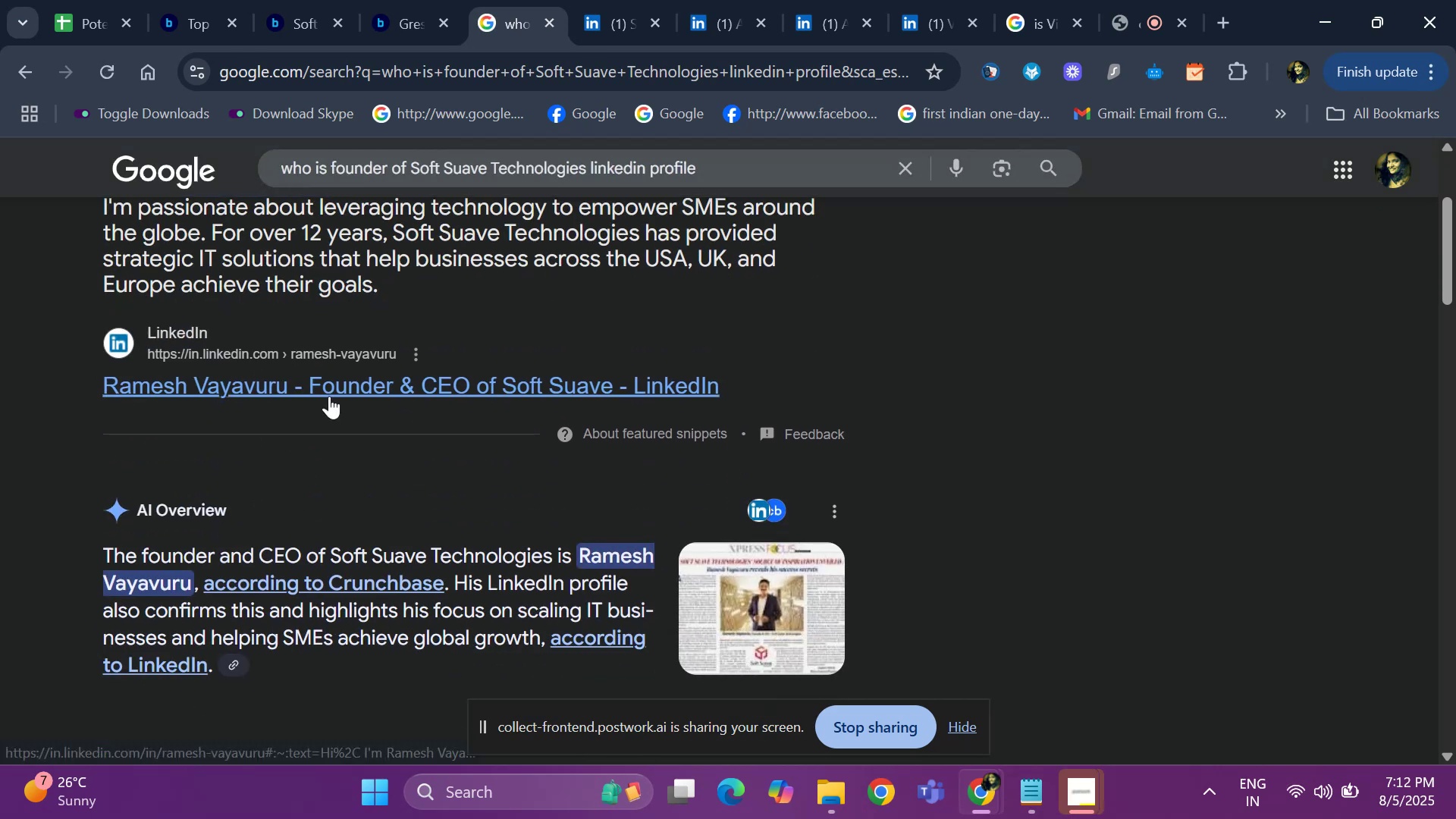 
right_click([329, 396])
 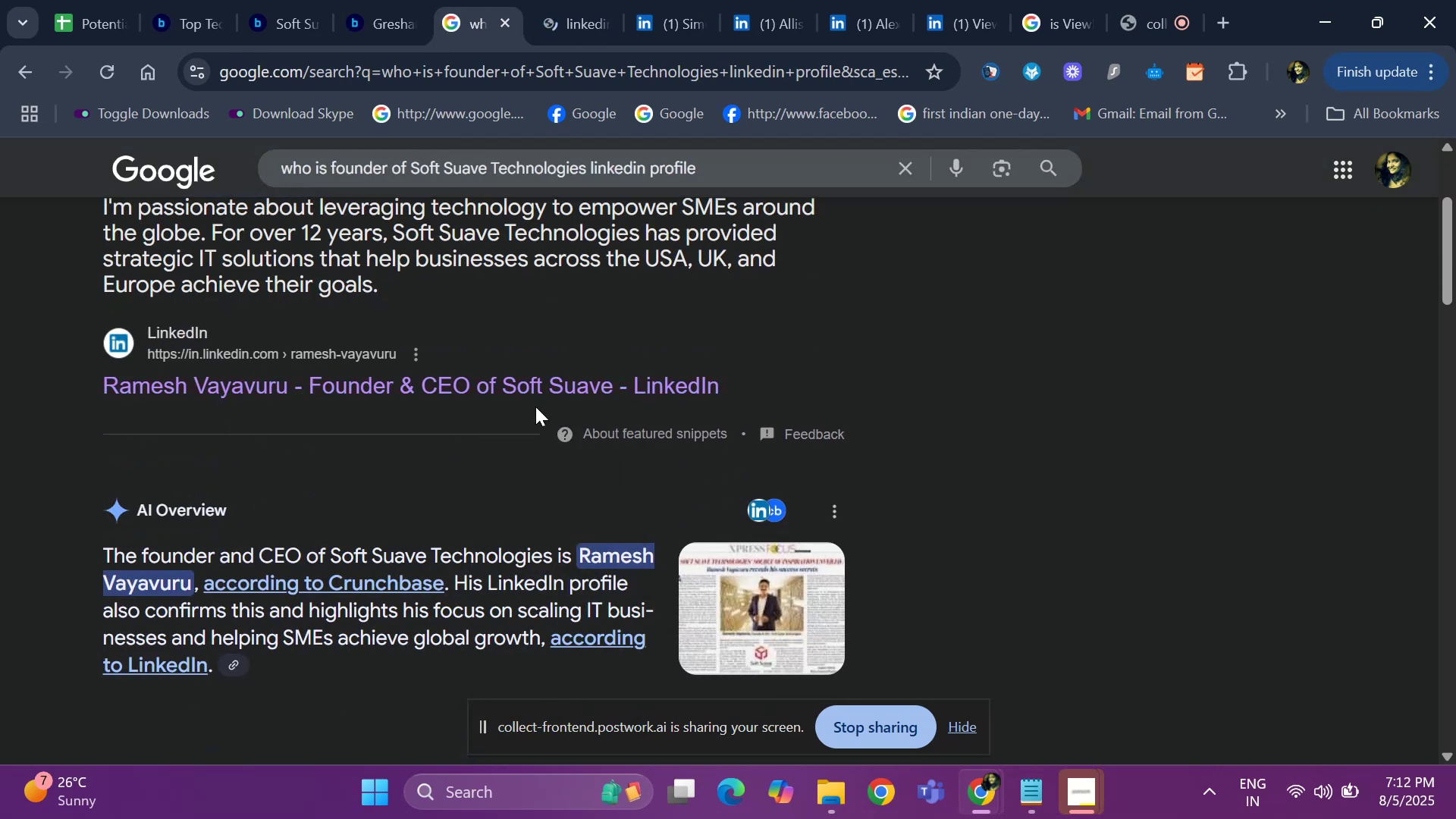 
left_click([571, 13])
 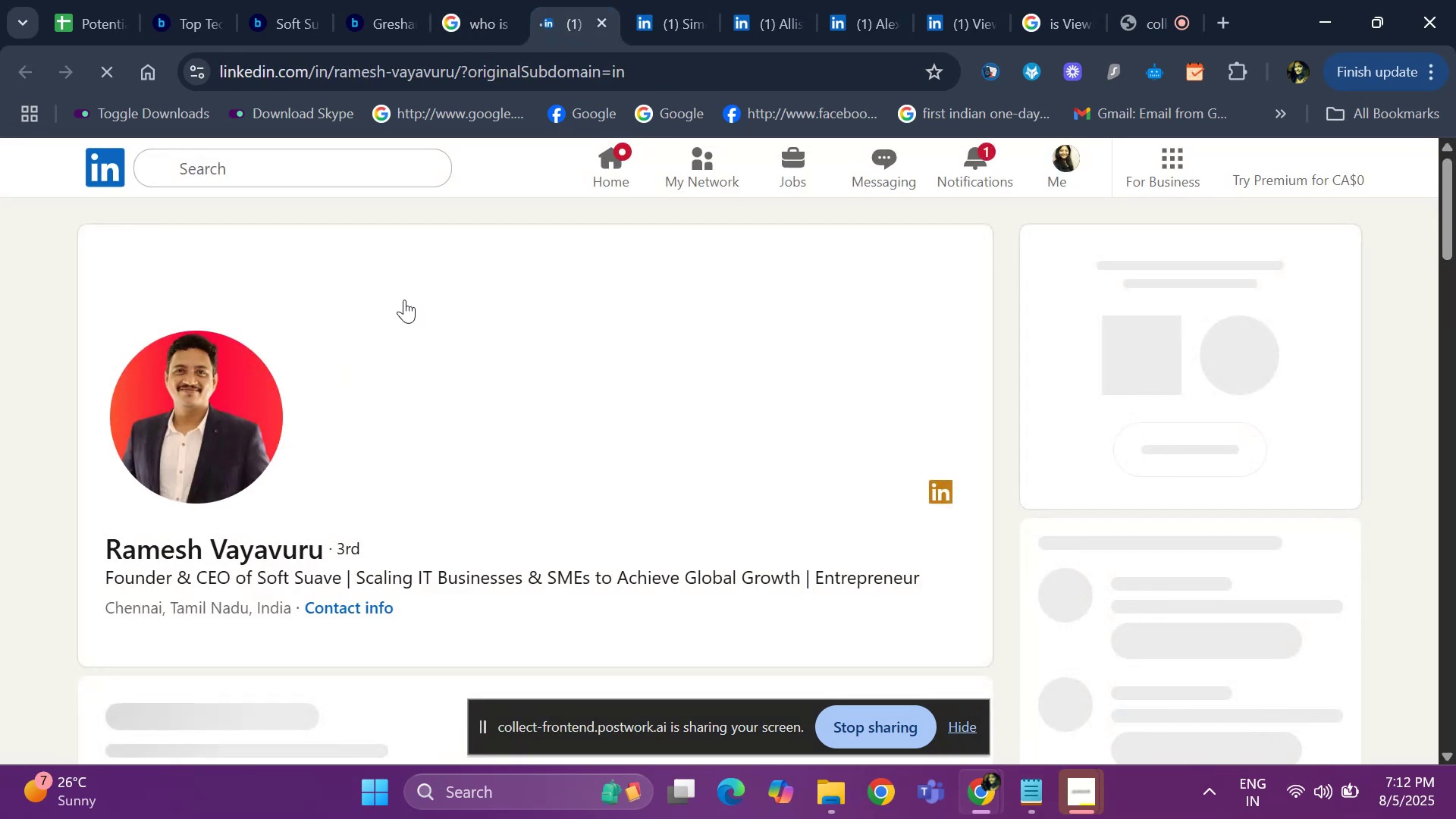 
scroll: coordinate [336, 378], scroll_direction: down, amount: 6.0
 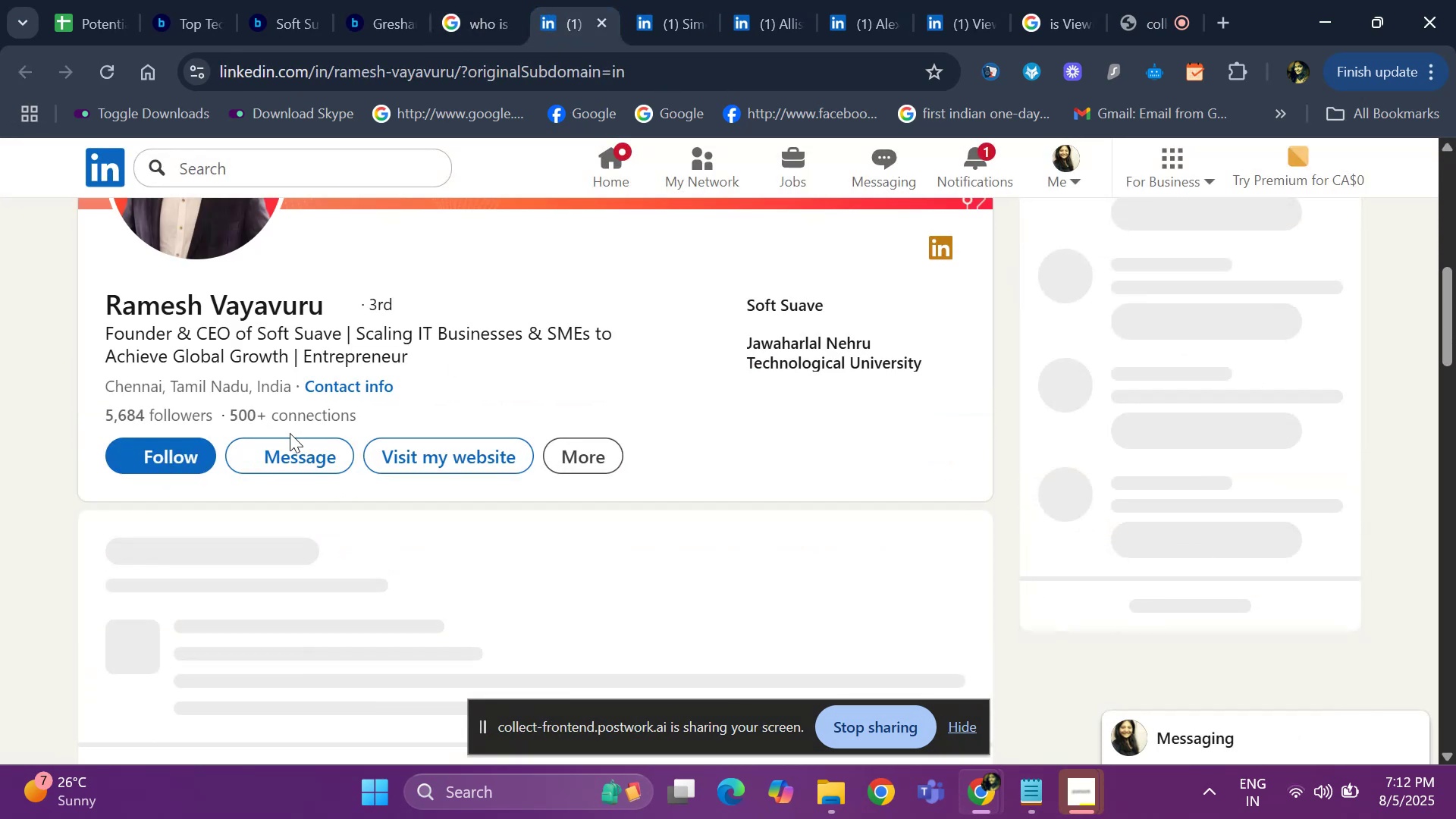 
scroll: coordinate [271, 436], scroll_direction: none, amount: 0.0
 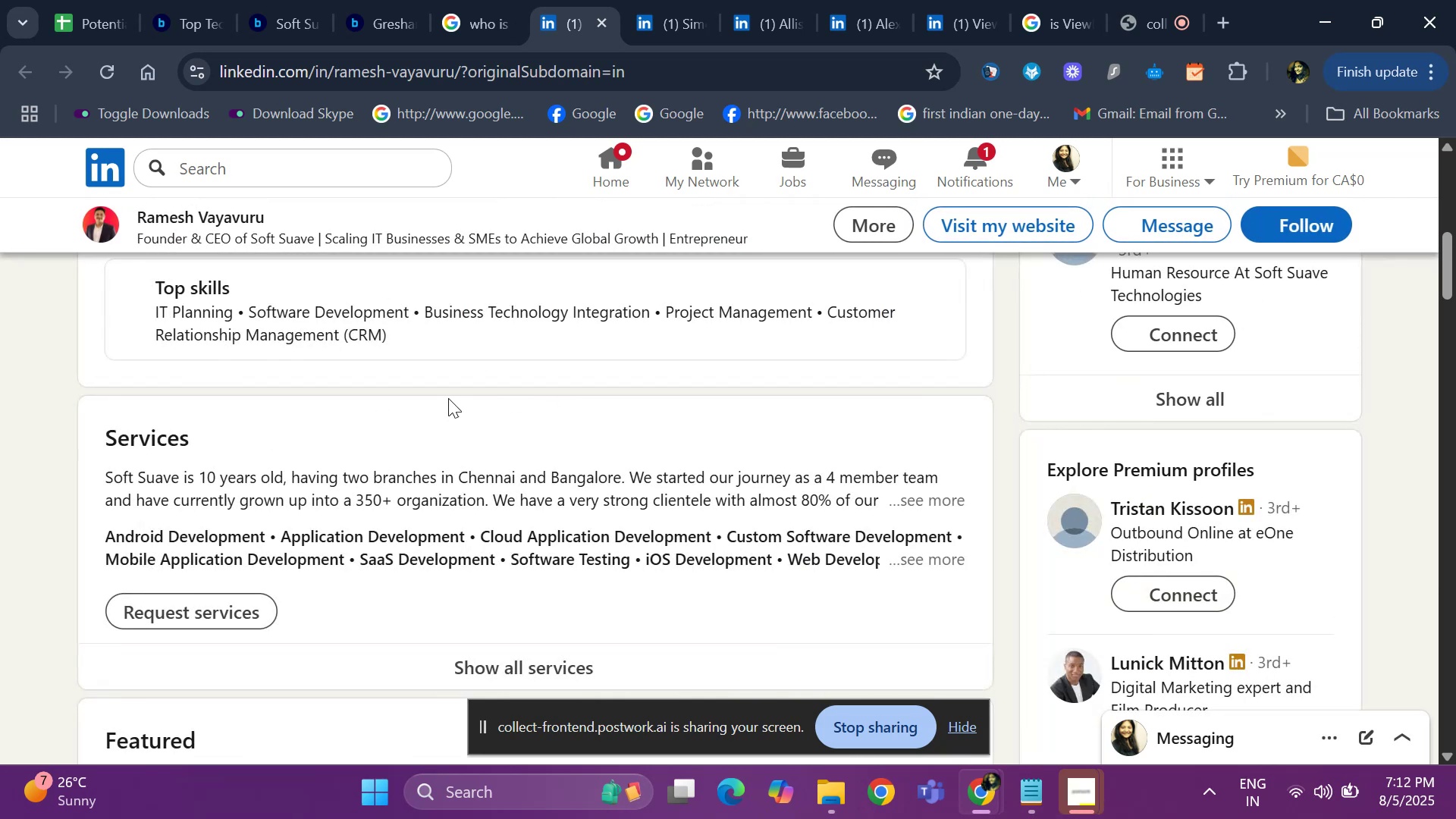 
scroll: coordinate [307, 421], scroll_direction: down, amount: 14.0
 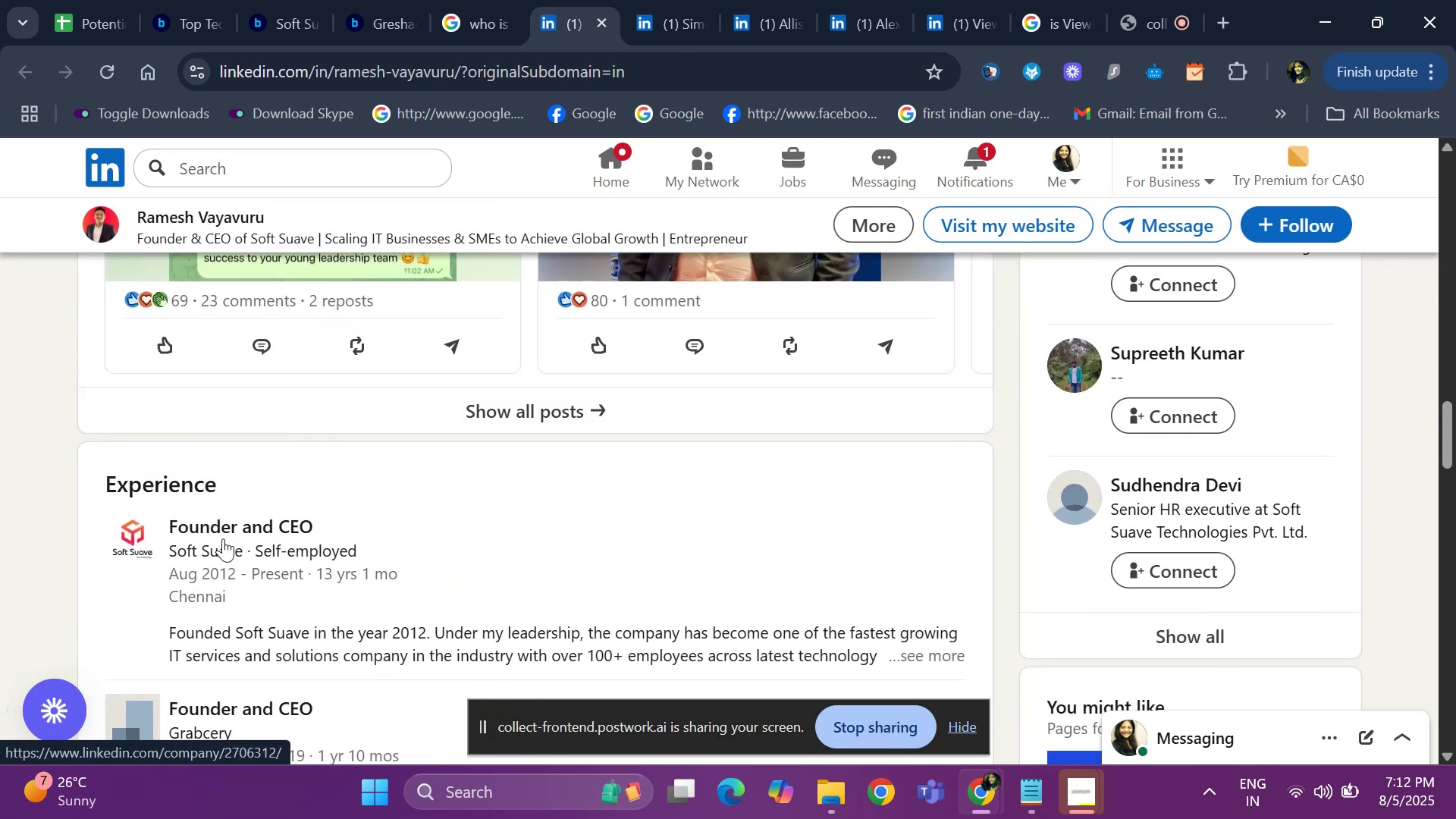 
right_click([230, 513])
 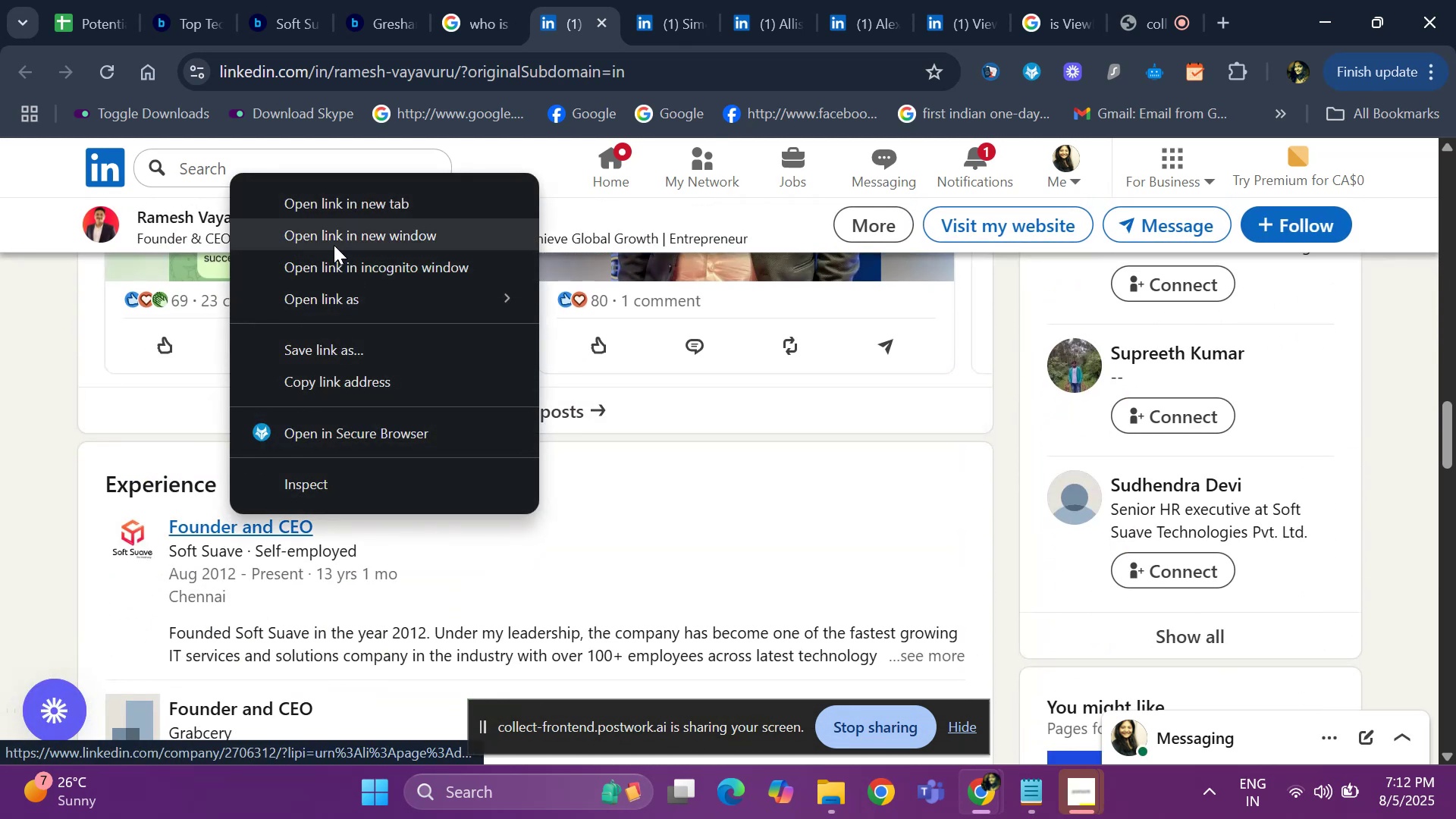 
left_click([351, 205])
 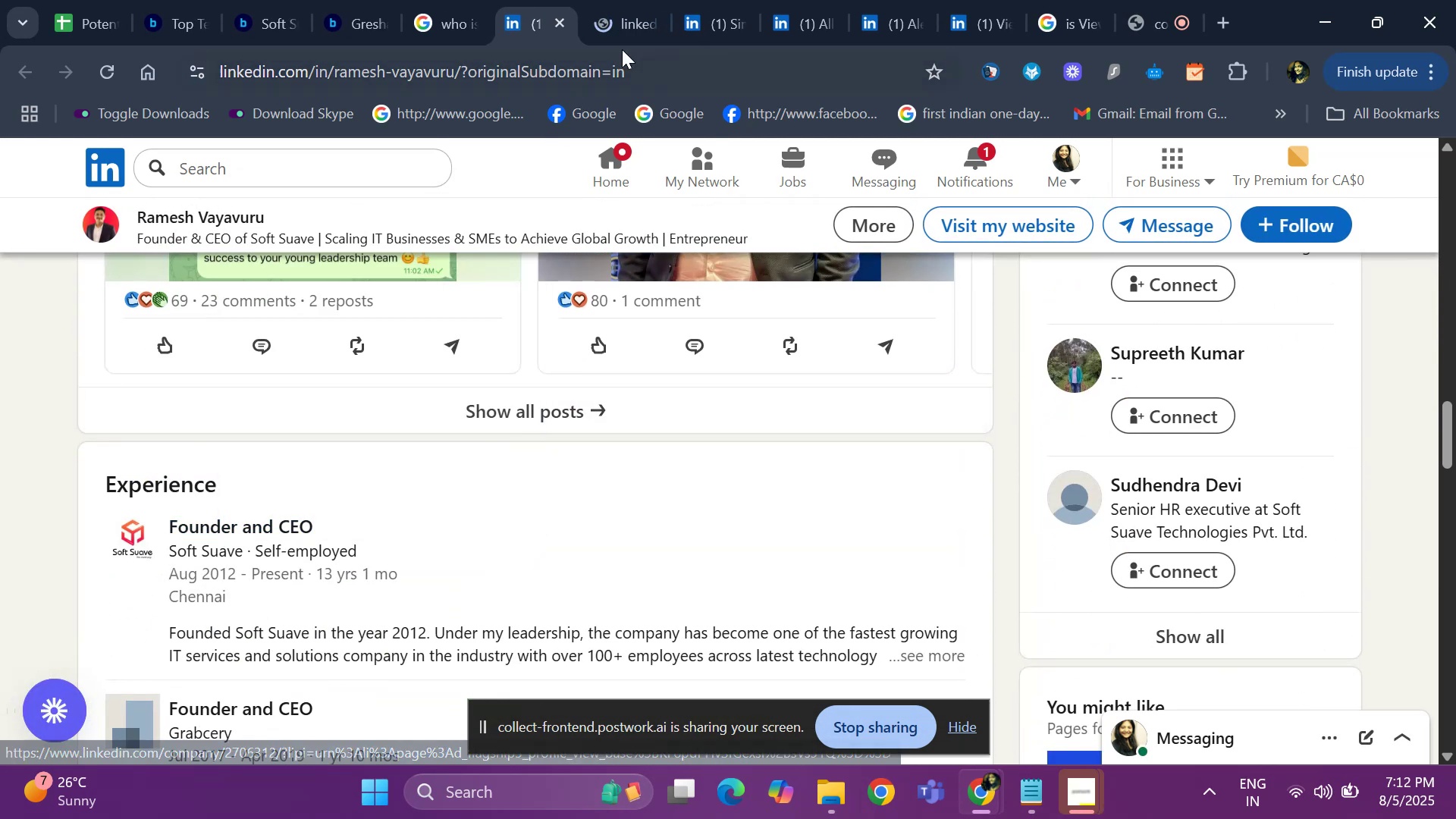 
left_click([632, 24])
 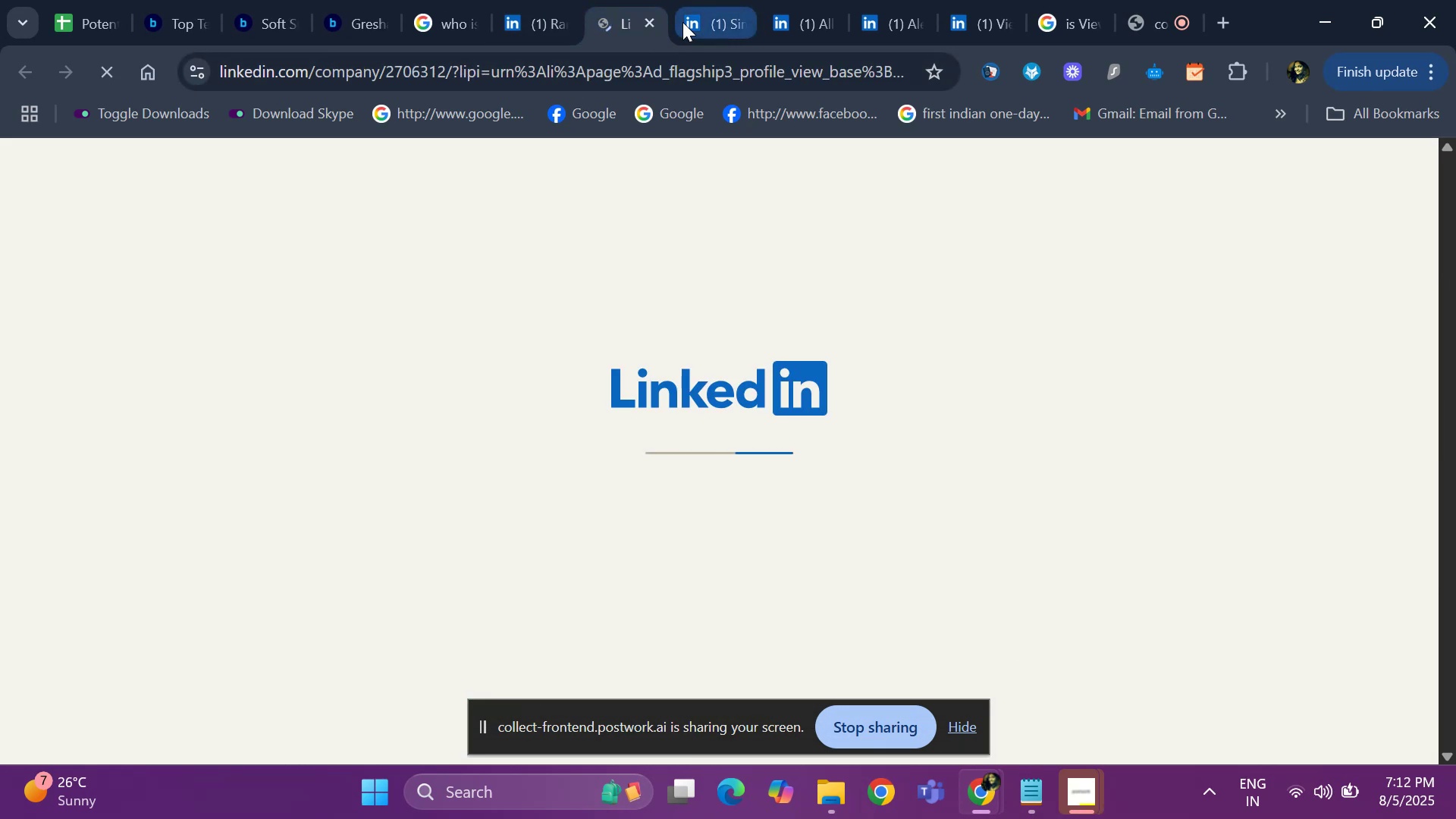 
mouse_move([662, 77])
 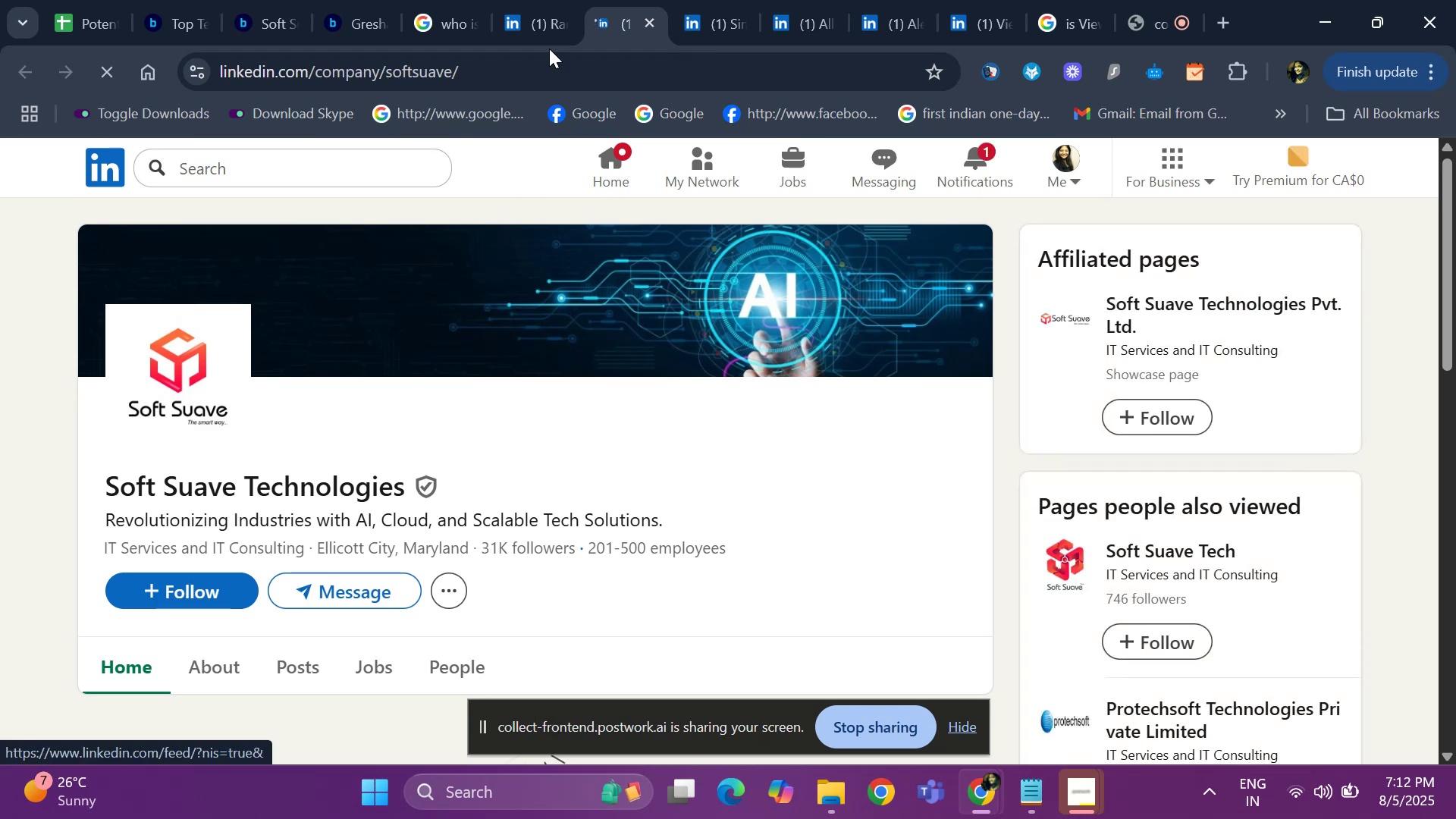 
left_click([539, 8])
 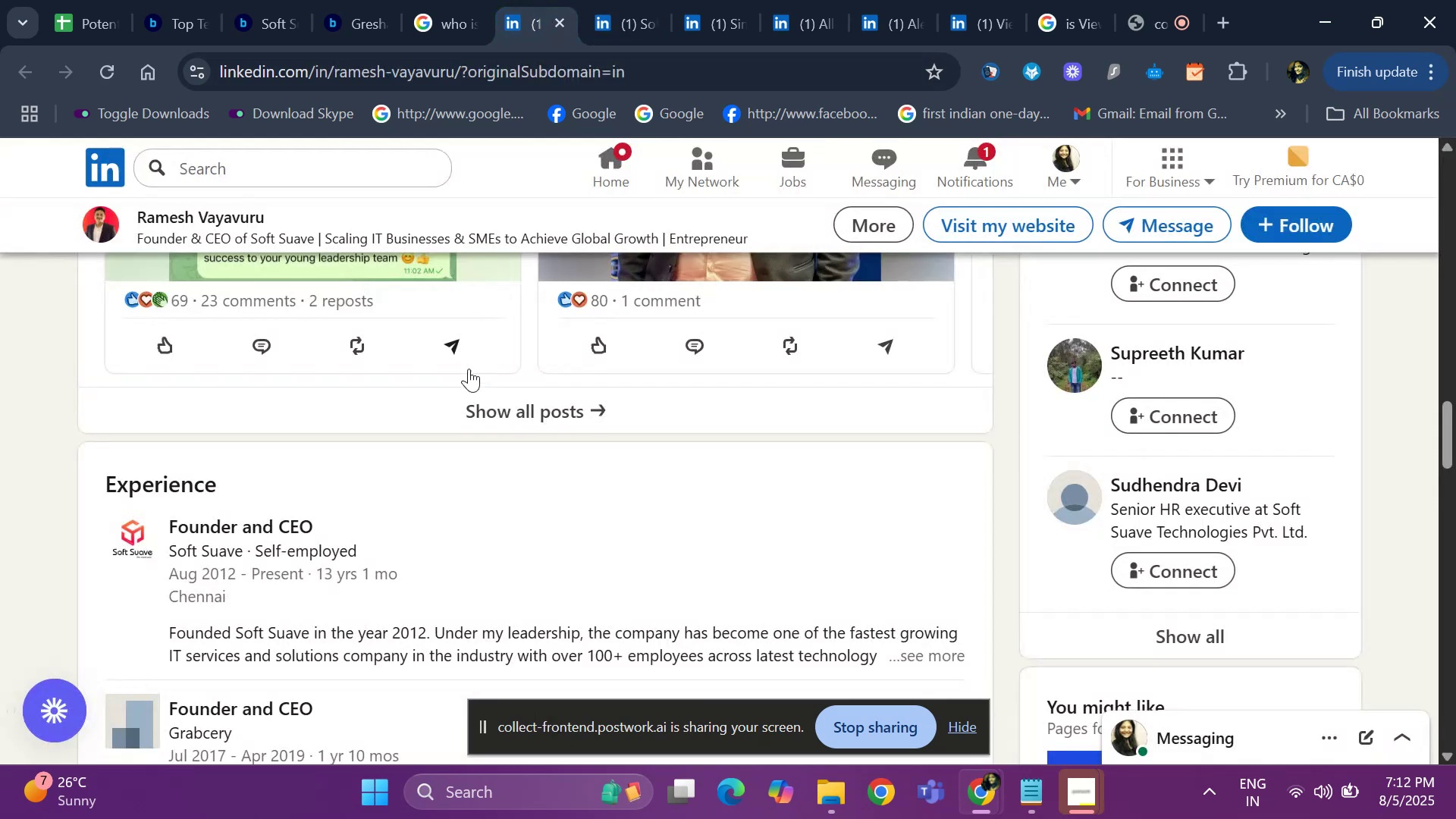 
scroll: coordinate [197, 405], scroll_direction: up, amount: 19.0
 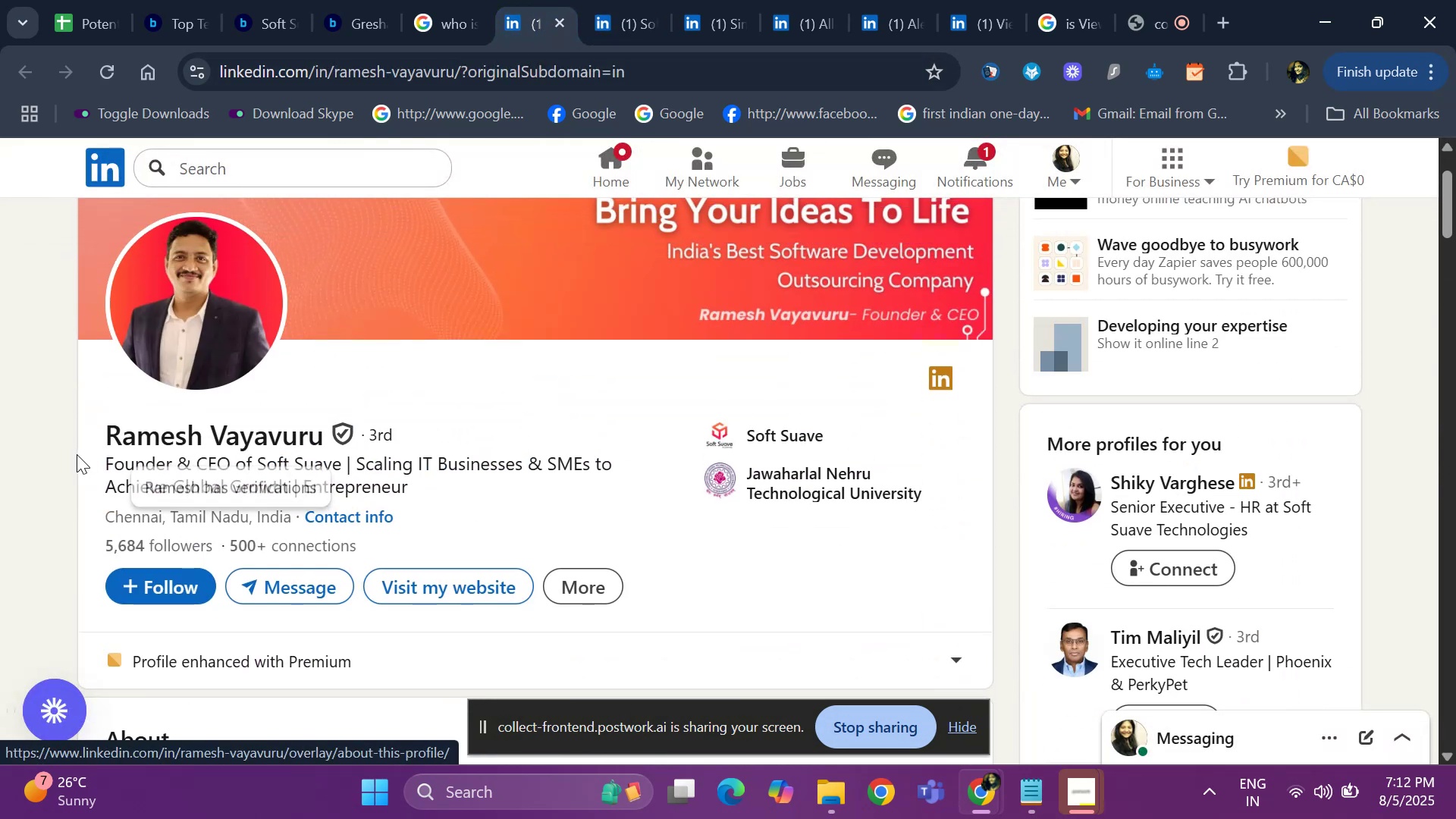 
left_click_drag(start_coordinate=[96, 428], to_coordinate=[337, 440])
 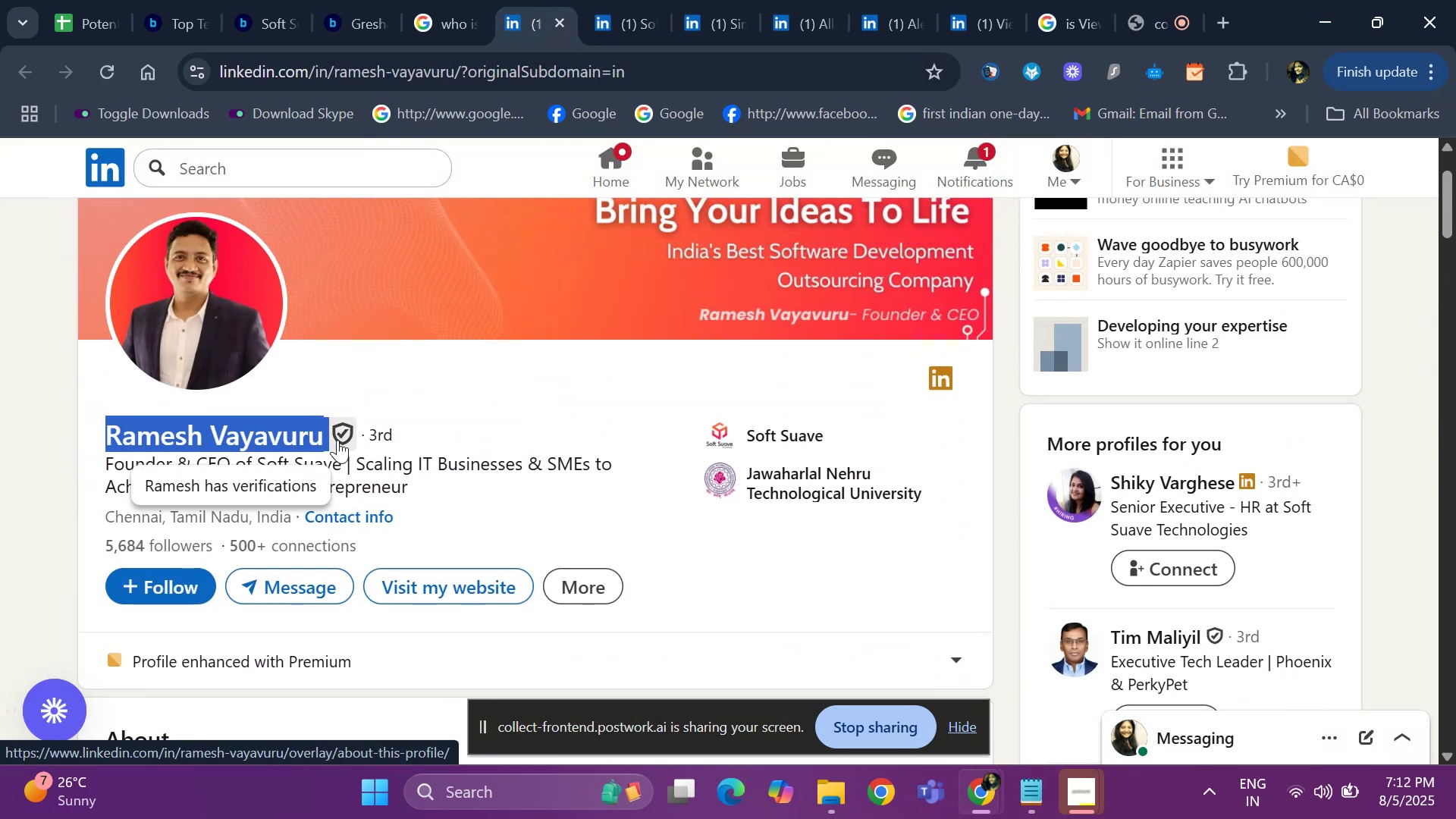 
key(Control+ControlLeft)
 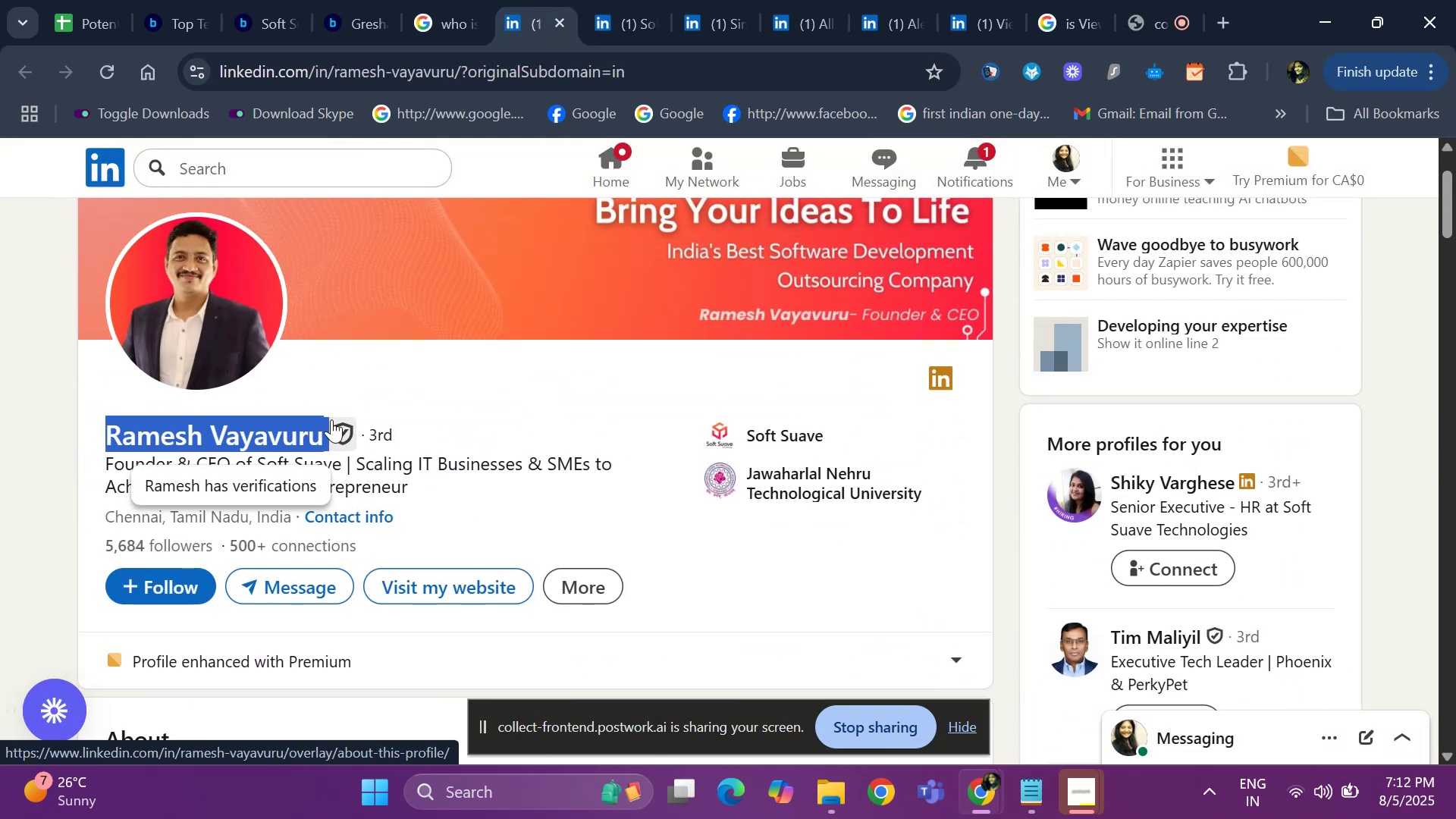 
key(Control+C)
 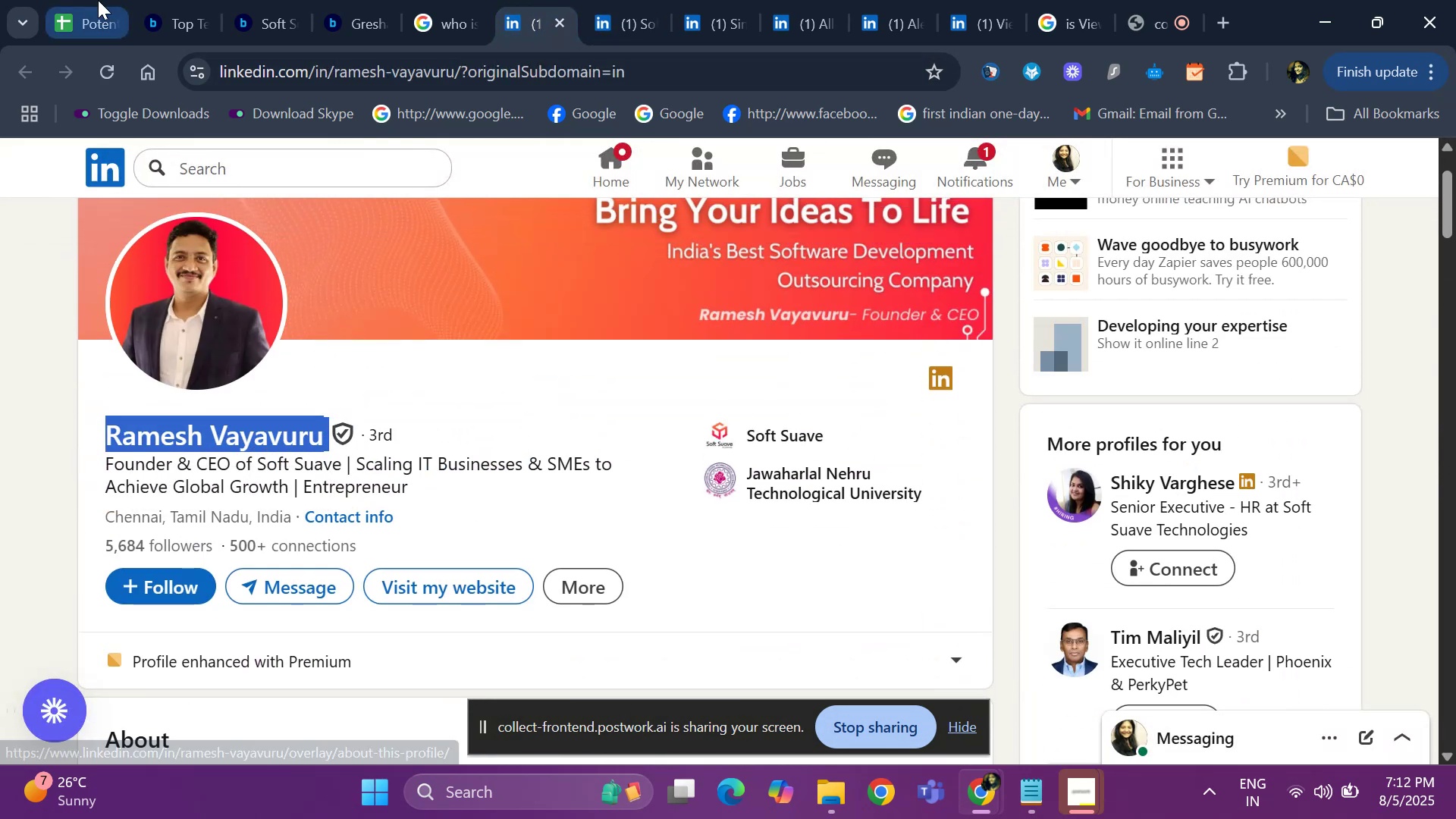 
left_click([80, 4])
 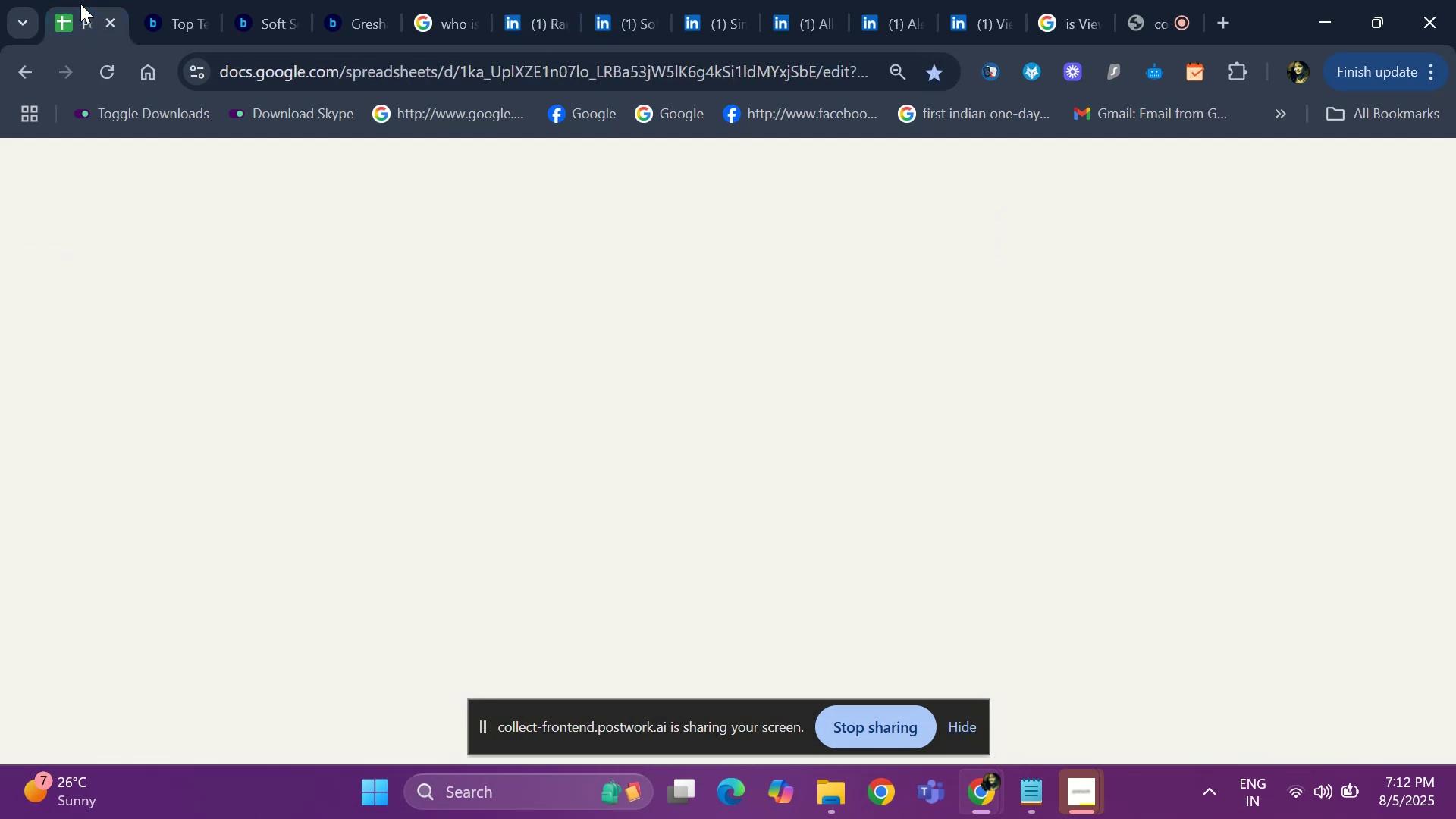 
key(Control+ControlLeft)
 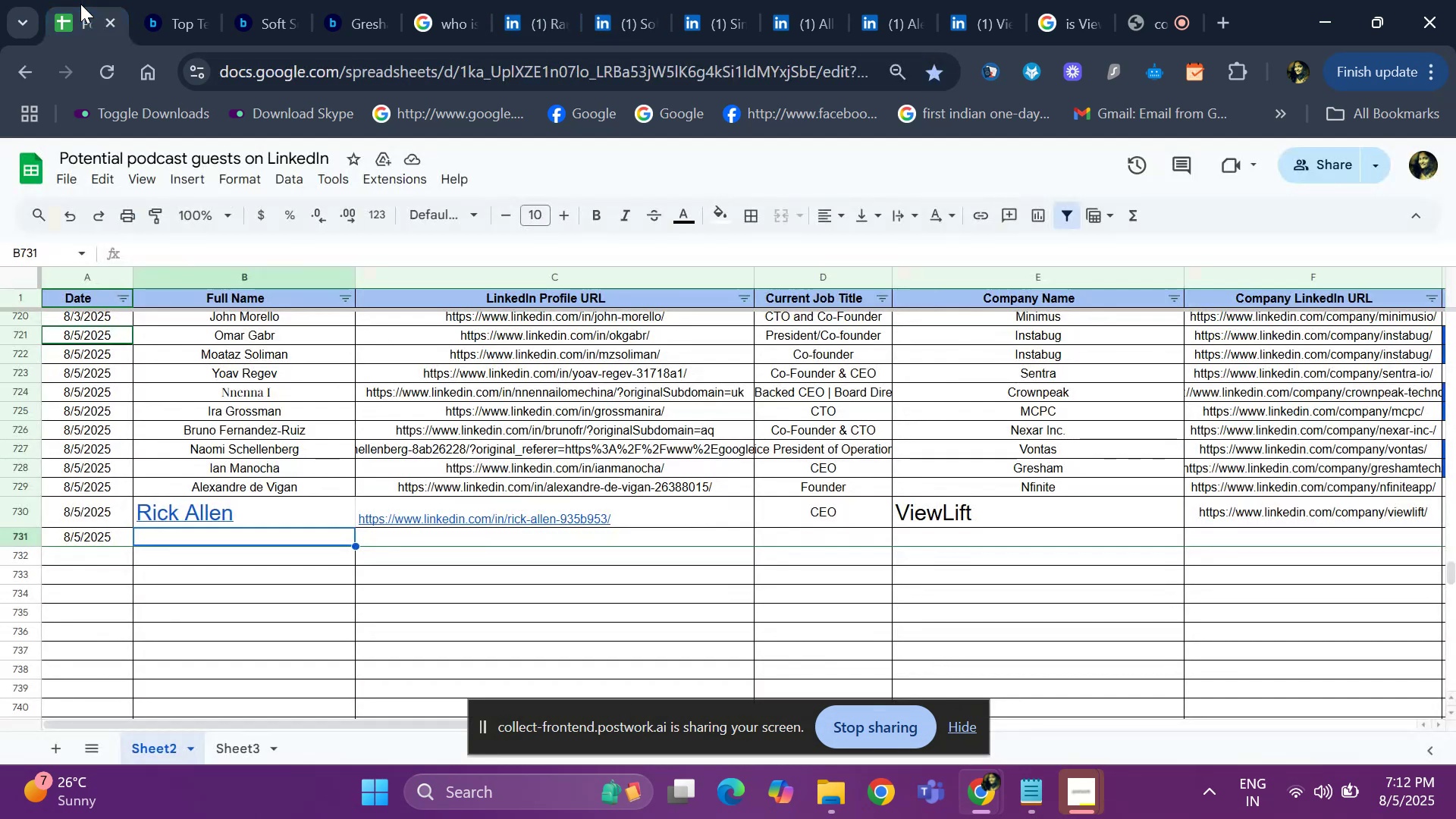 
key(Control+ControlLeft)
 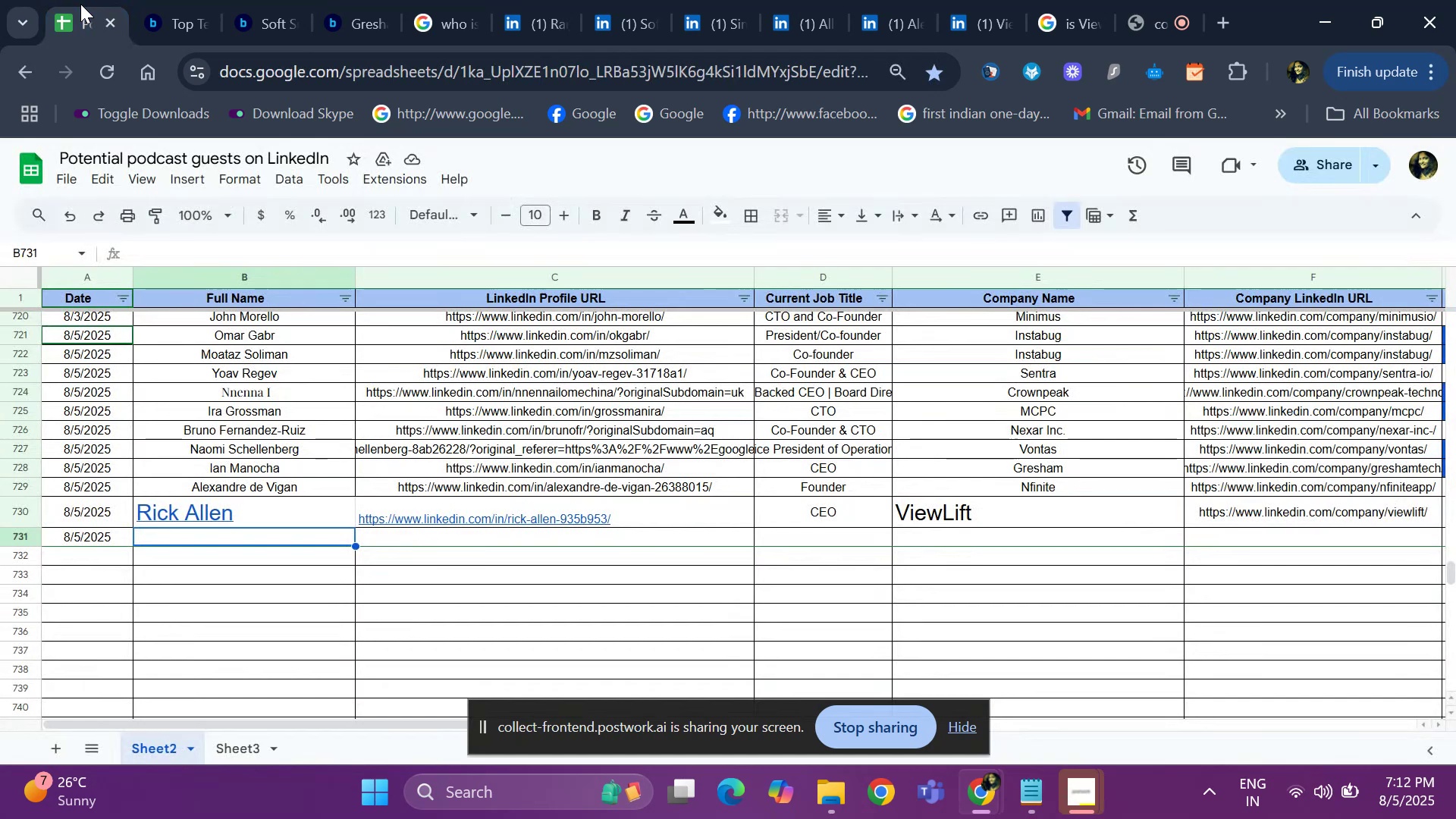 
key(Control+V)
 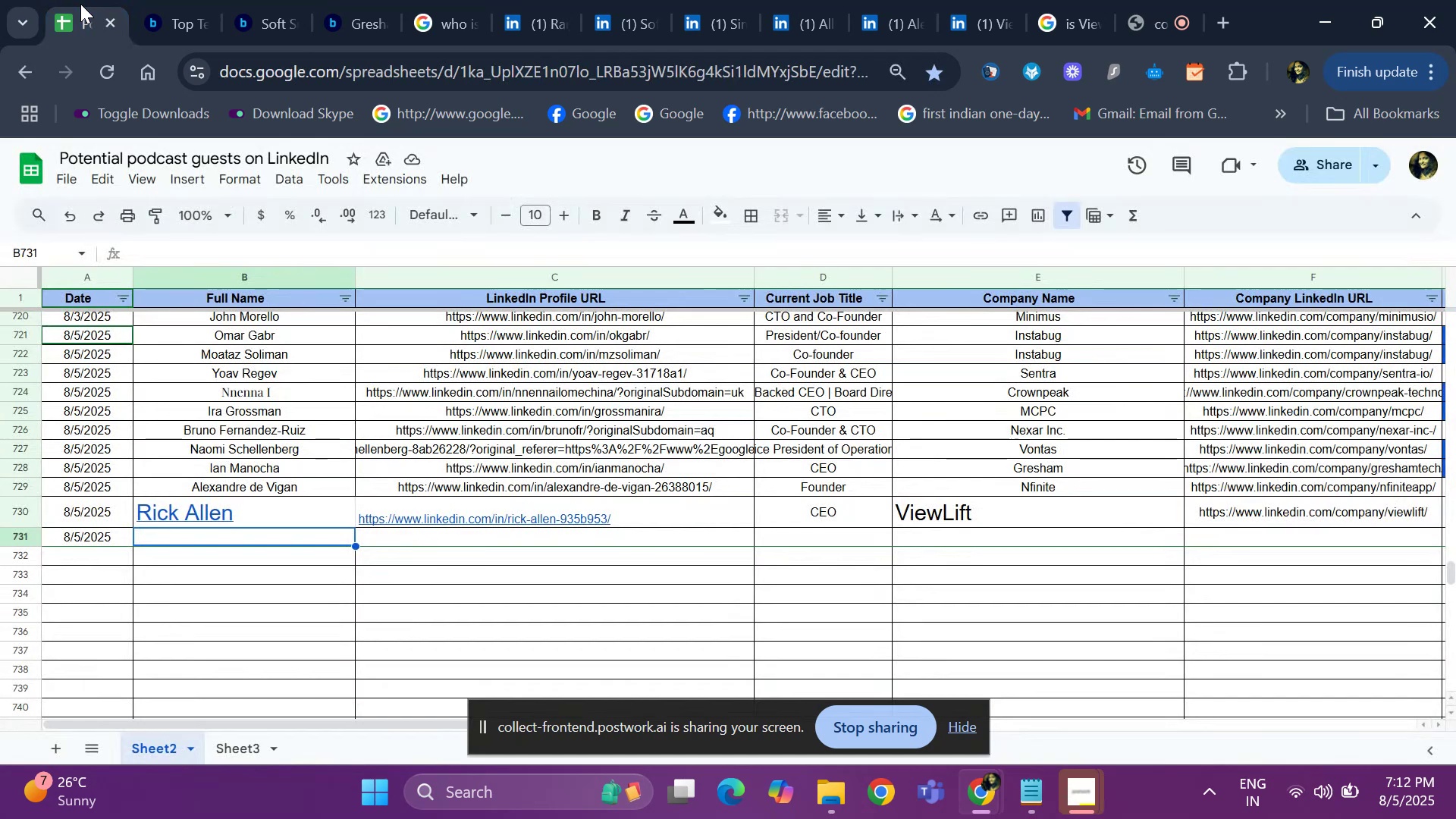 
key(ArrowRight)
 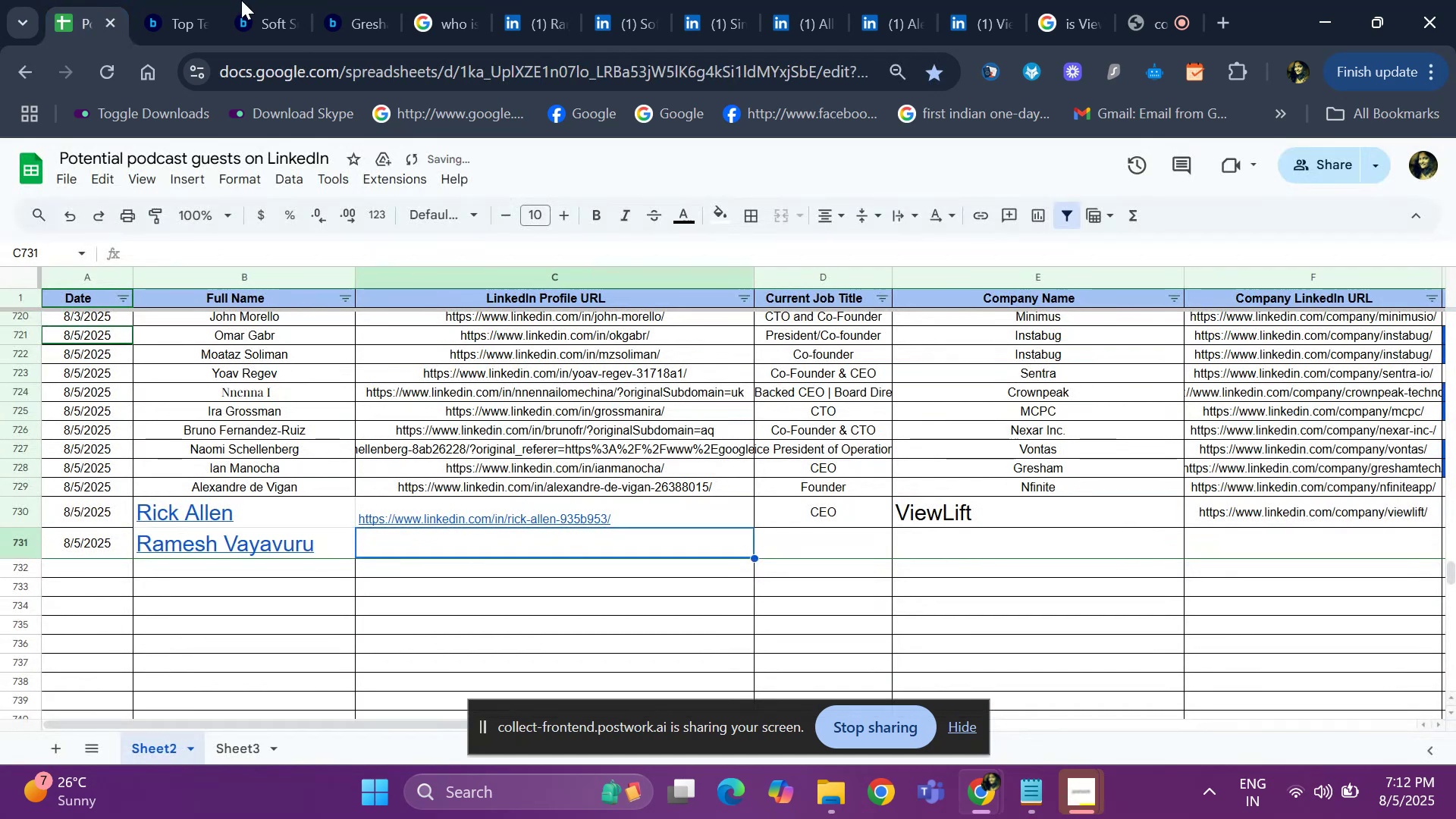 
left_click([539, 6])
 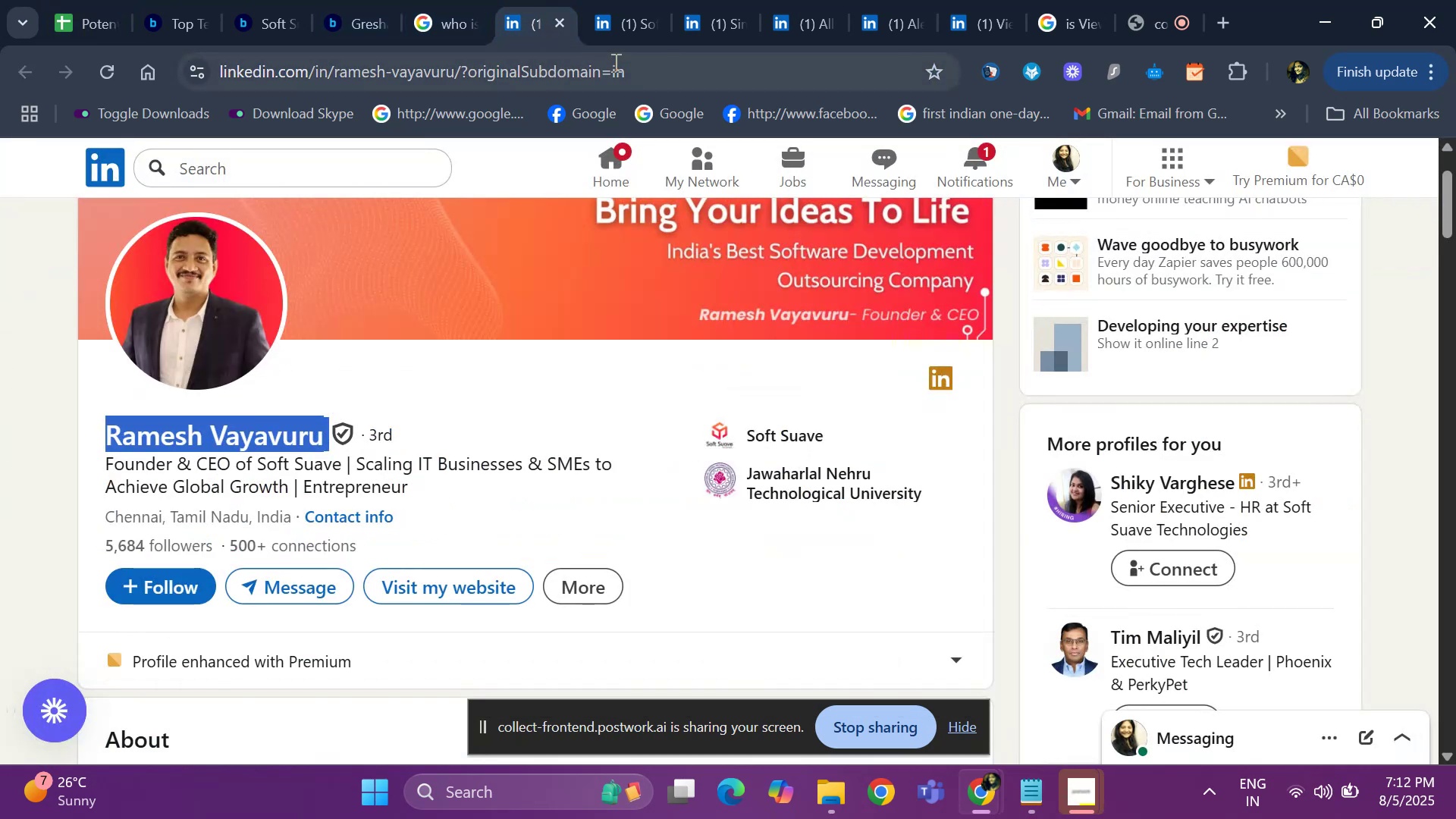 
left_click([641, 75])
 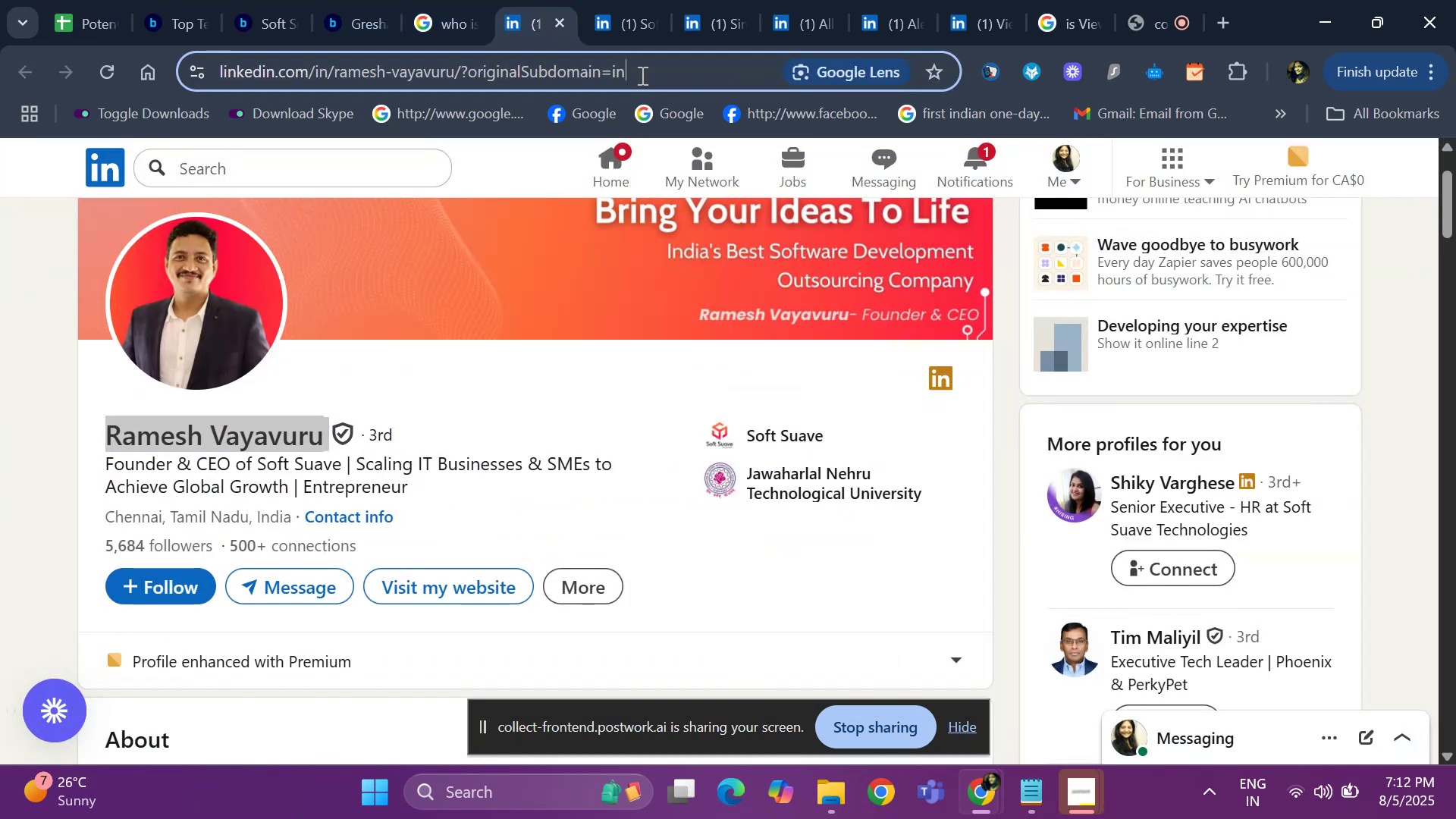 
key(Control+ControlLeft)
 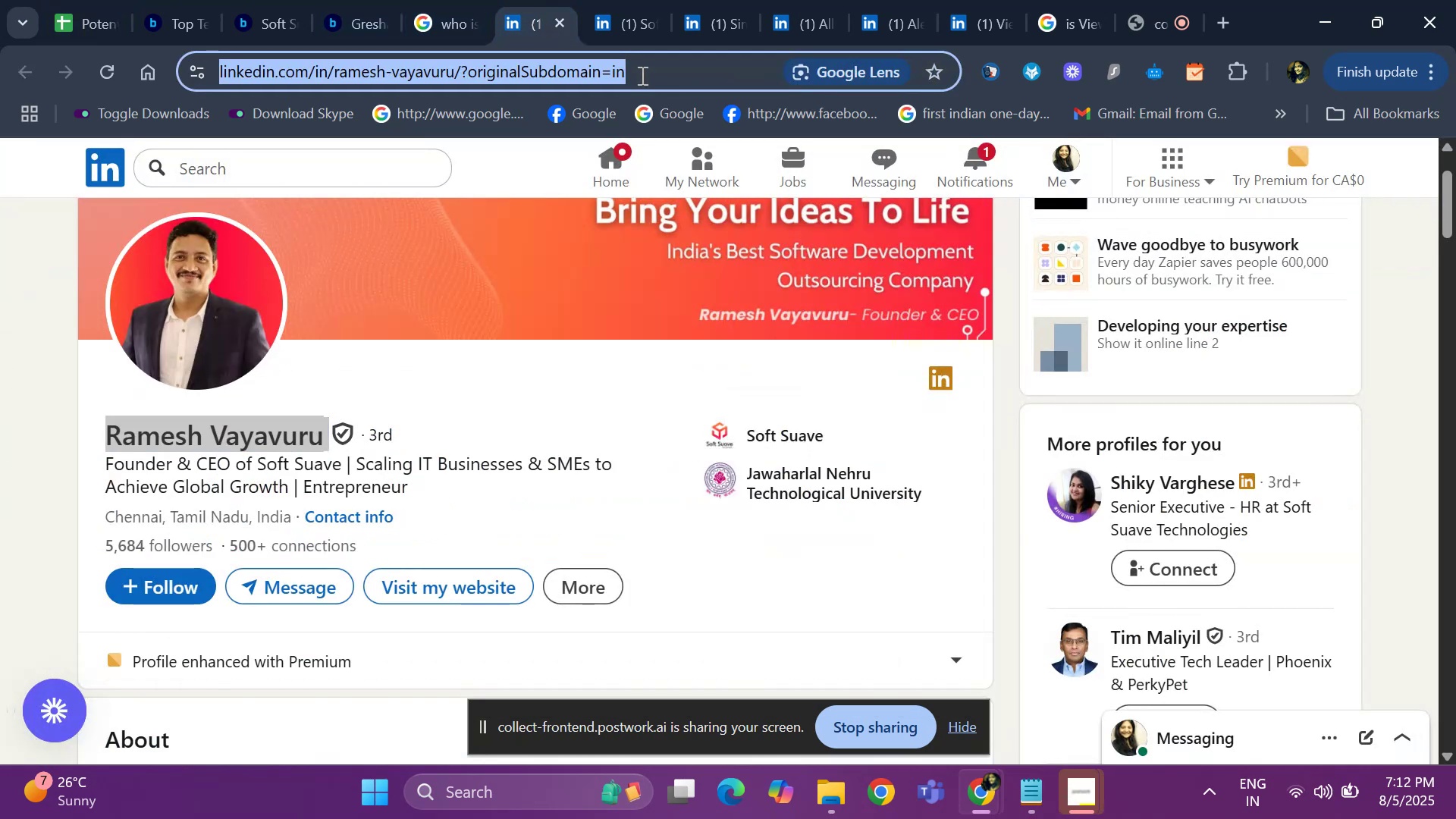 
key(Control+C)
 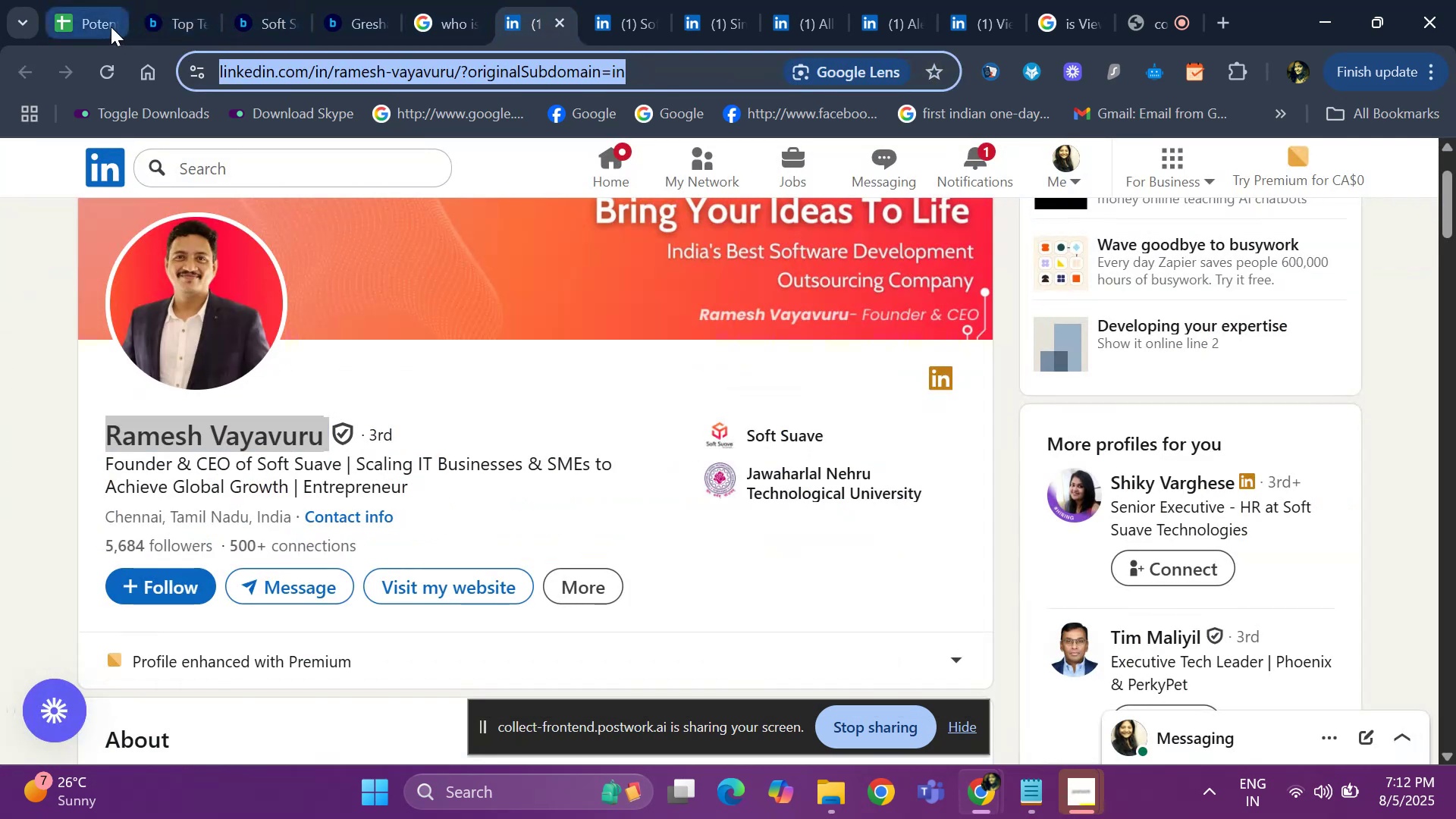 
left_click([89, 27])
 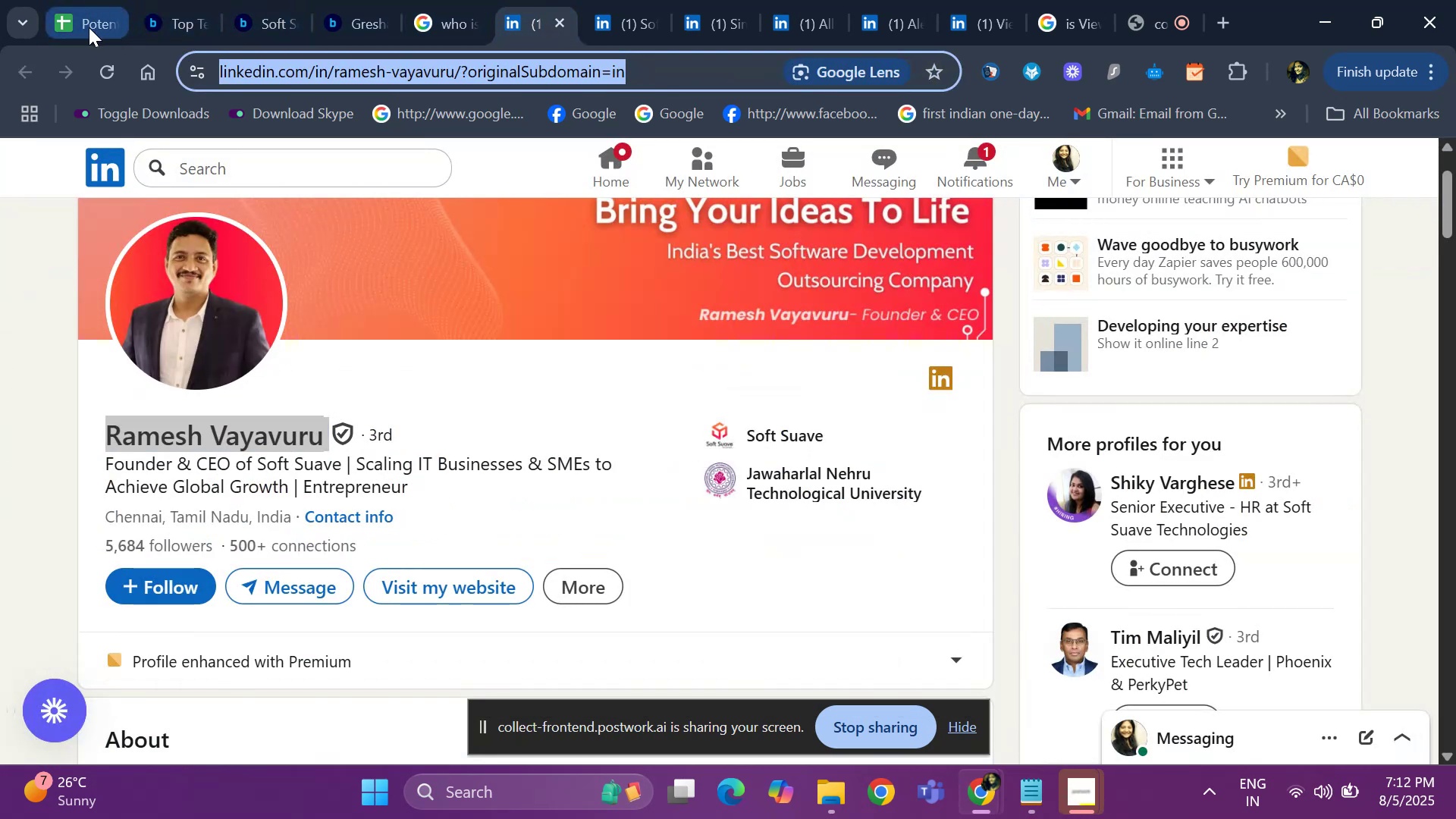 
key(Control+V)
 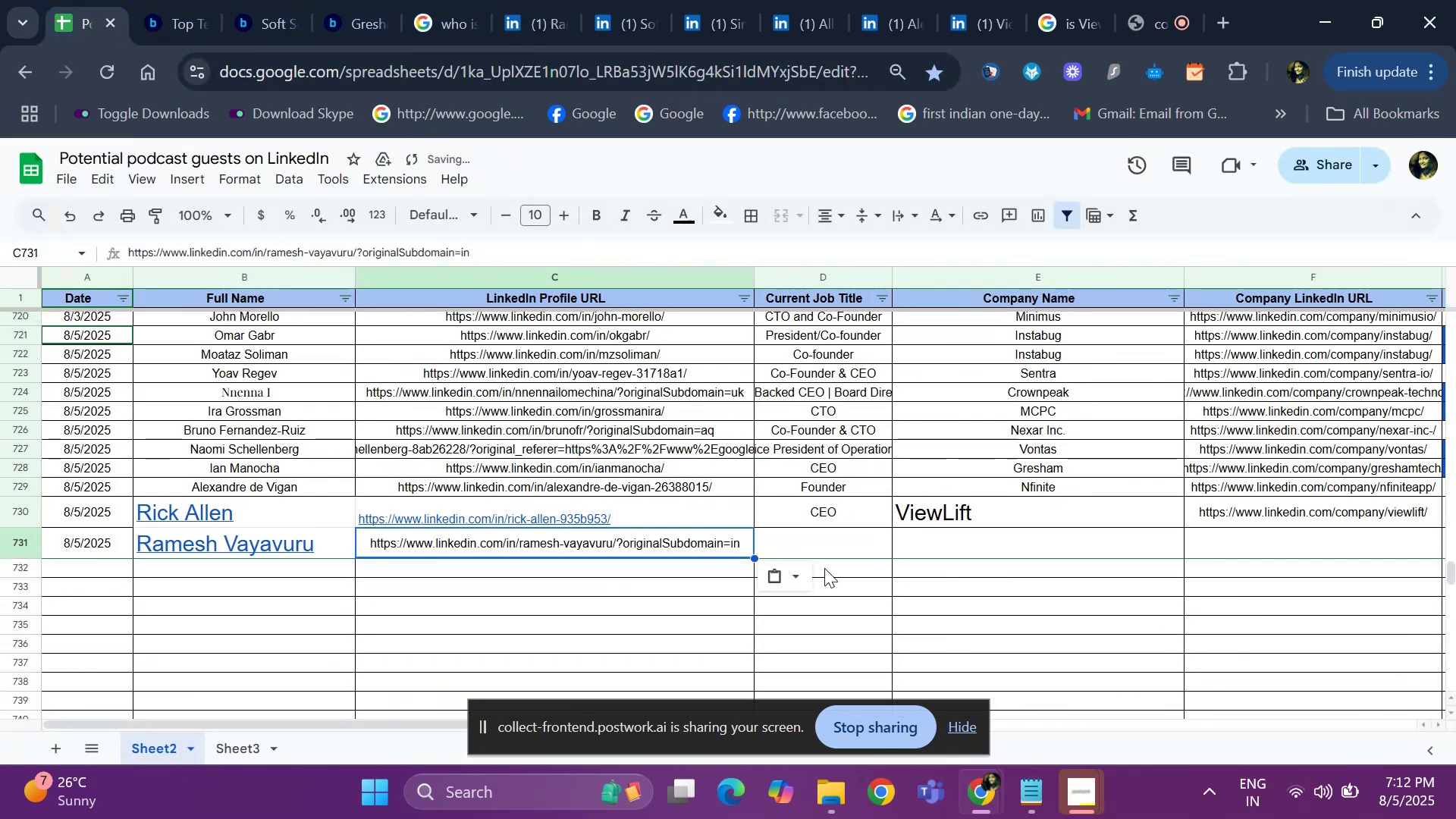 
left_click([813, 539])
 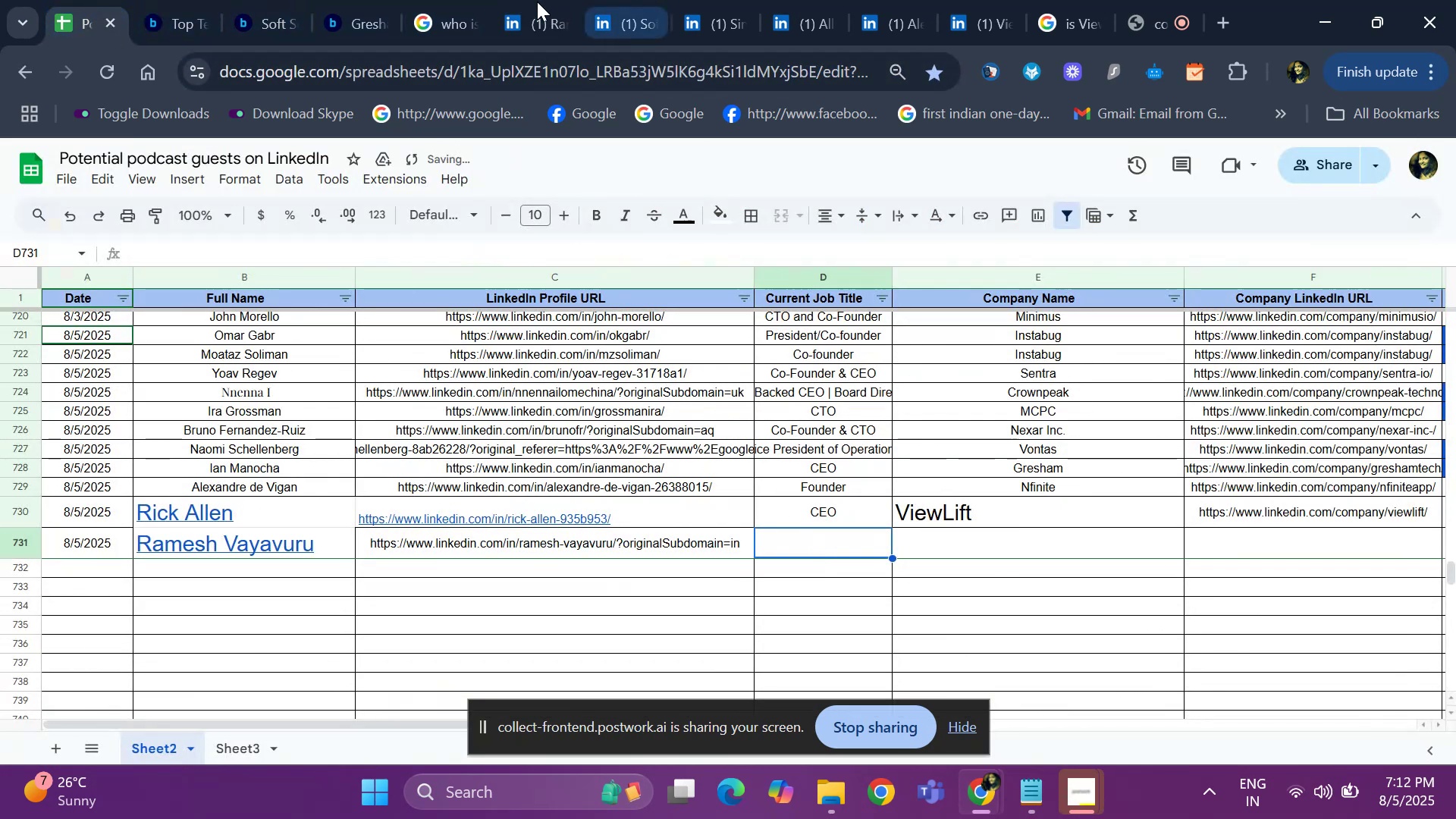 
left_click([519, 5])
 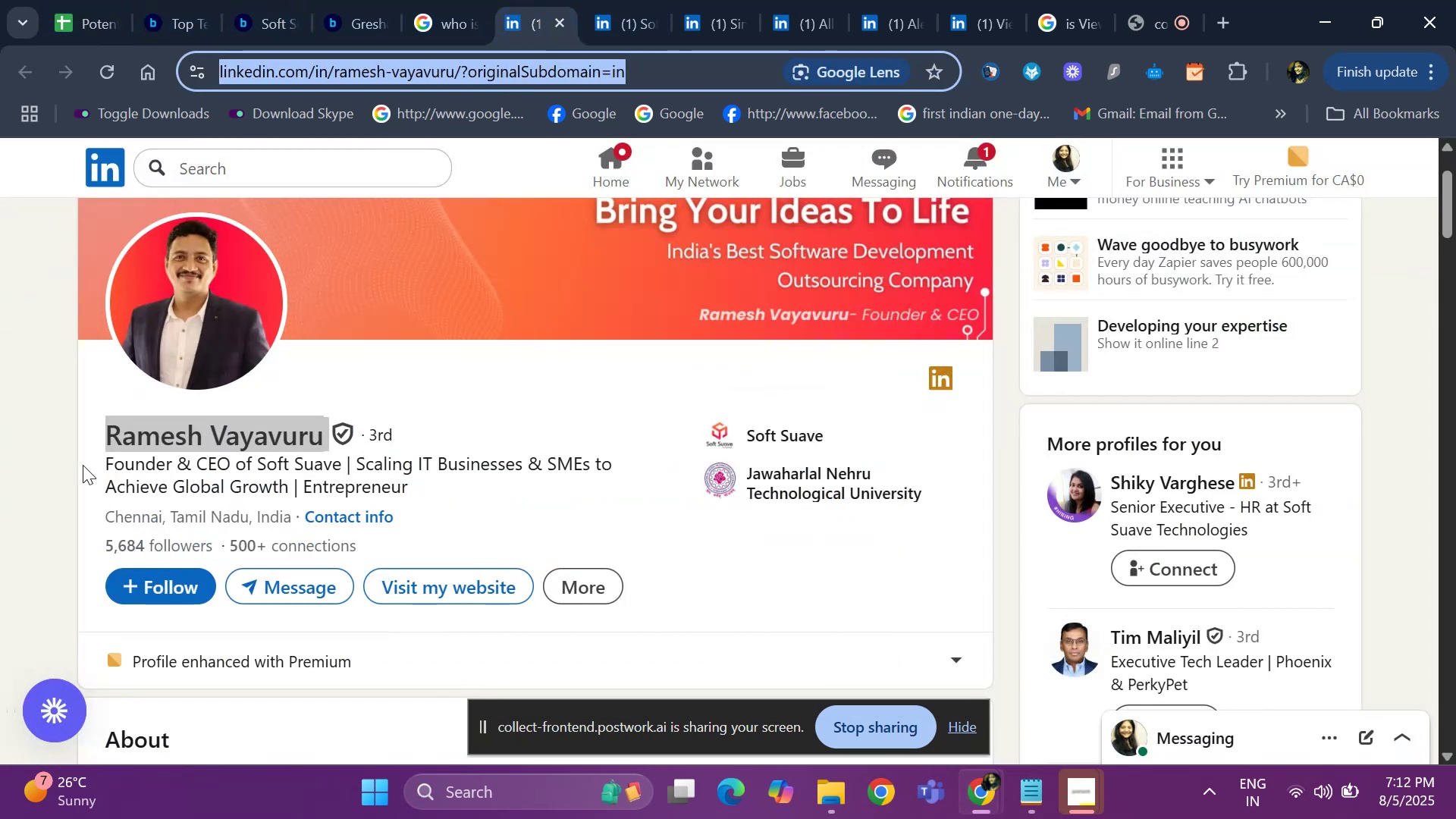 
left_click_drag(start_coordinate=[95, 475], to_coordinate=[222, 464])
 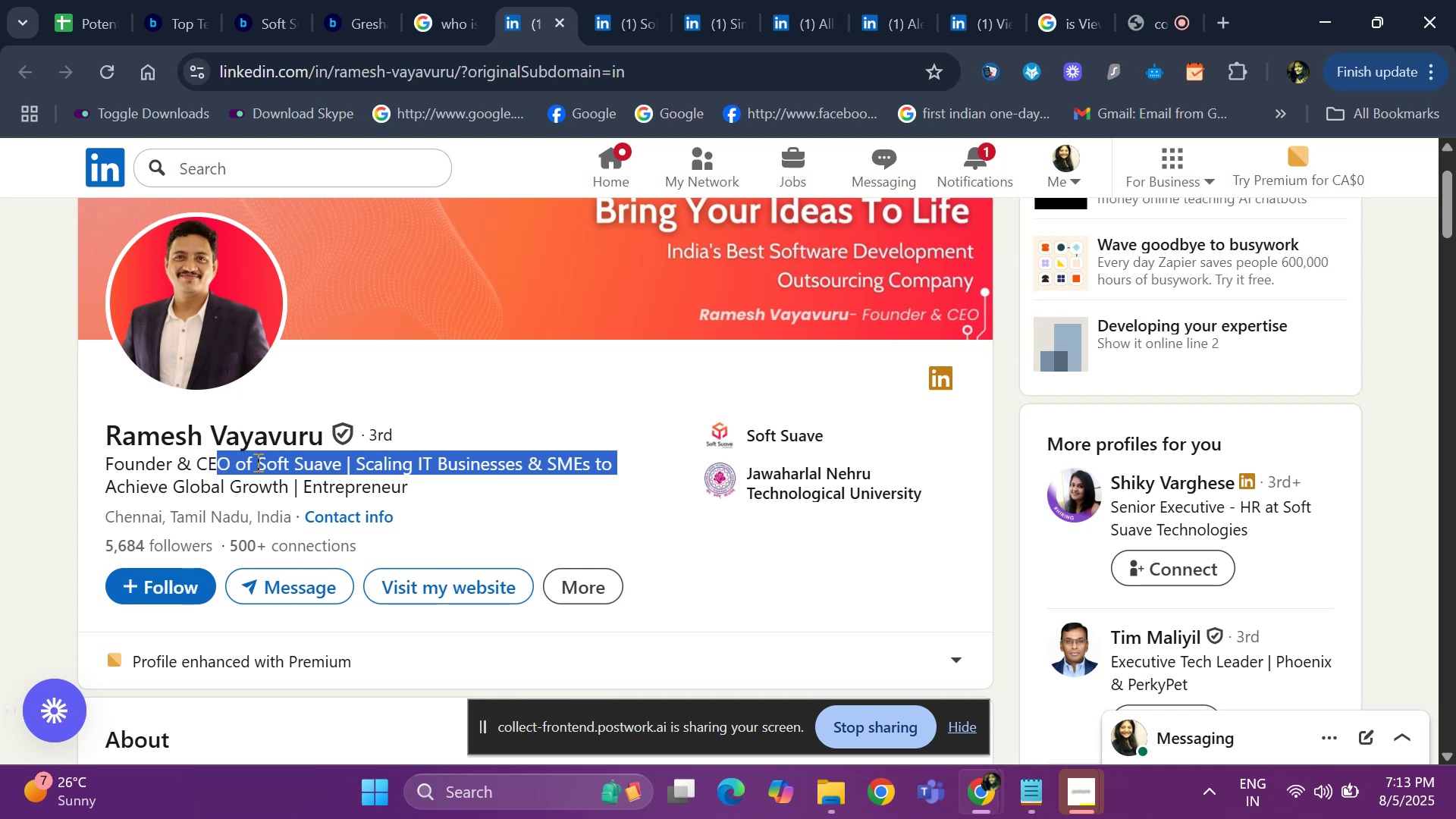 
left_click([256, 462])
 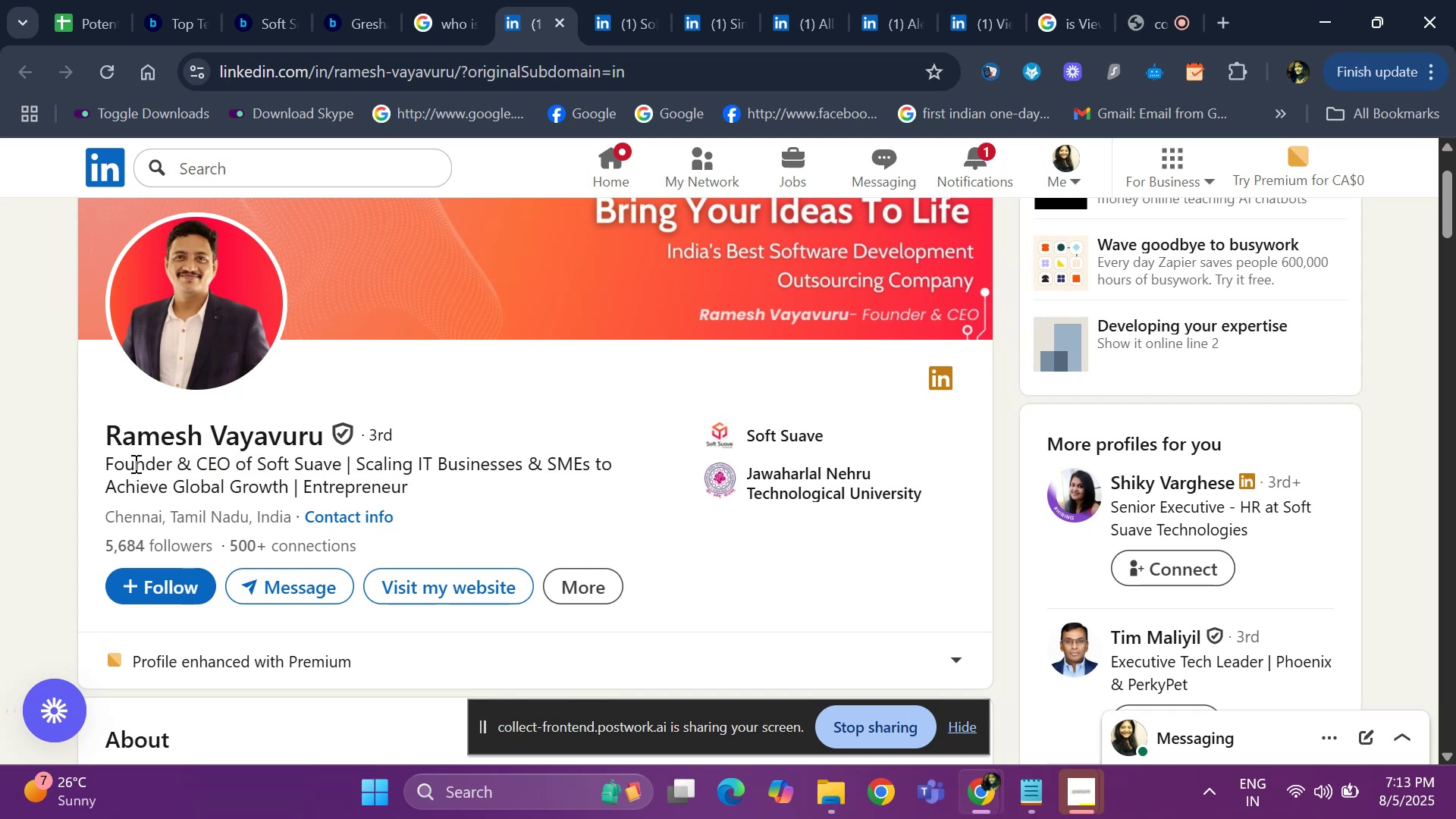 
left_click_drag(start_coordinate=[102, 463], to_coordinate=[238, 466])
 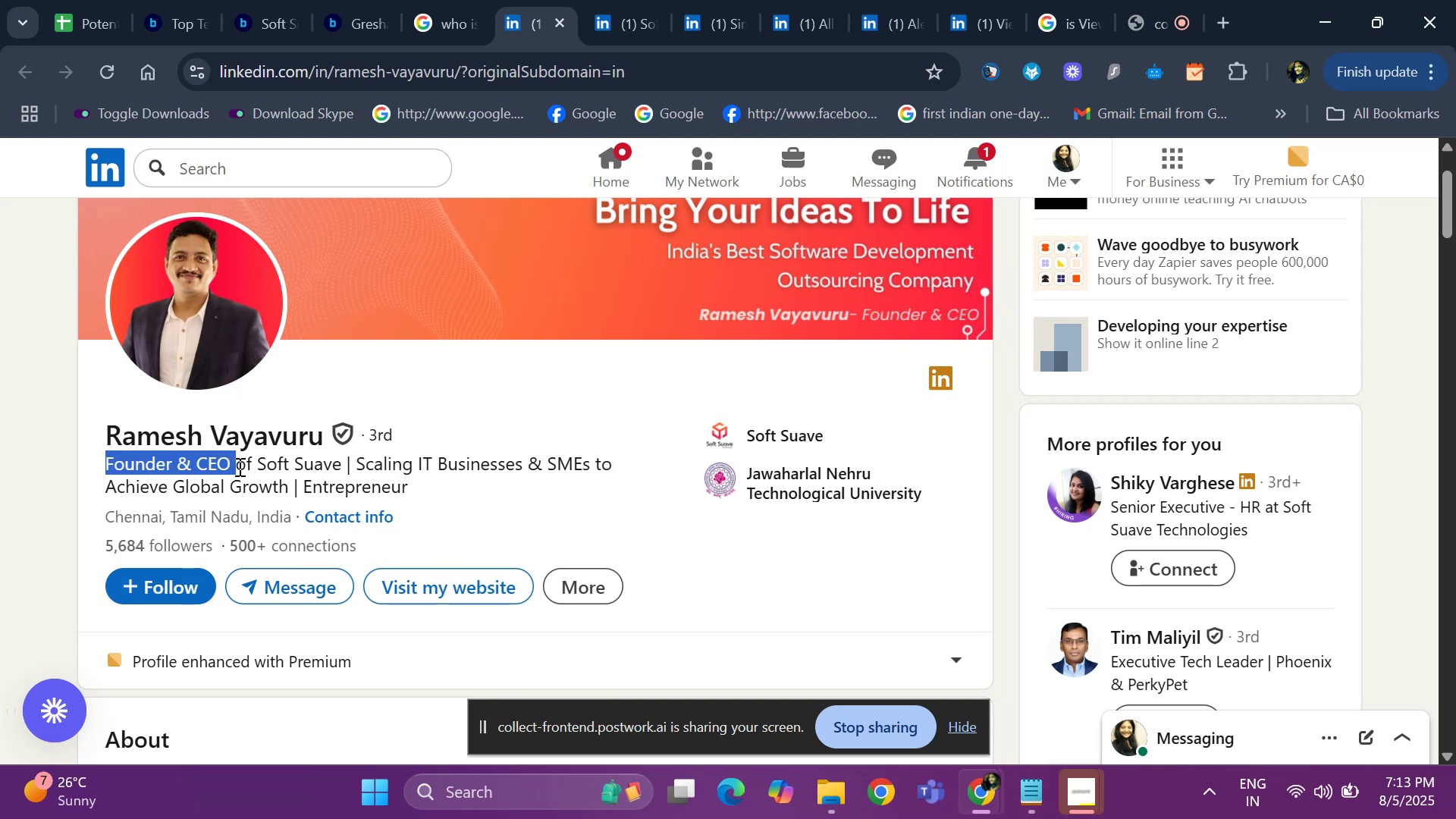 
key(Control+ControlLeft)
 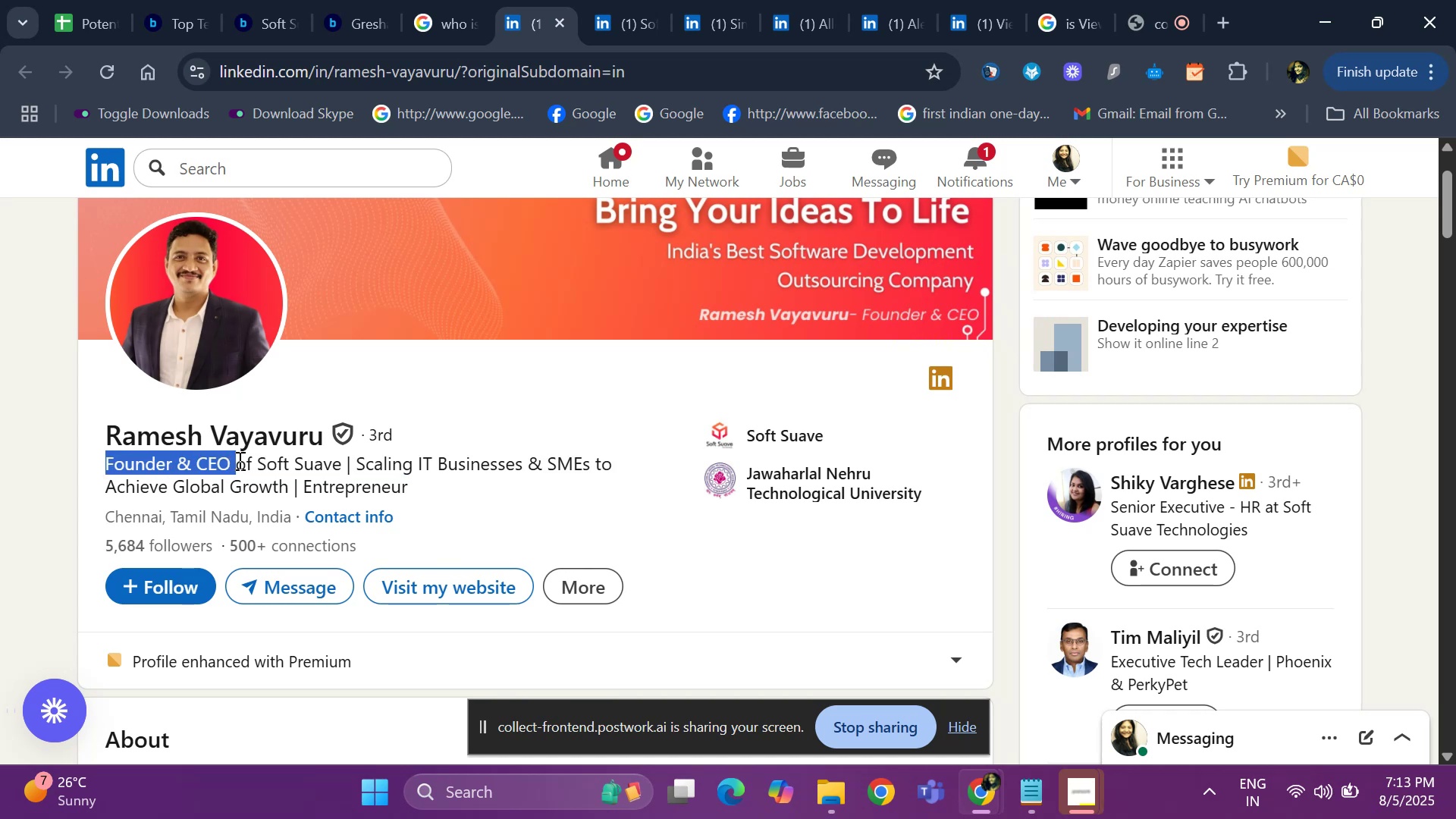 
key(Control+C)
 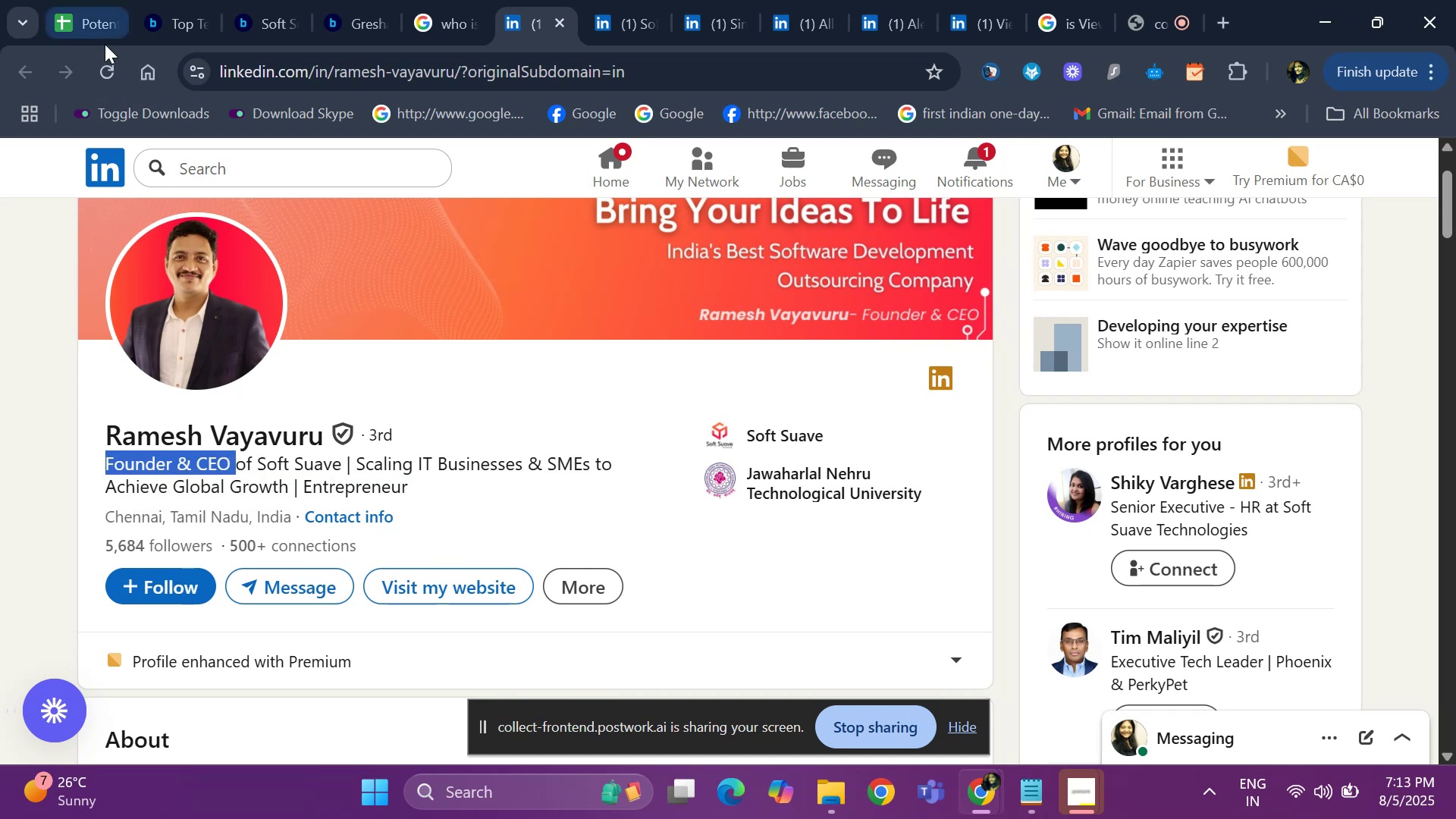 
left_click([89, 30])
 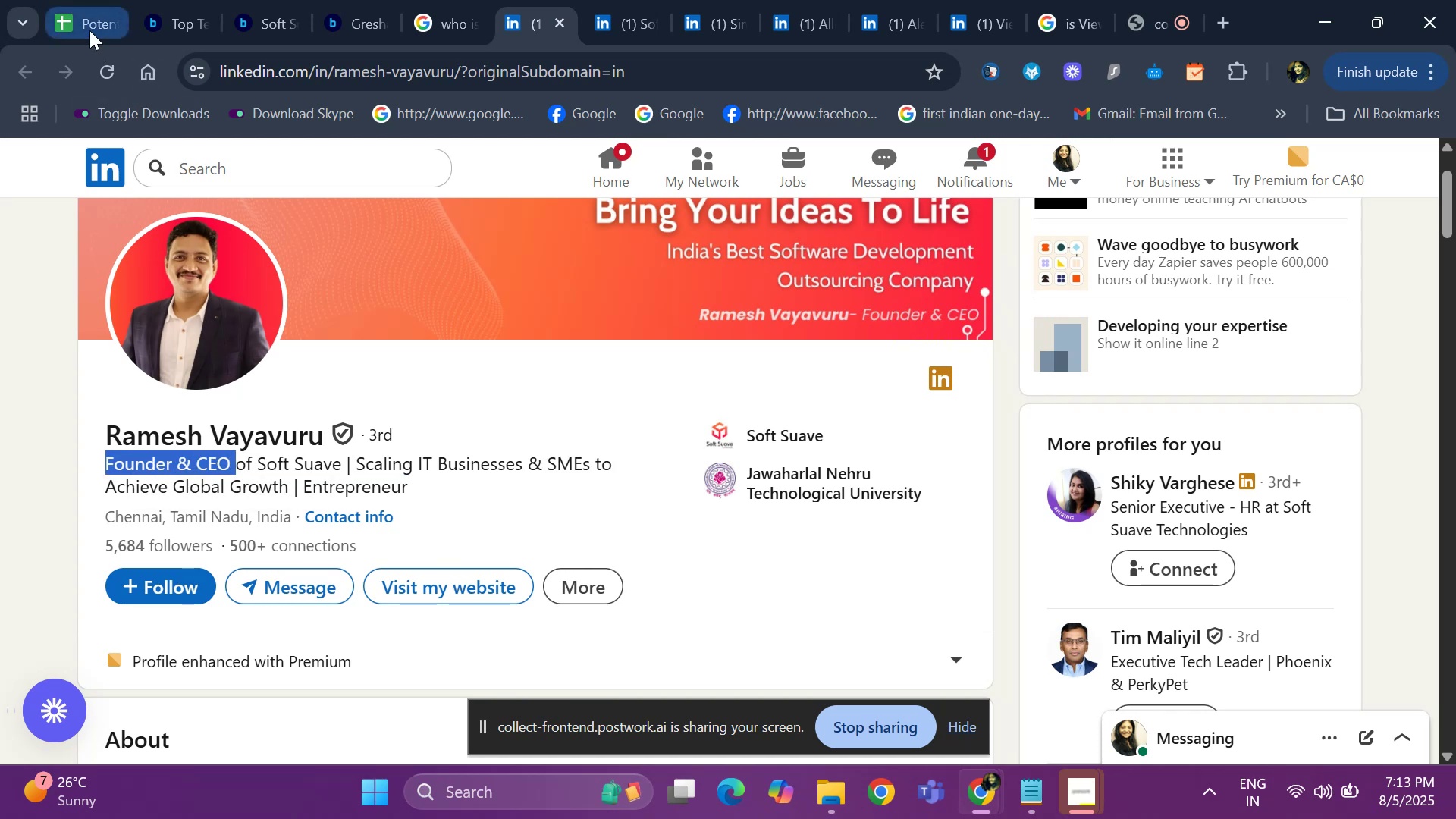 
key(Control+V)
 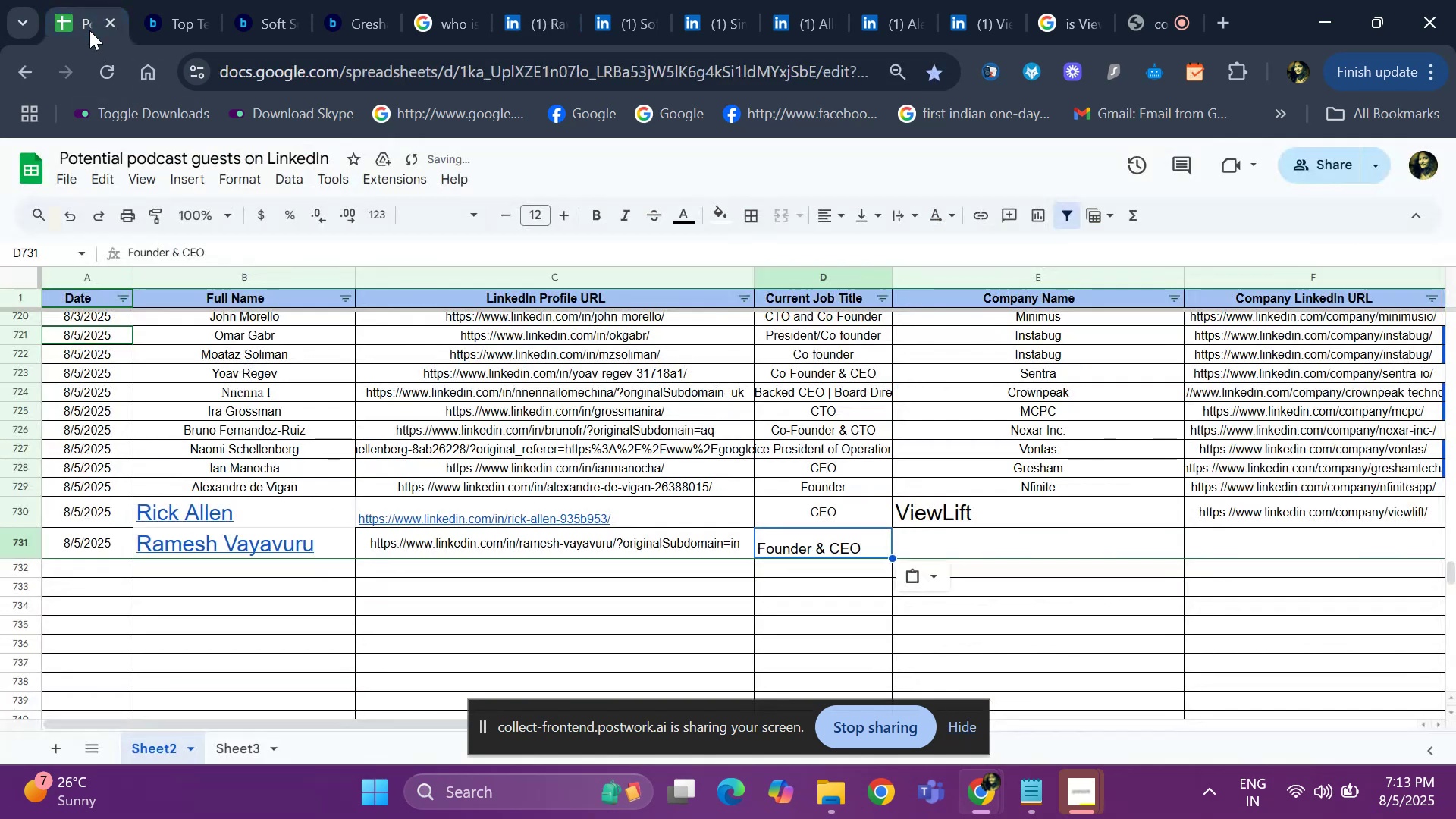 
key(ArrowRight)
 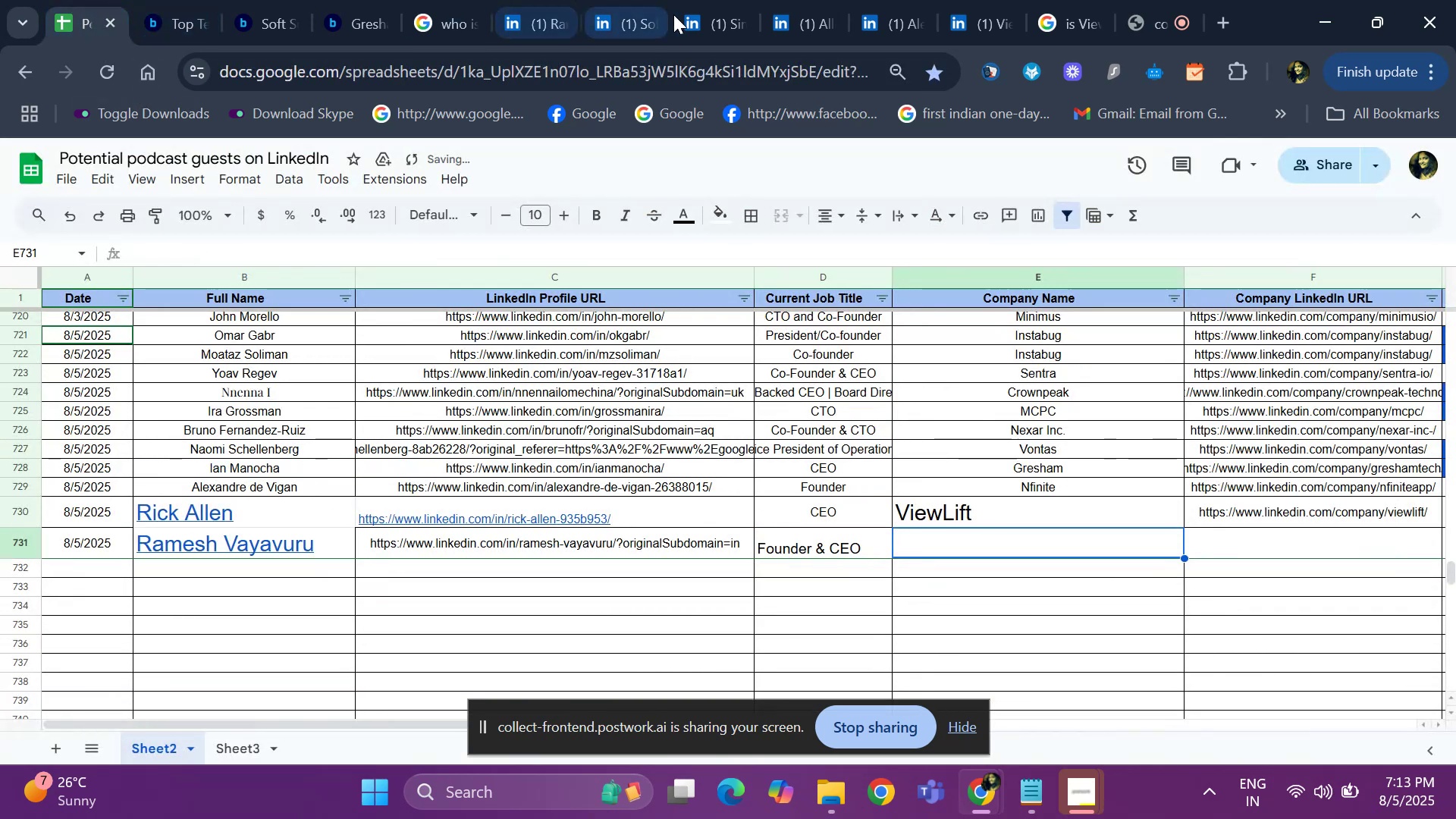 
left_click([628, 19])
 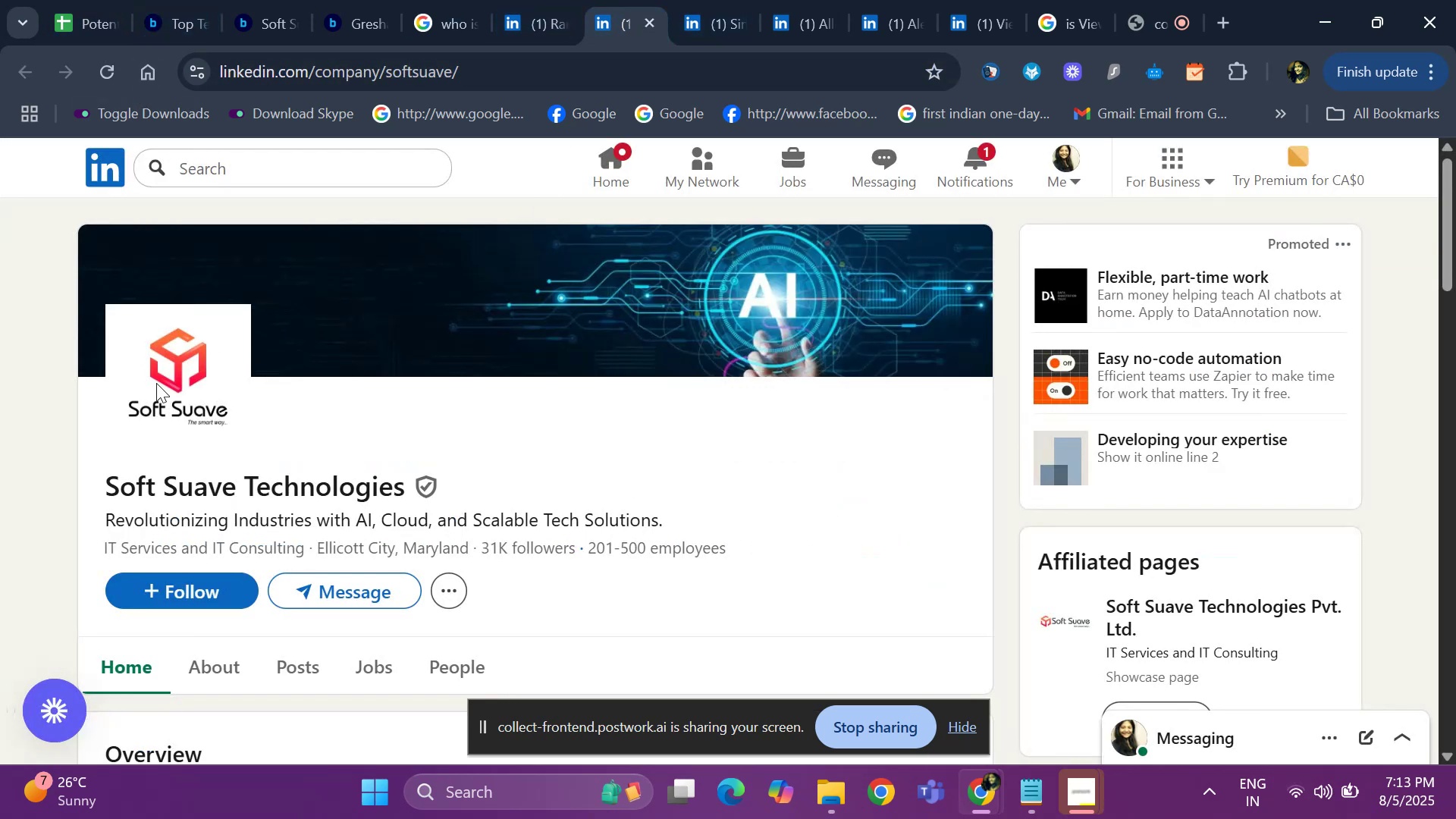 
left_click_drag(start_coordinate=[83, 466], to_coordinate=[400, 479])
 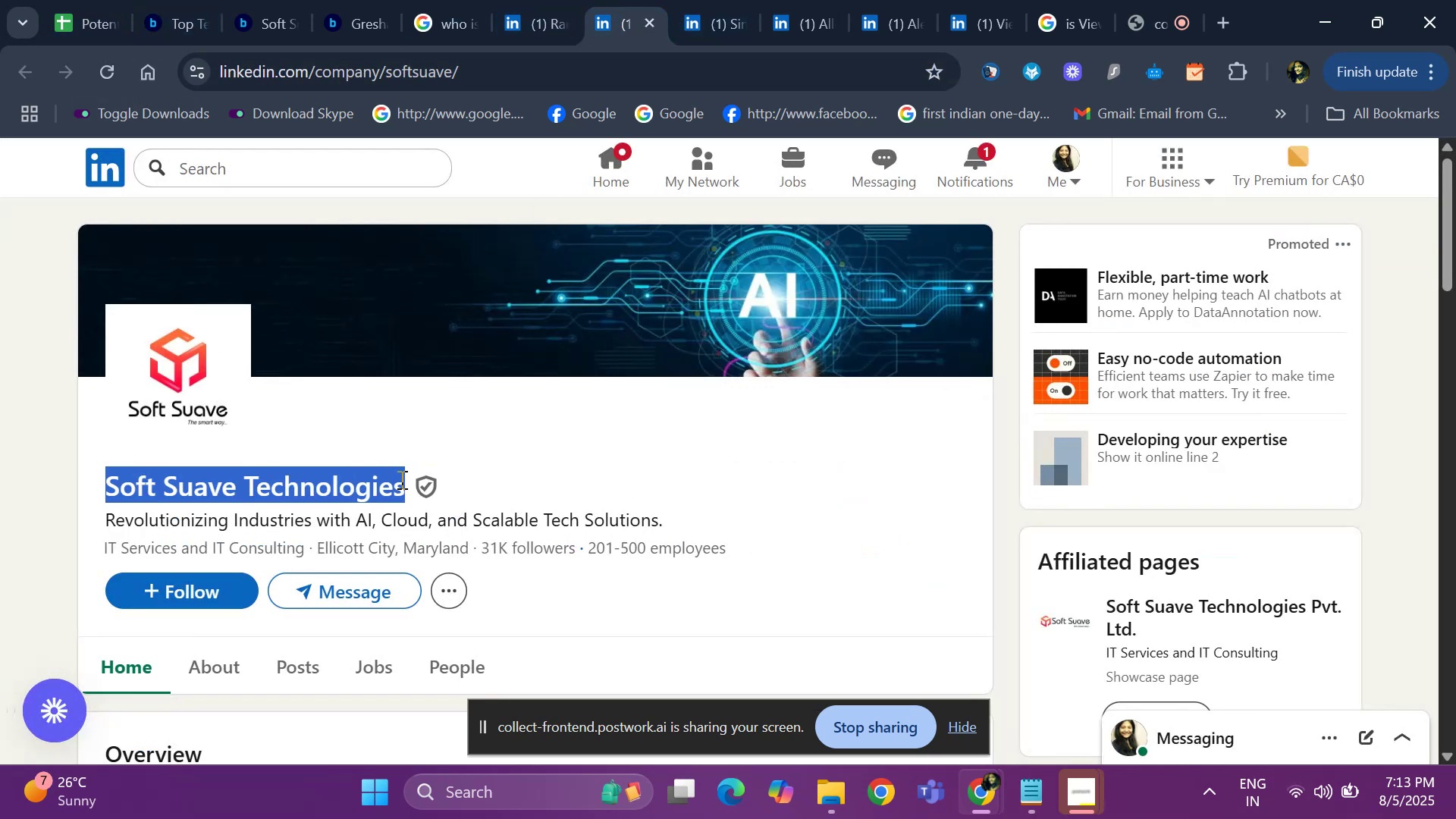 
key(Control+ControlLeft)
 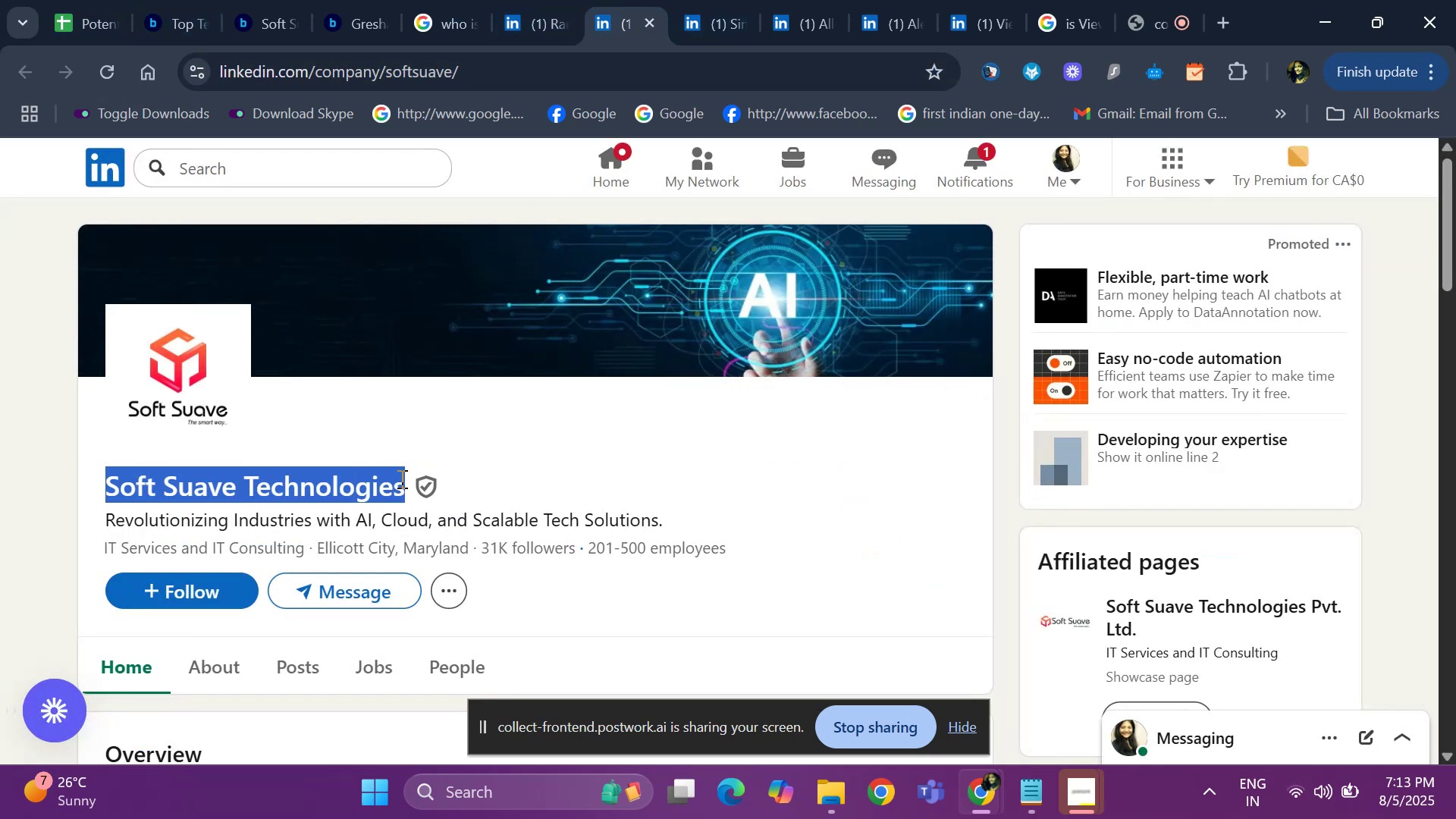 
key(Control+C)
 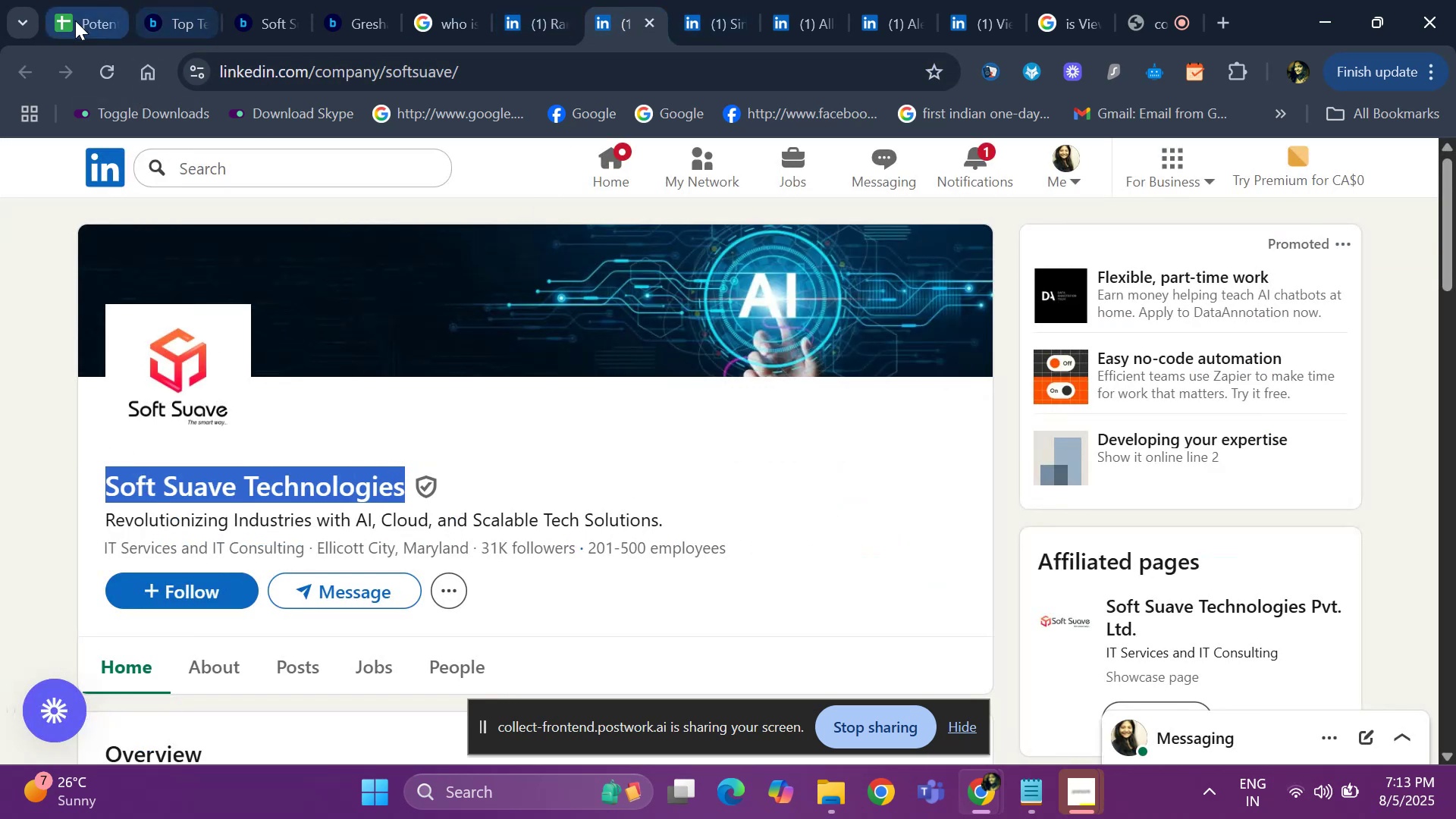 
hold_key(key=ControlLeft, duration=0.49)
 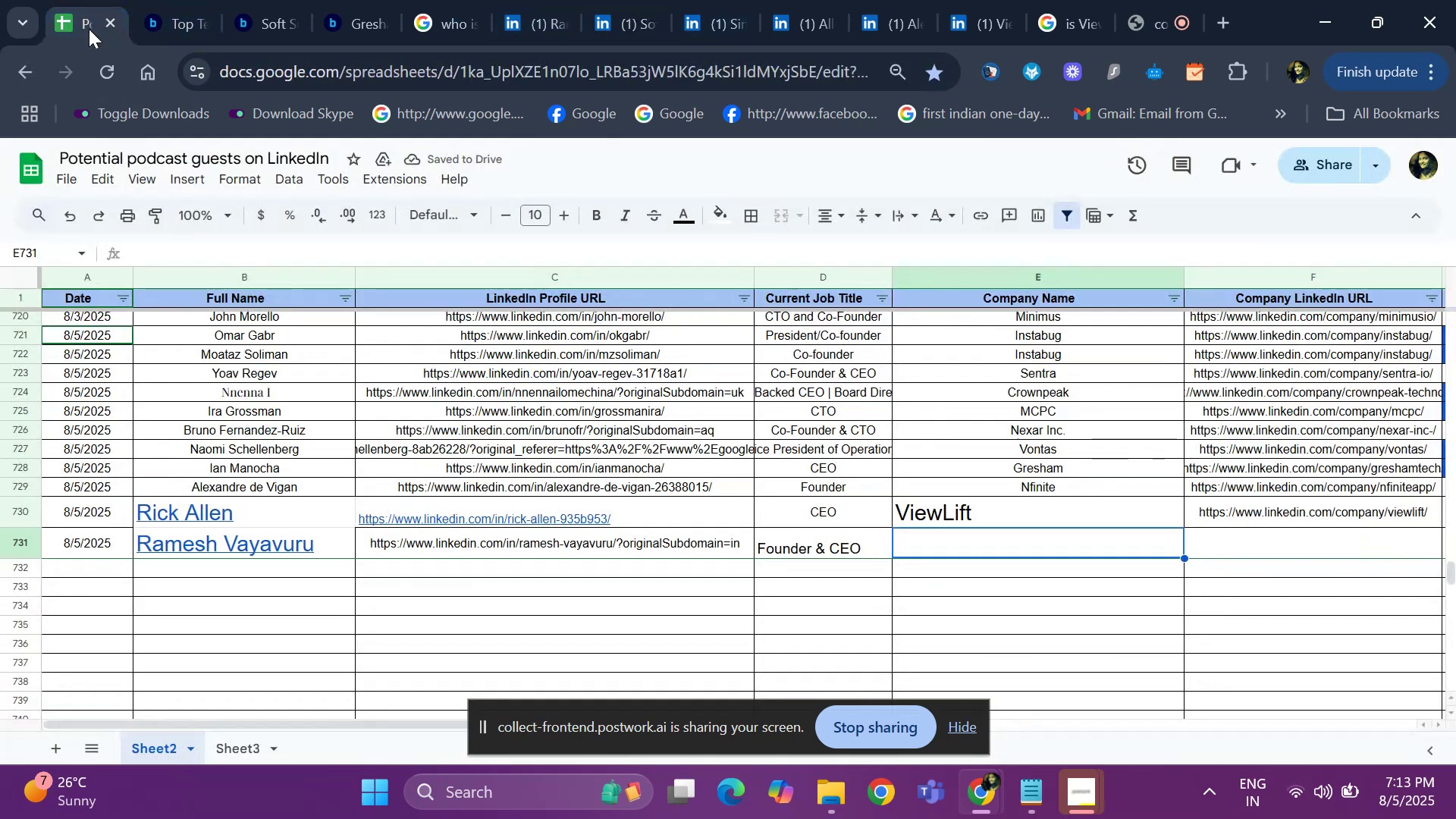 
key(Control+ControlLeft)
 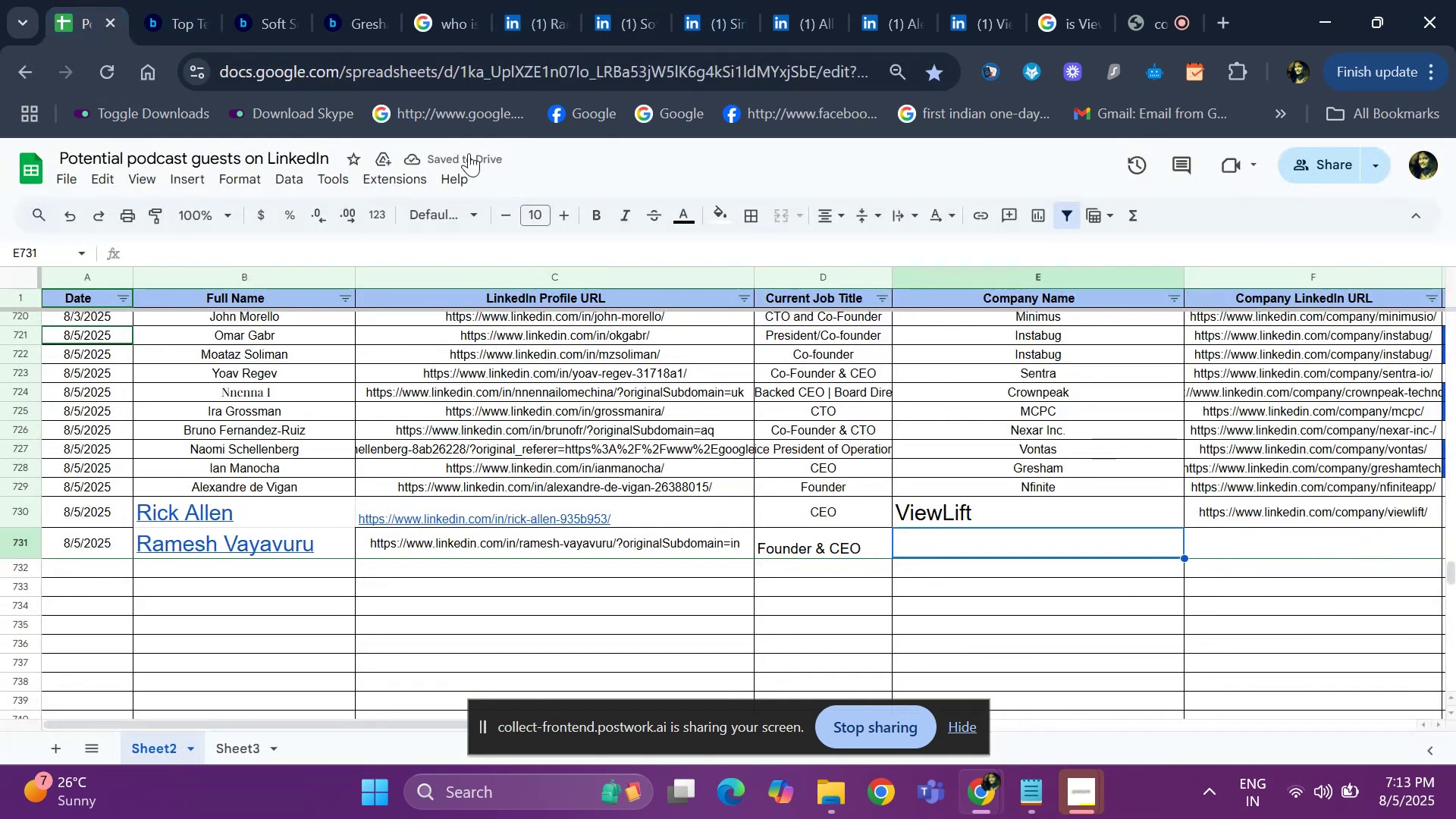 
key(Control+V)
 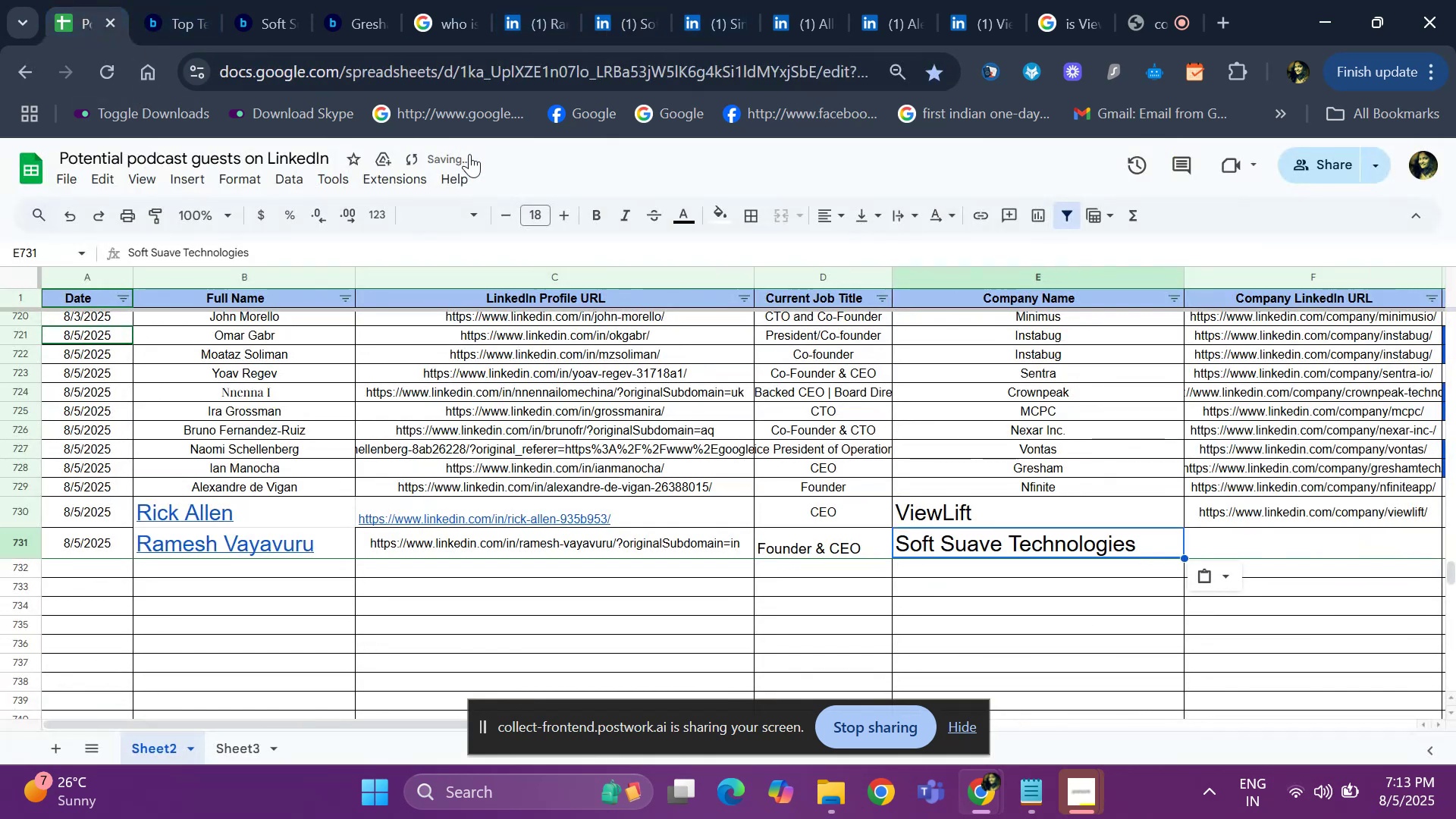 
key(ArrowRight)
 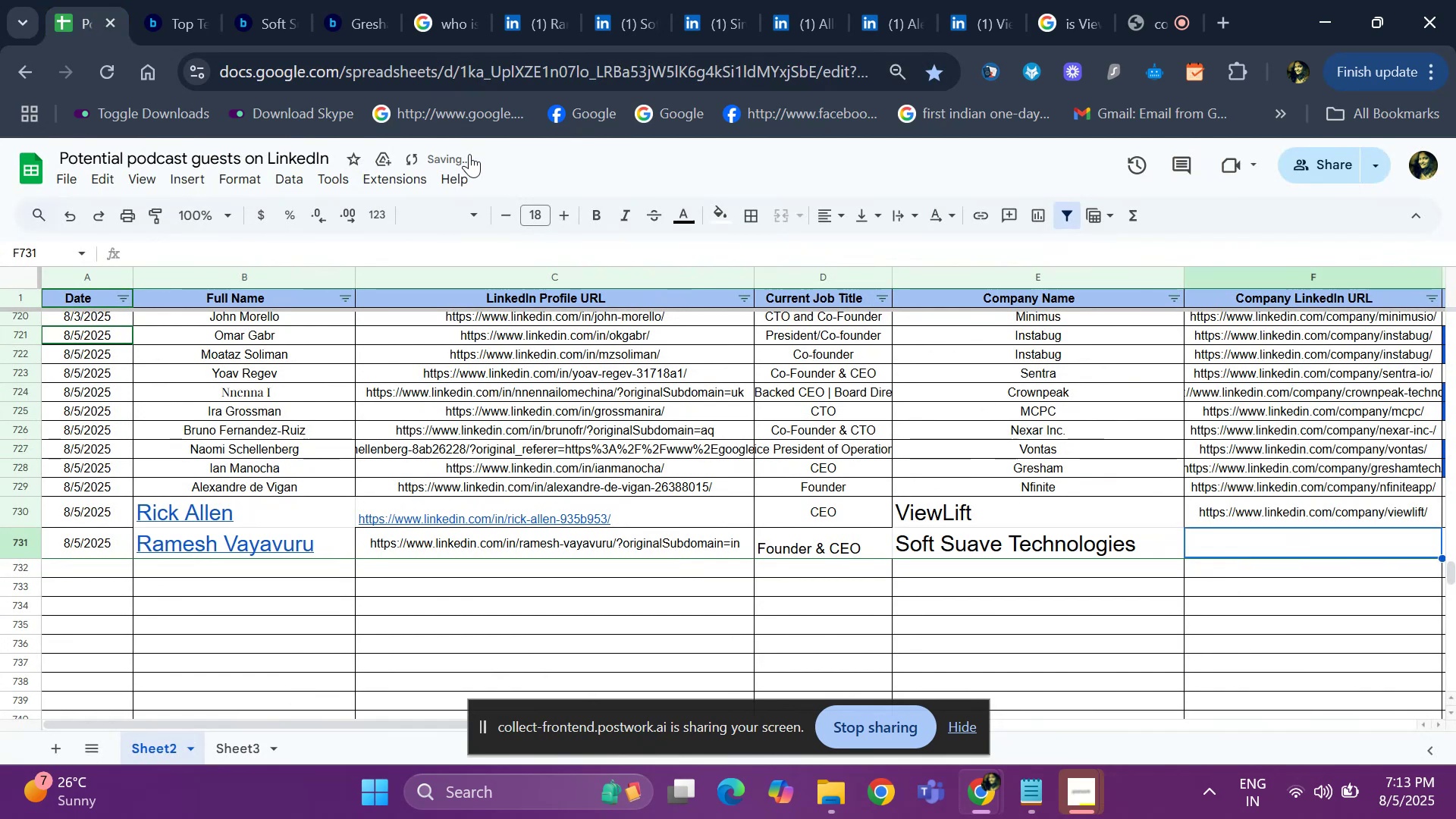 
key(ArrowRight)
 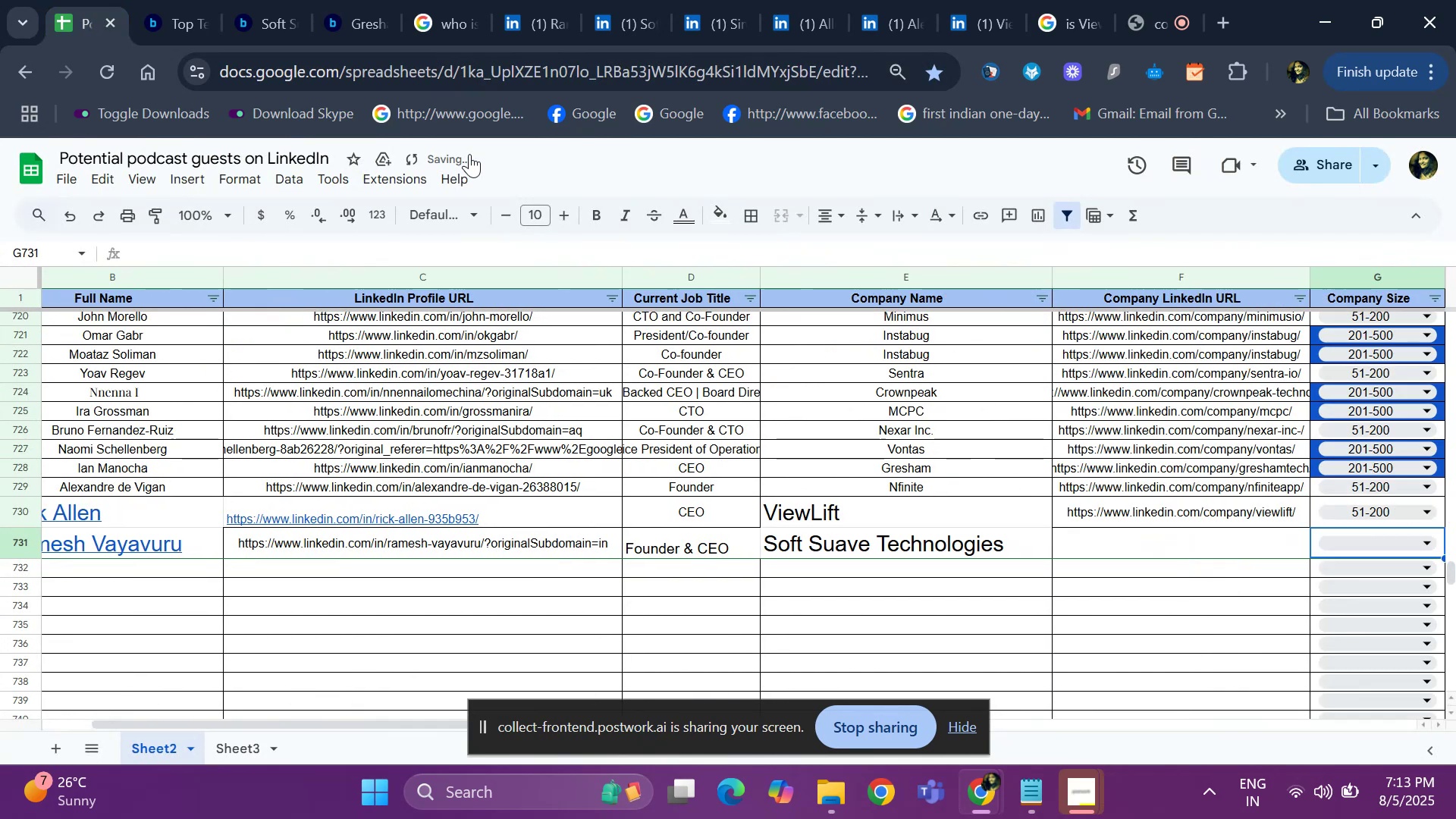 
key(ArrowLeft)
 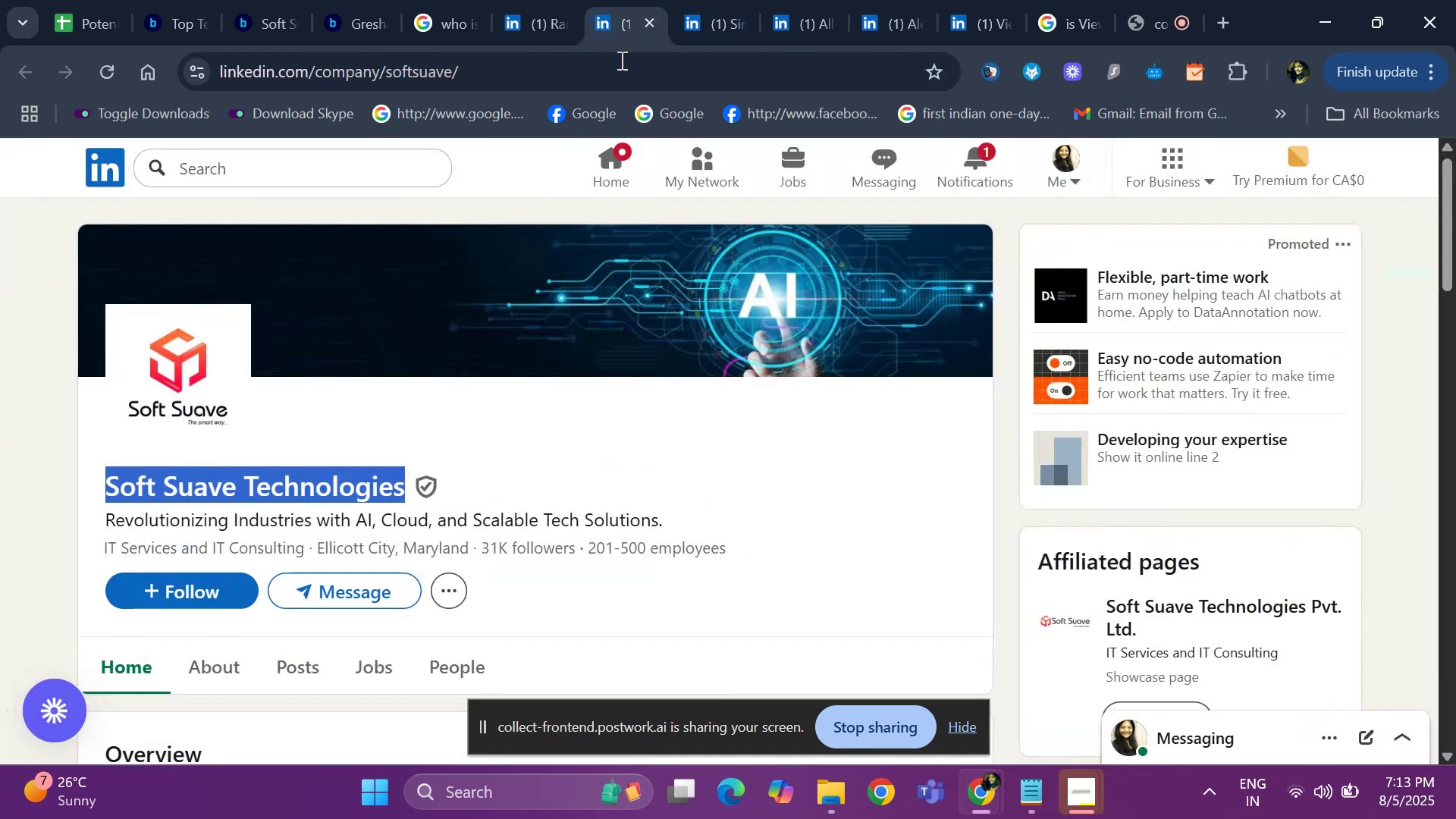 
left_click([545, 76])
 